 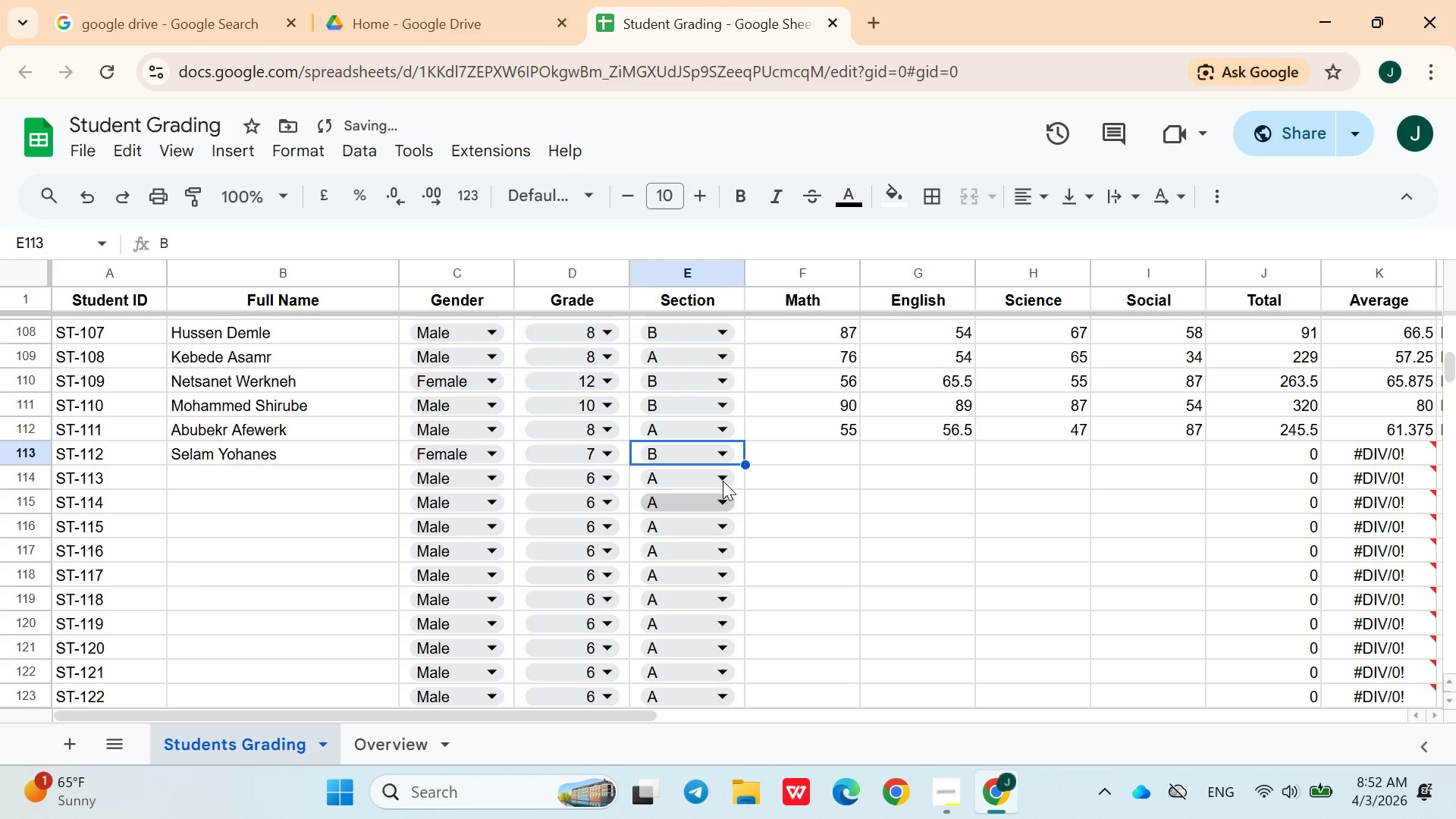 
left_click([778, 456])
 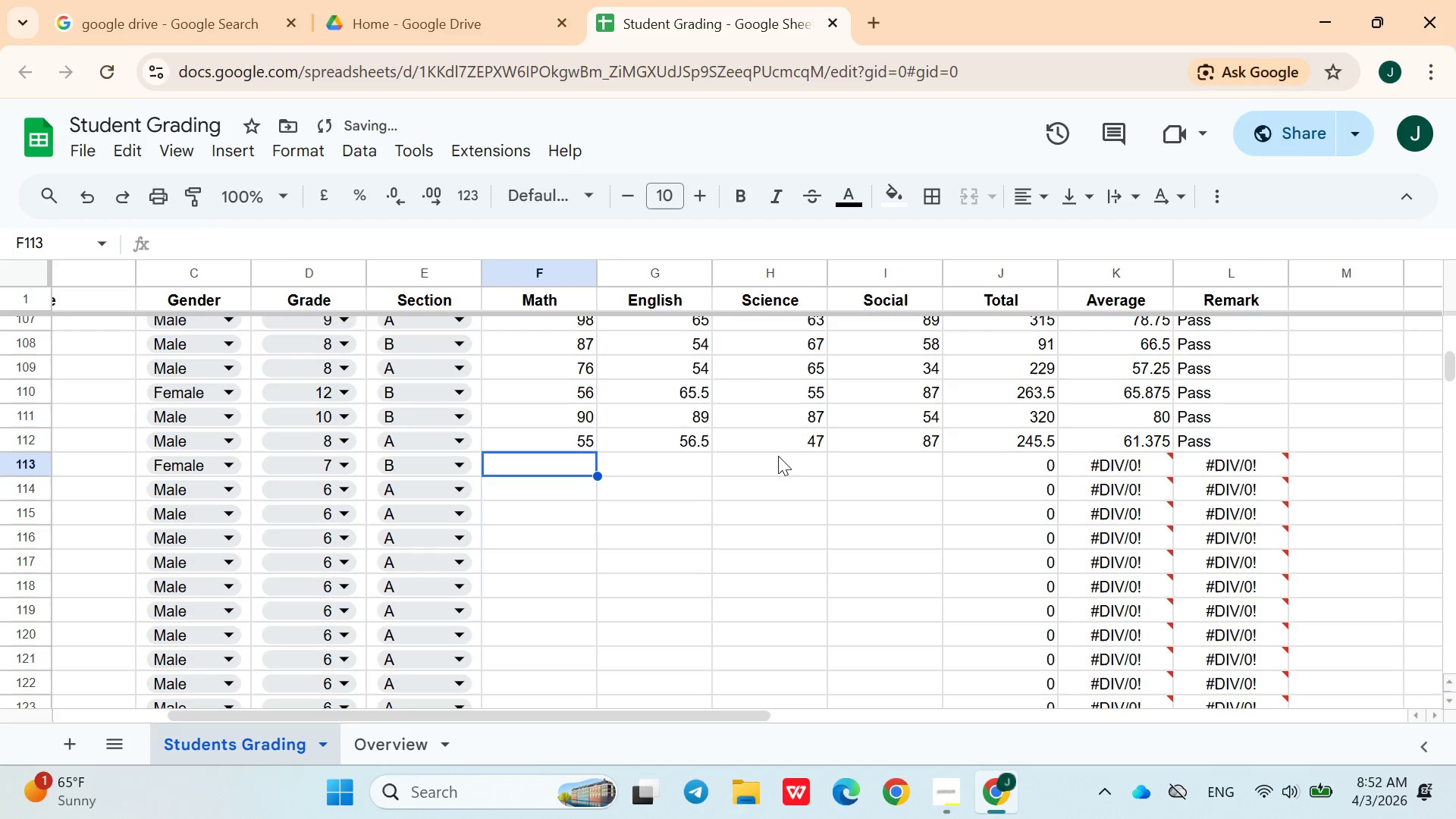 
type(76)
 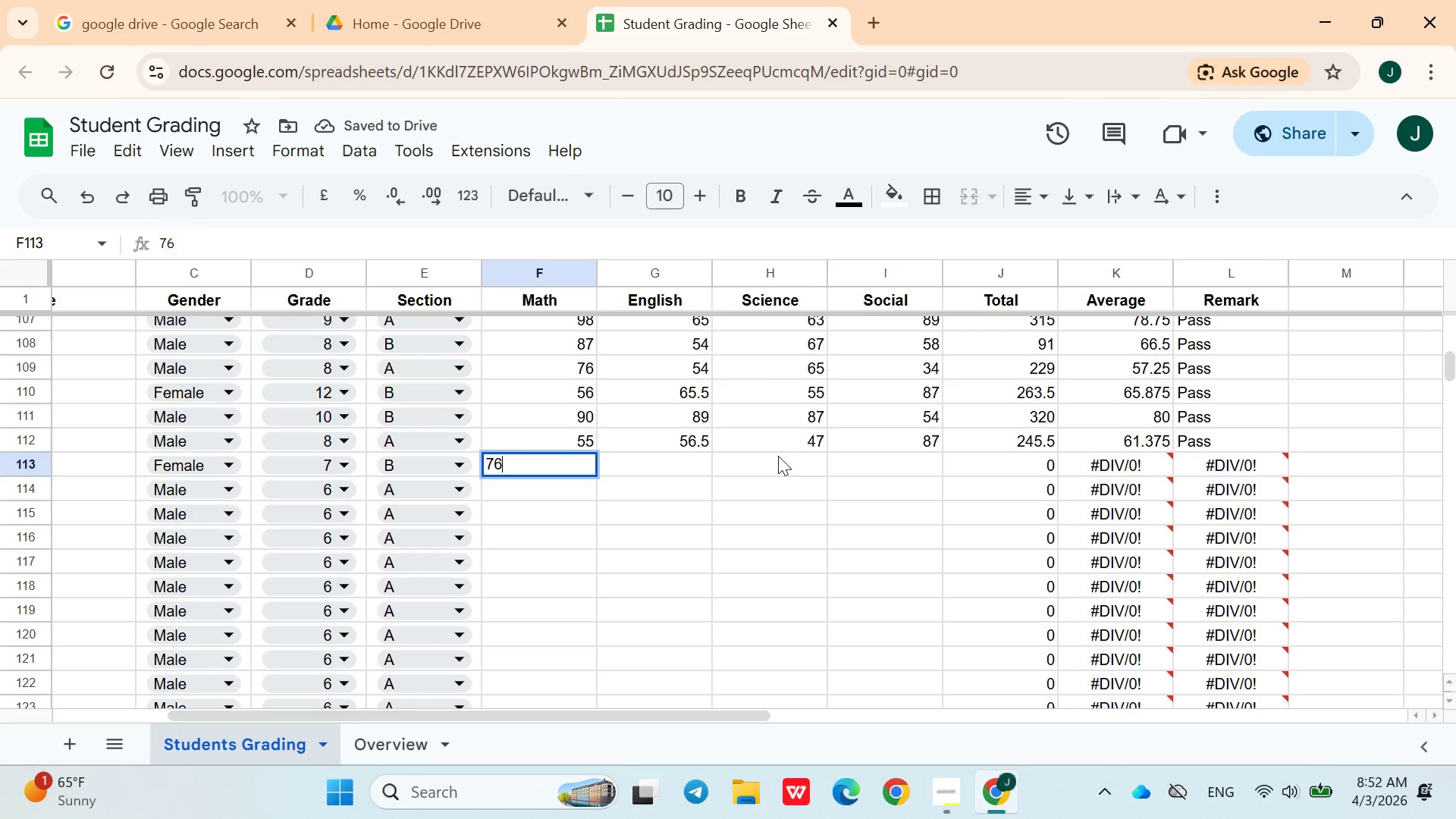 
key(ArrowRight)
 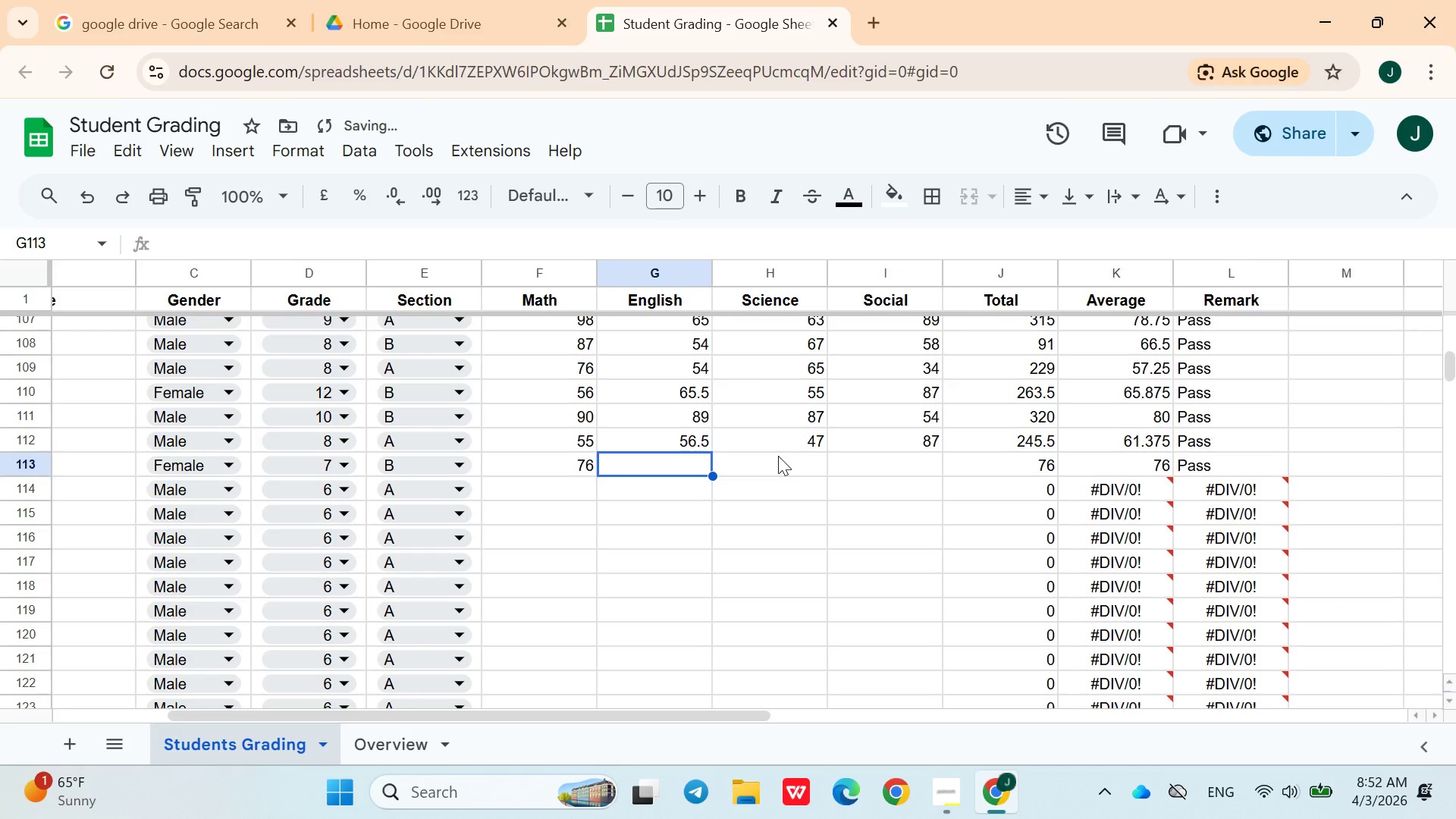 
type(56)
 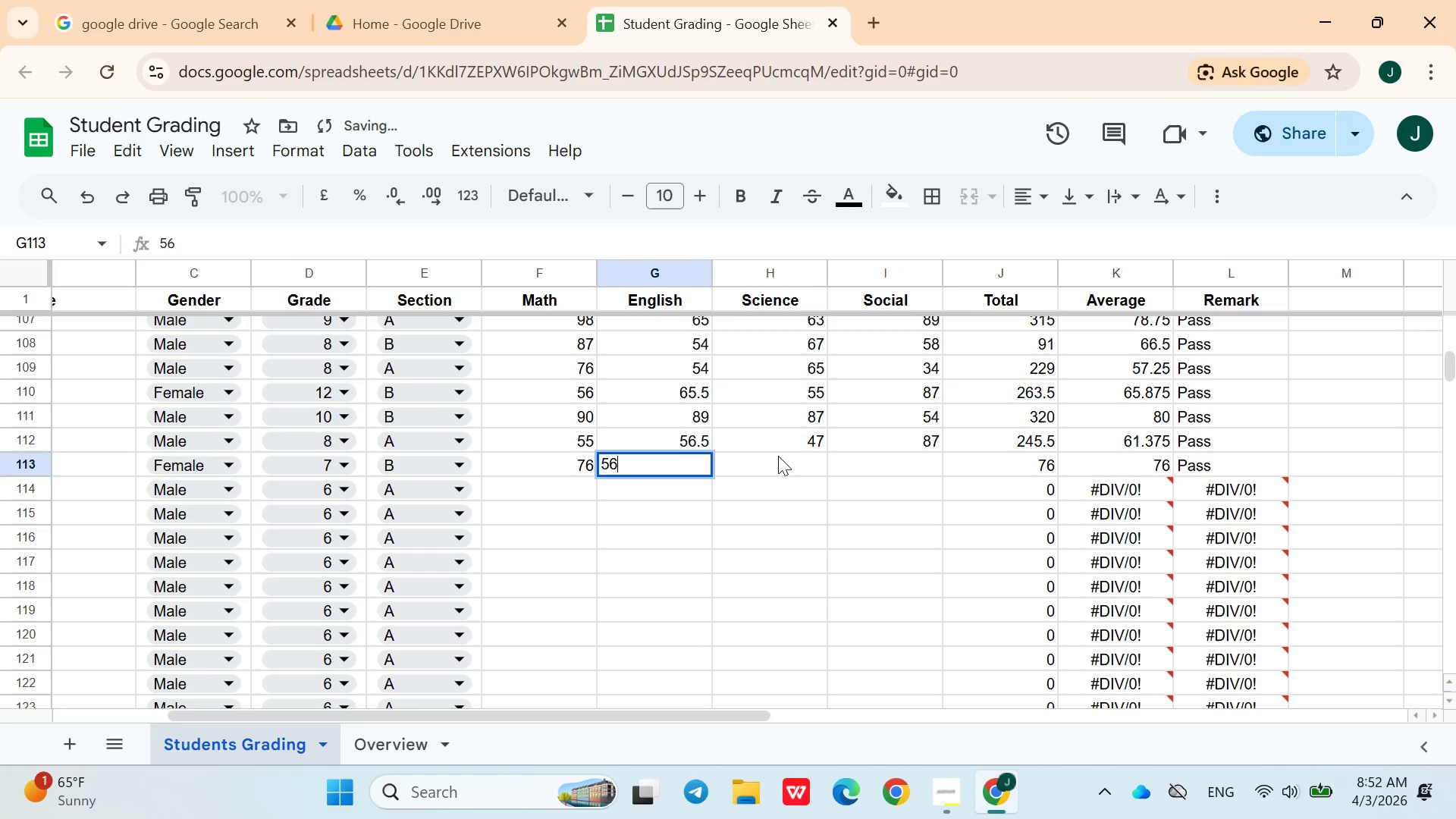 
key(ArrowRight)
 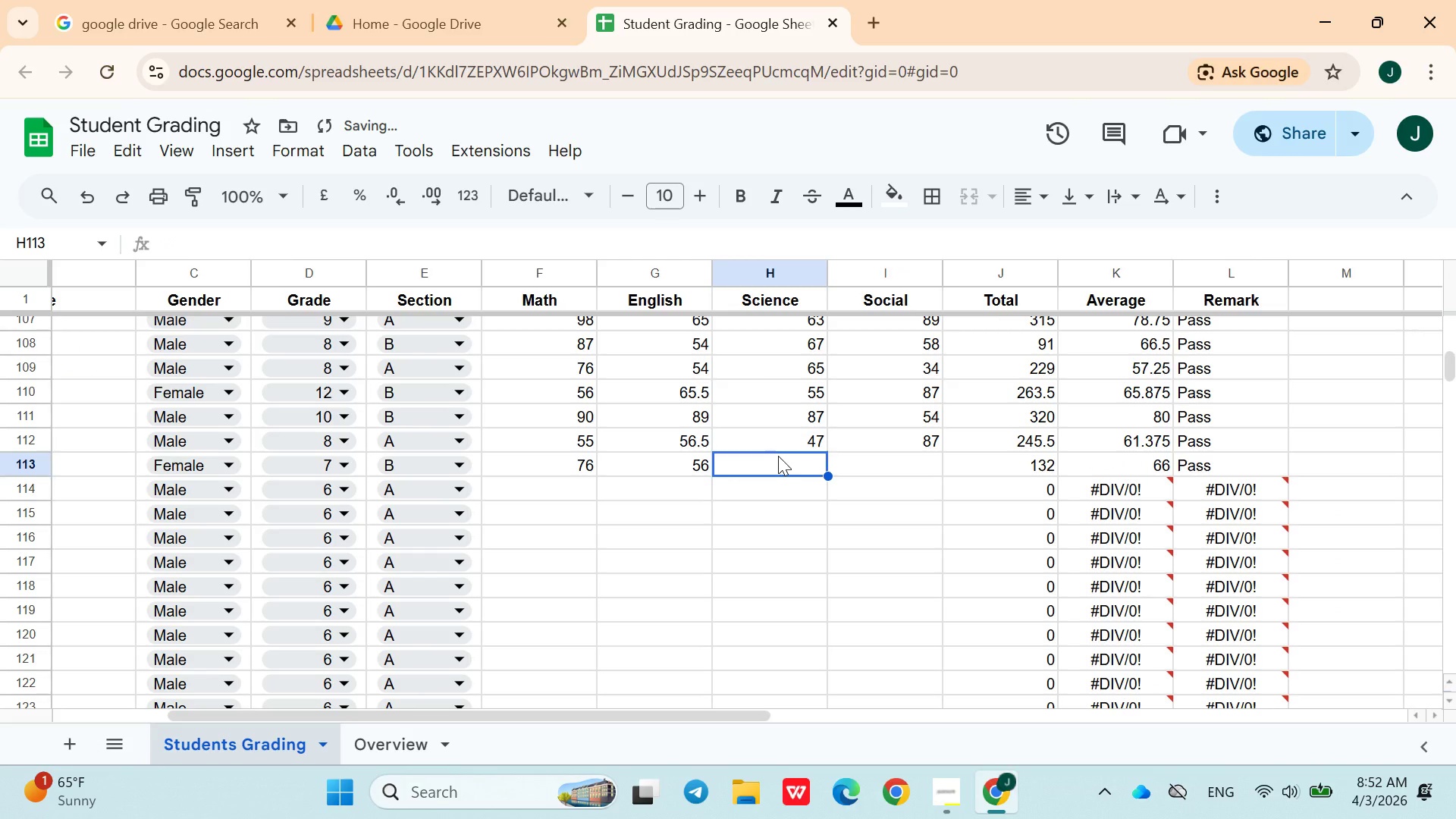 
type(43)
 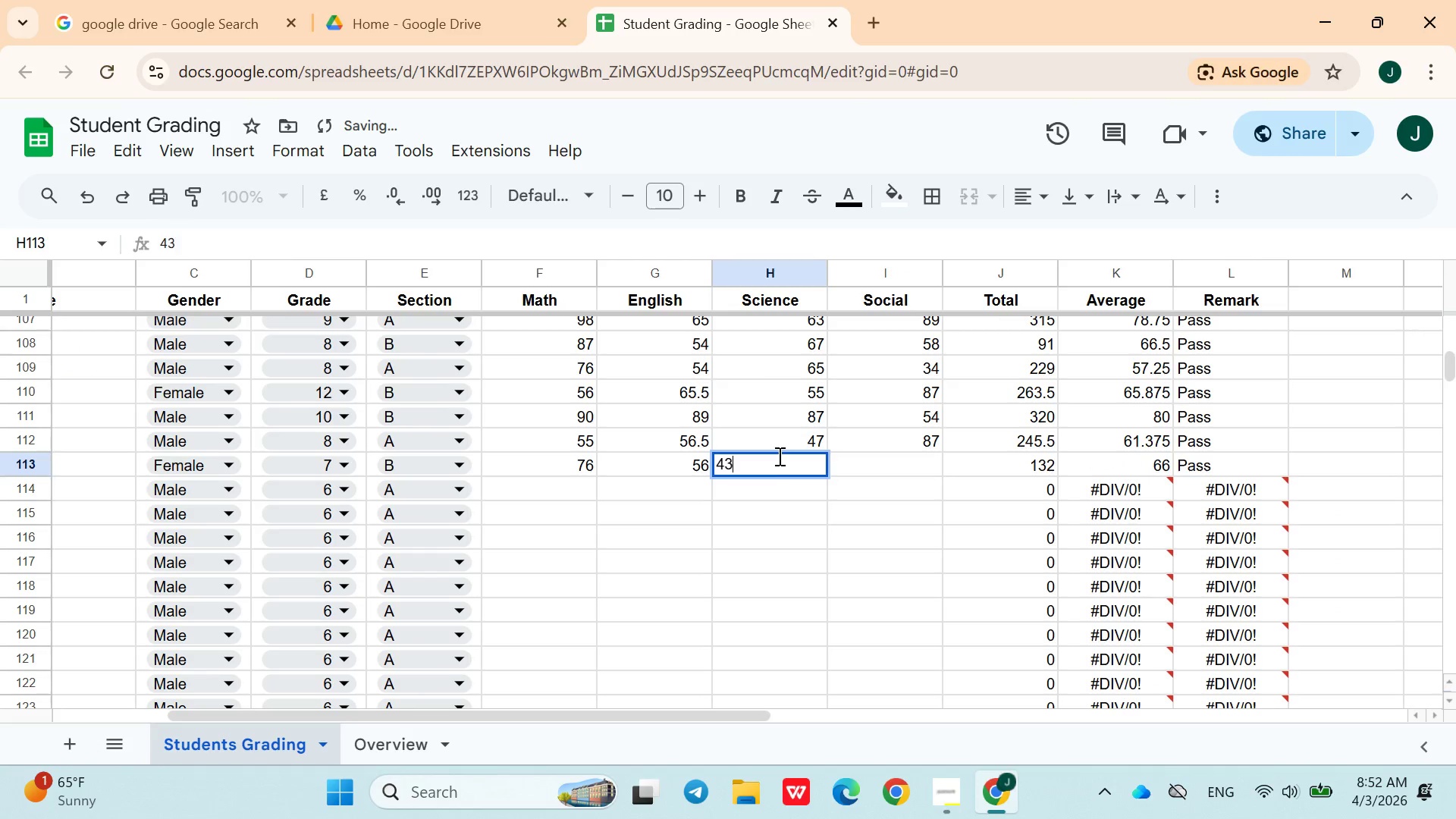 
key(ArrowRight)
 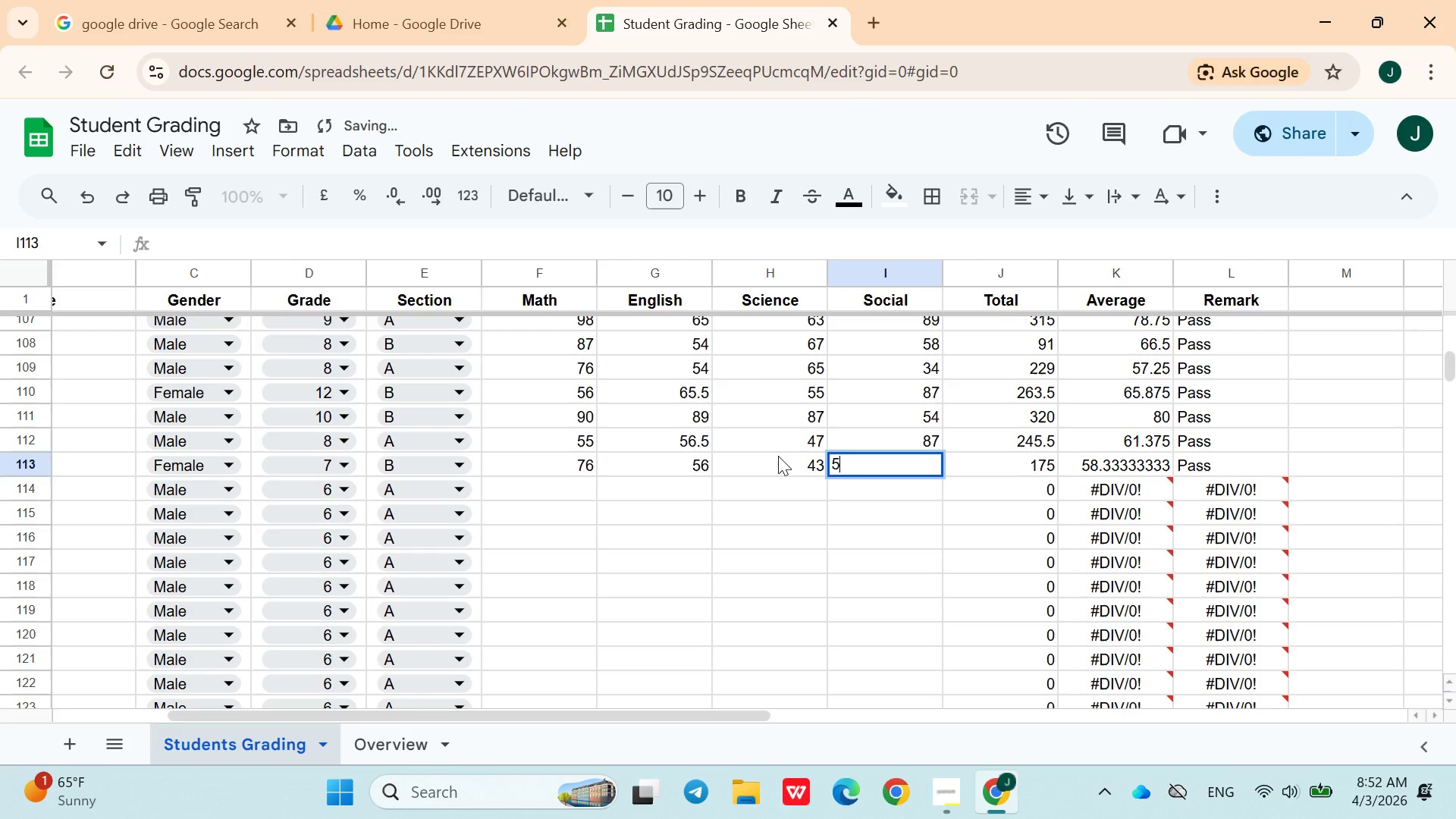 
type(57)
 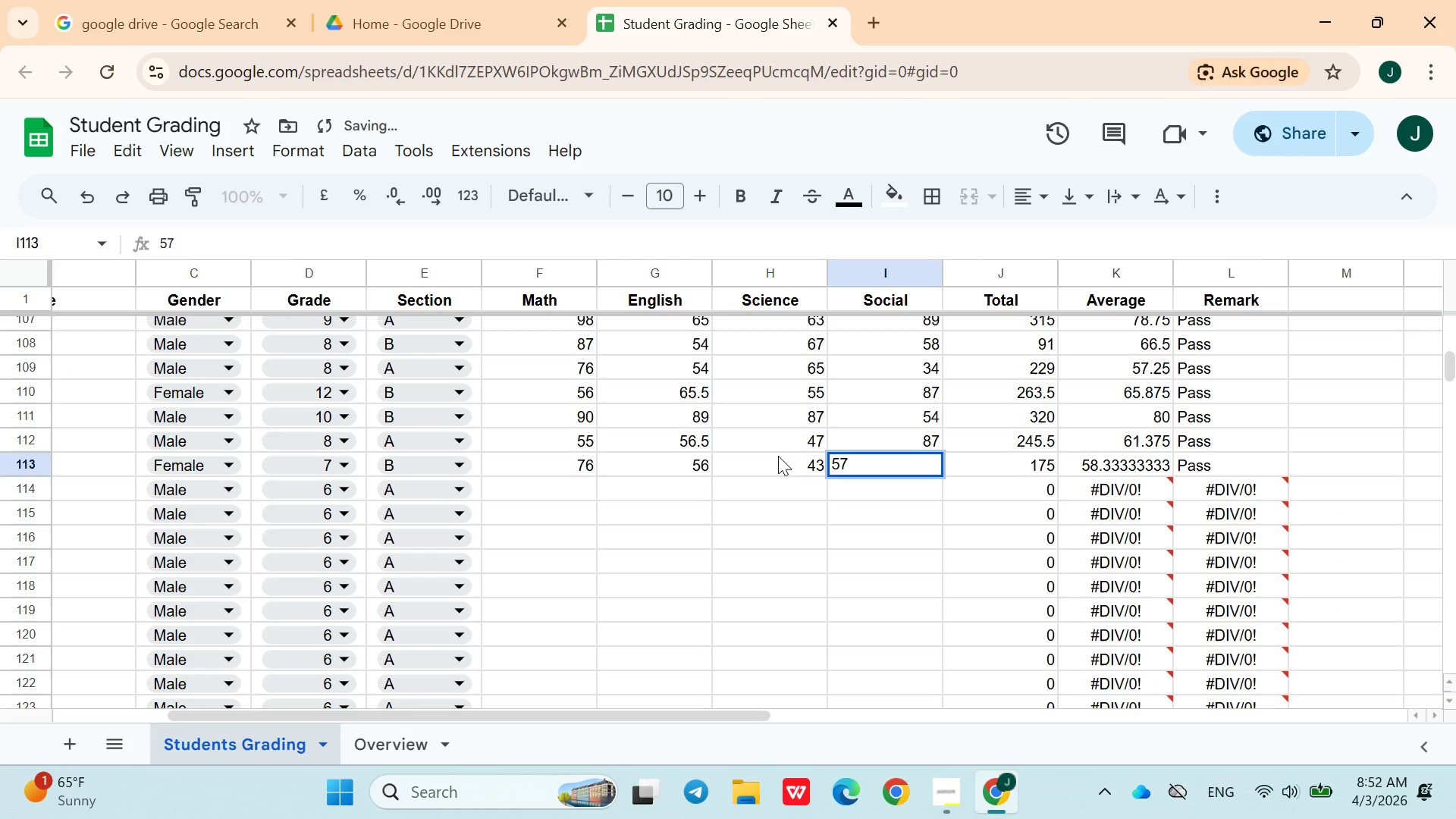 
key(ArrowRight)
 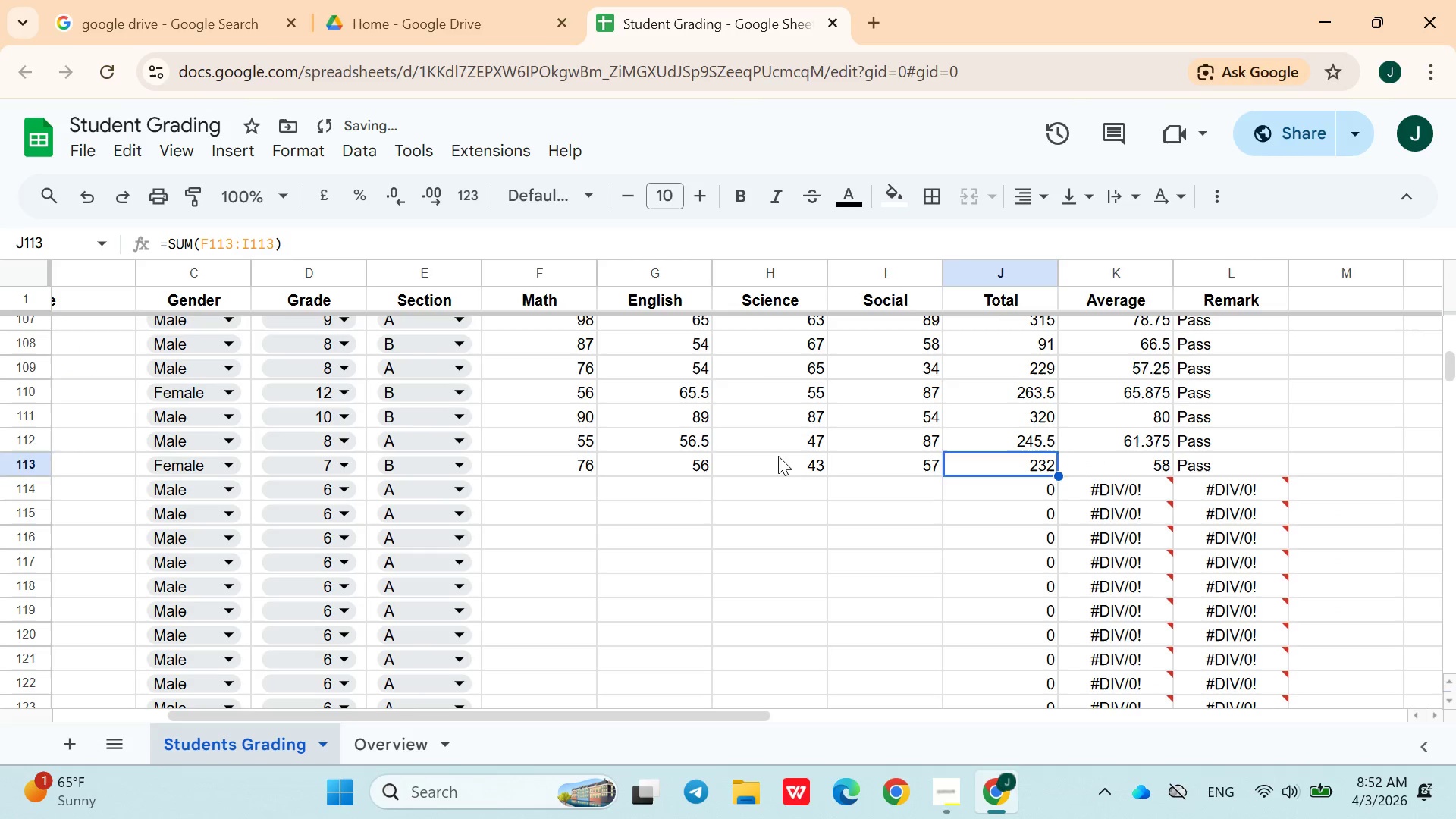 
key(ArrowDown)
 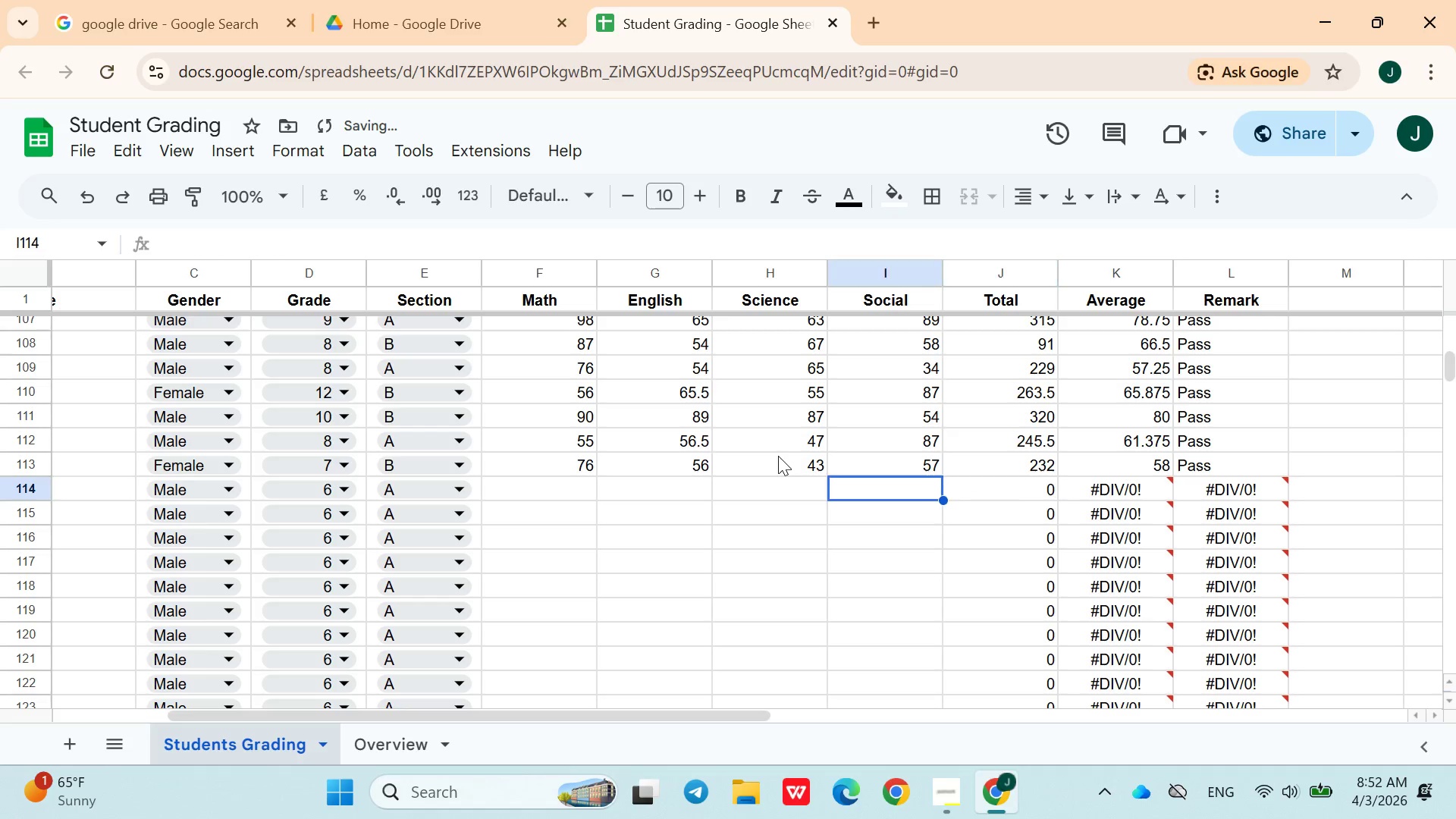 
hold_key(key=ArrowLeft, duration=0.84)
 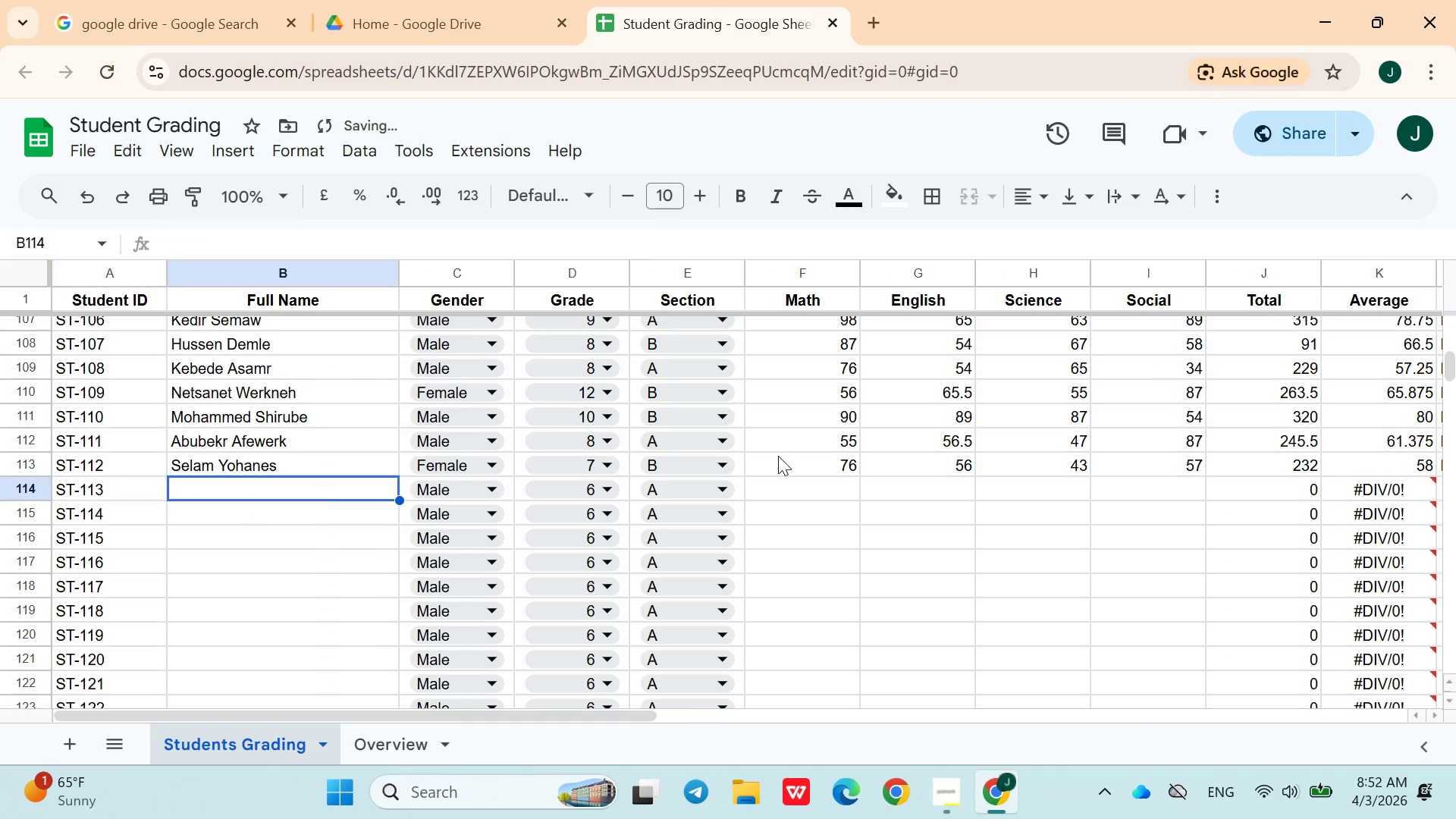 
key(ArrowRight)
 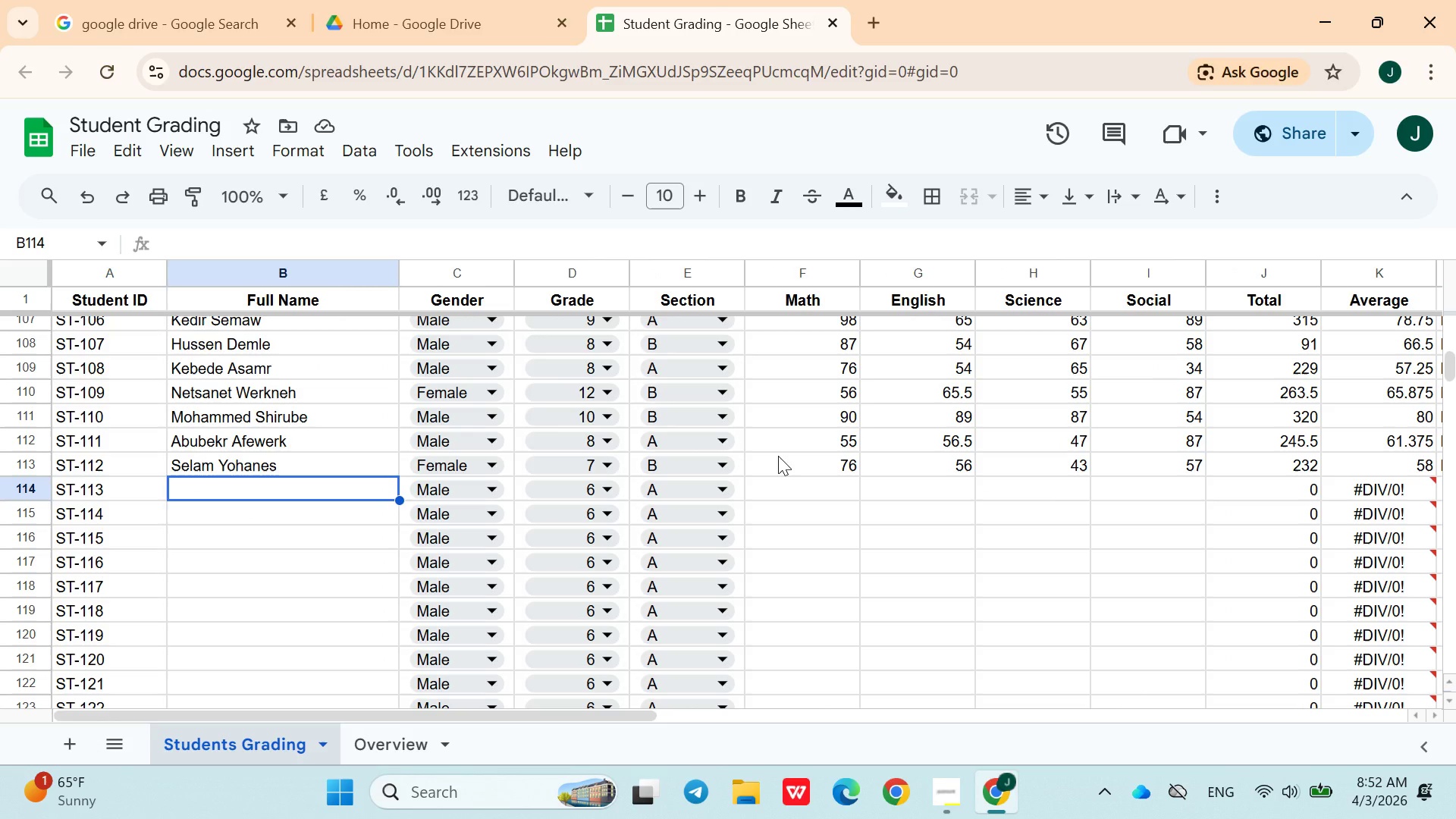 
wait(22.89)
 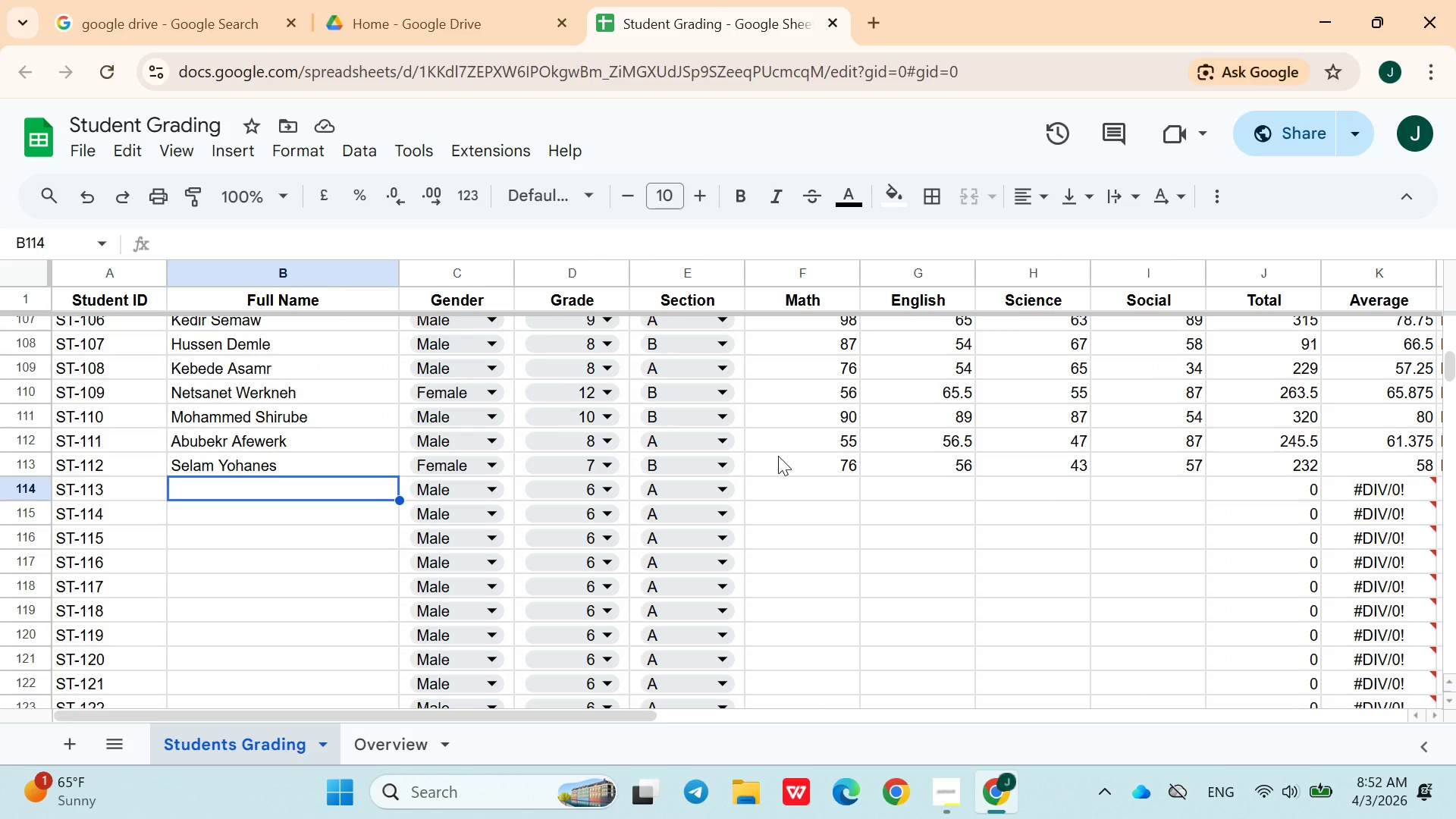 
type(Jejat)
 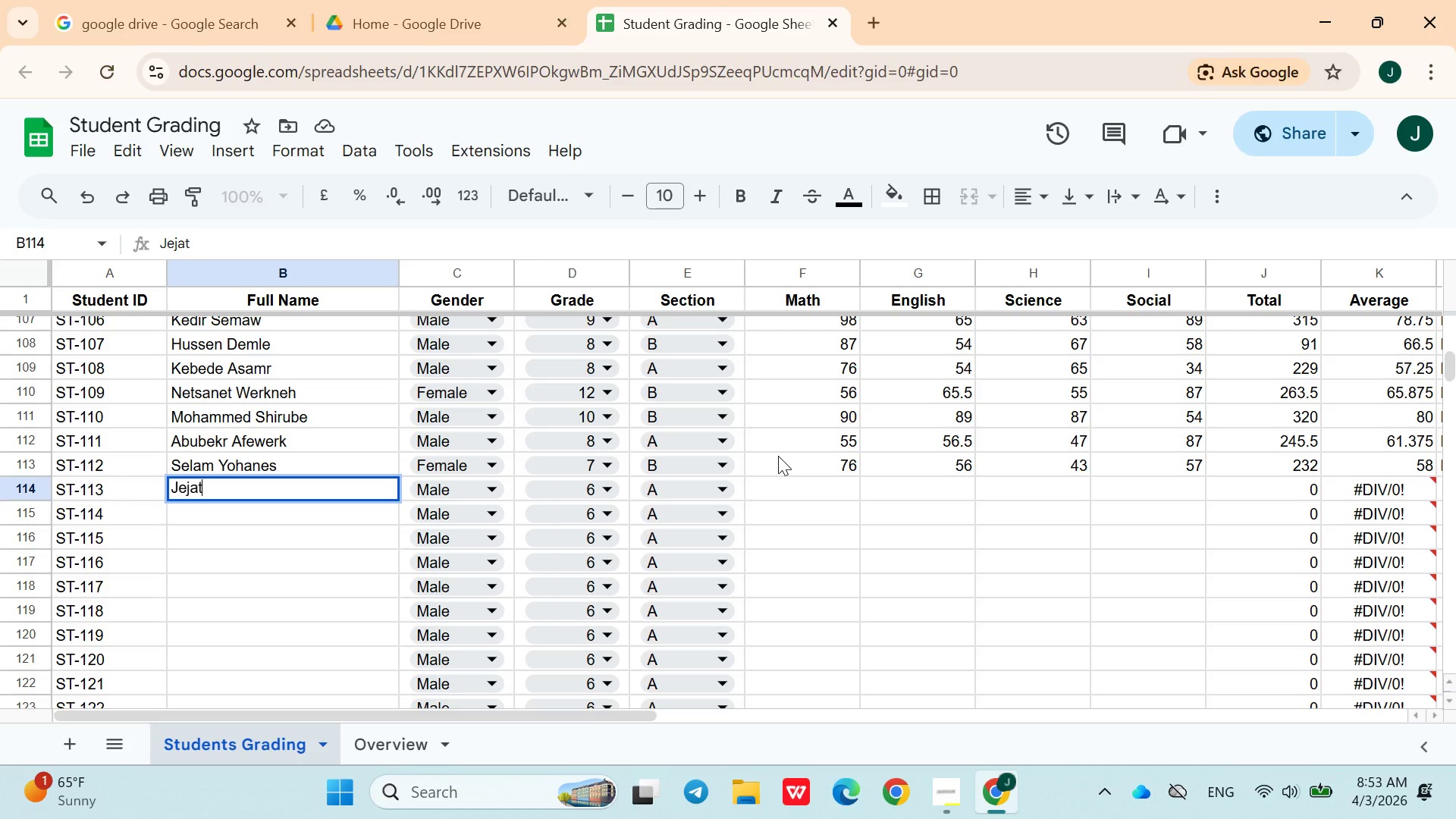 
type( Berihun)
 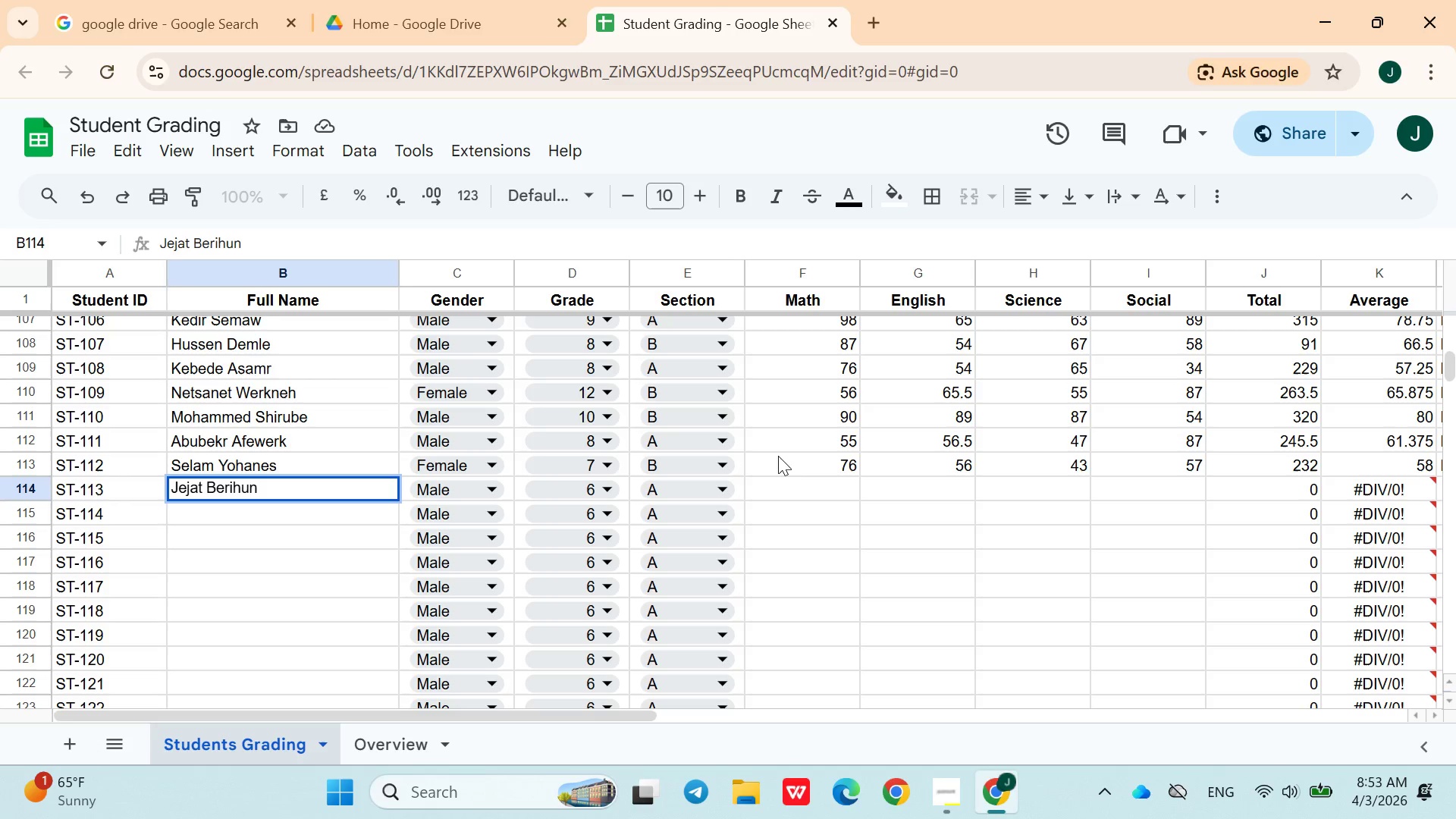 
wait(5.77)
 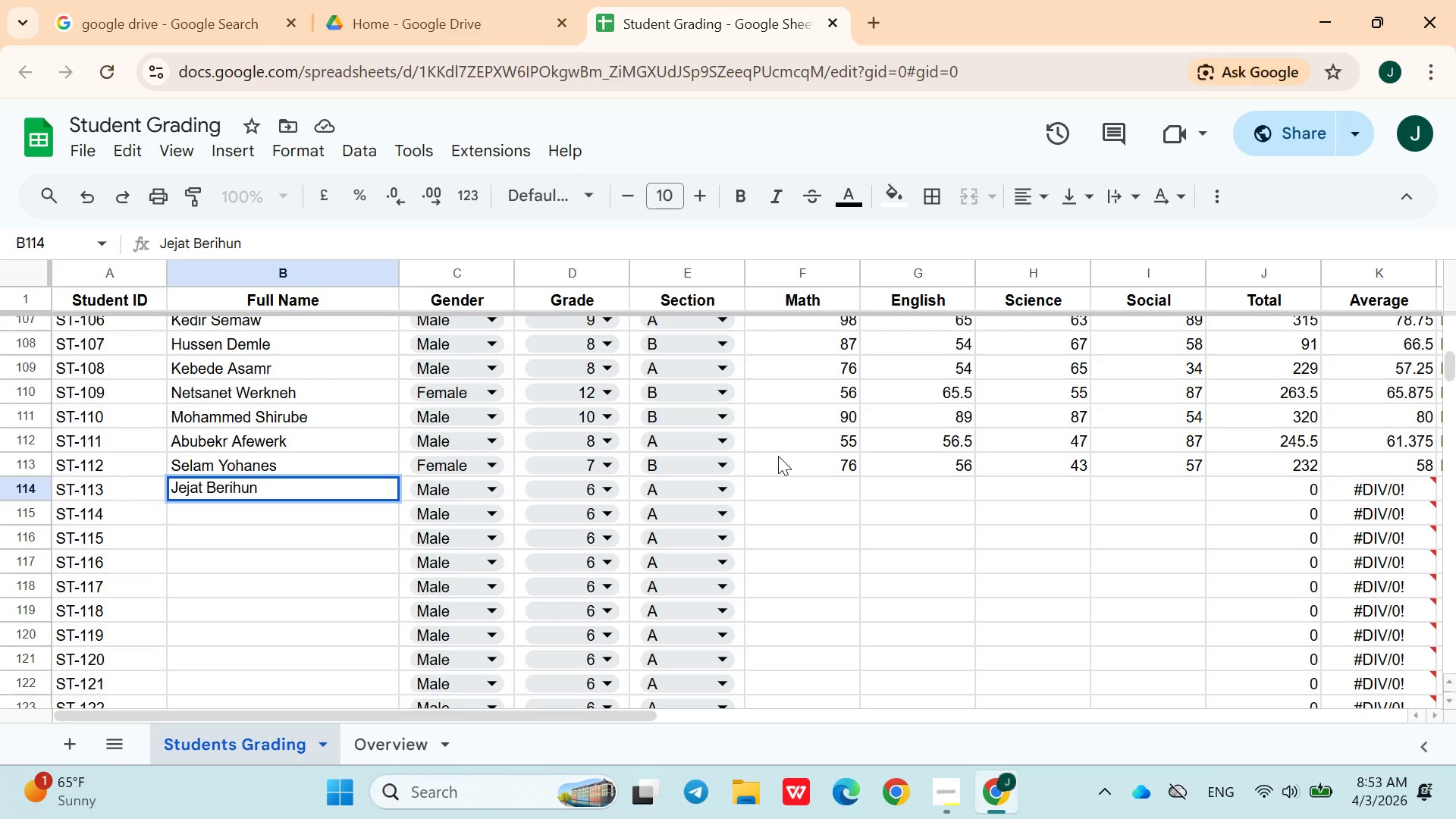 
left_click([504, 497])
 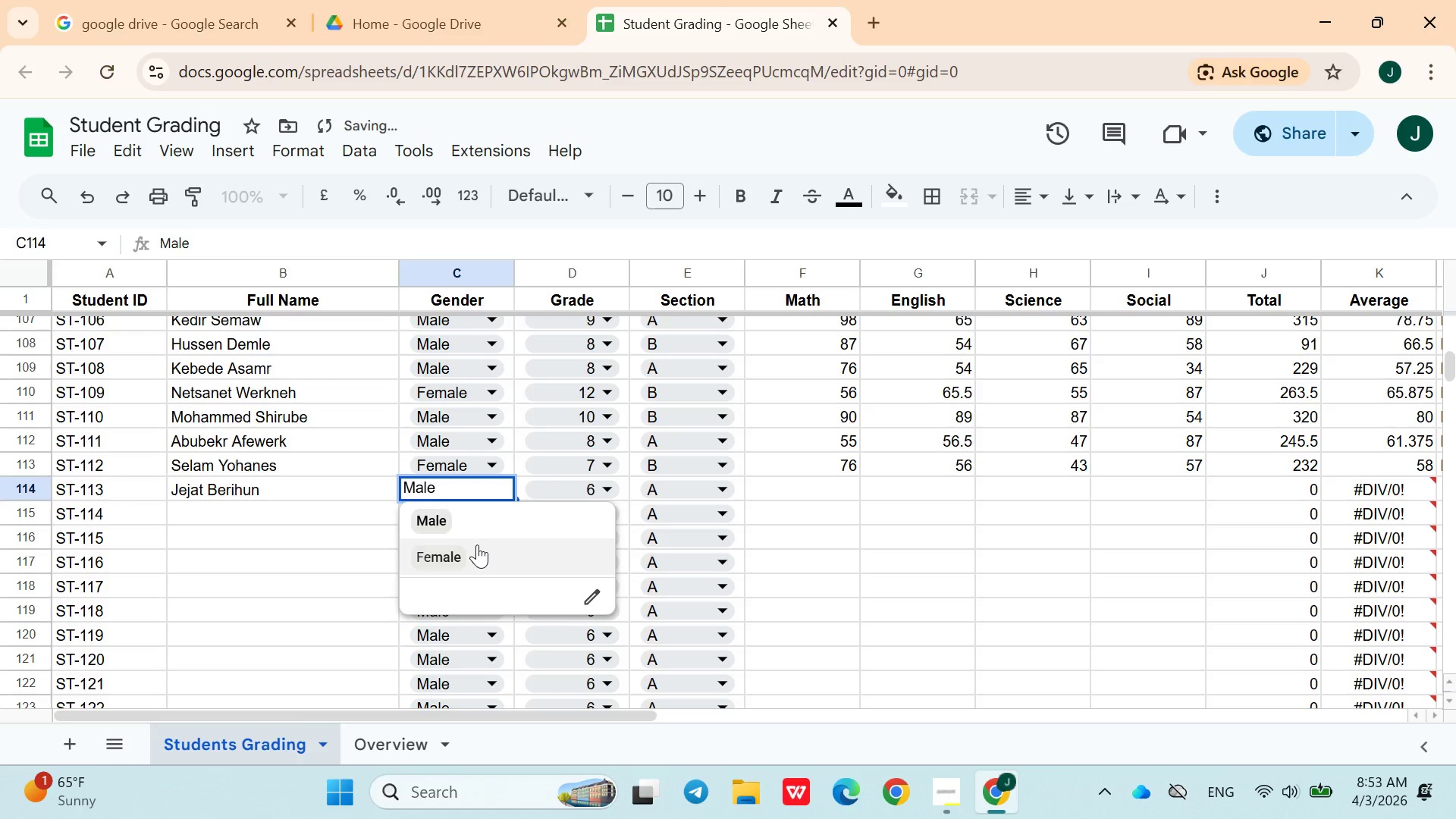 
left_click([476, 545])
 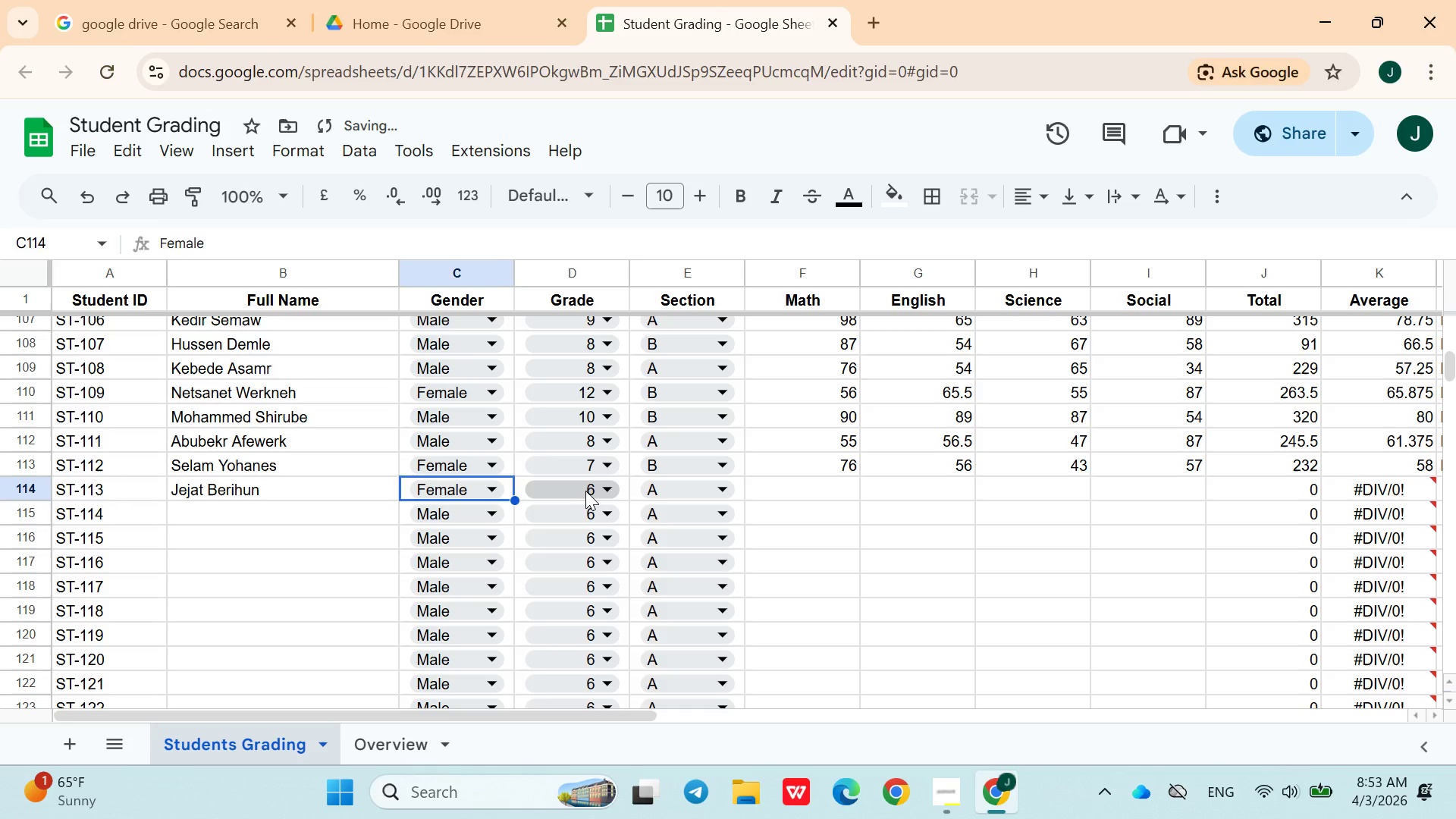 
left_click([586, 491])
 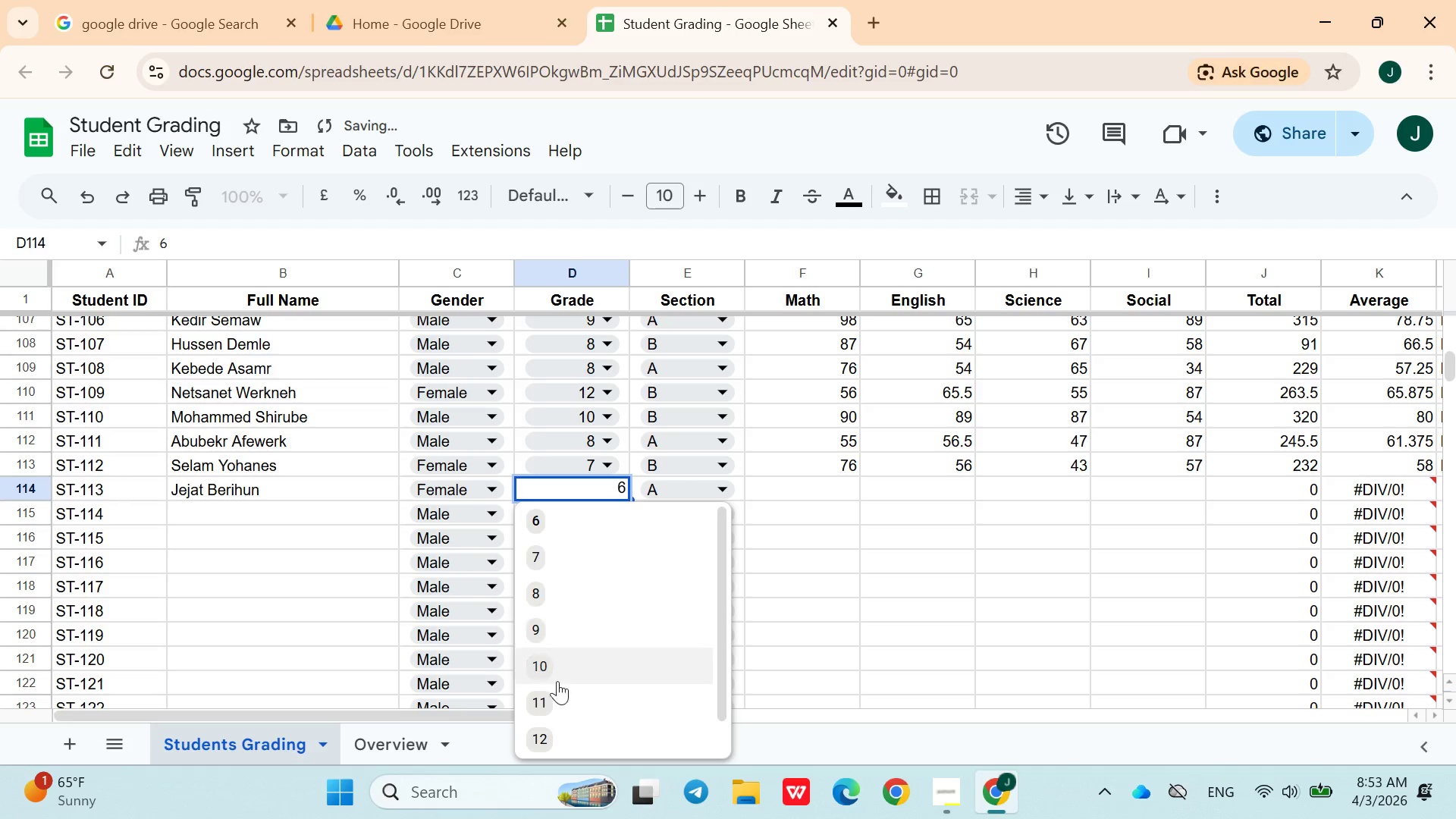 
left_click([564, 701])
 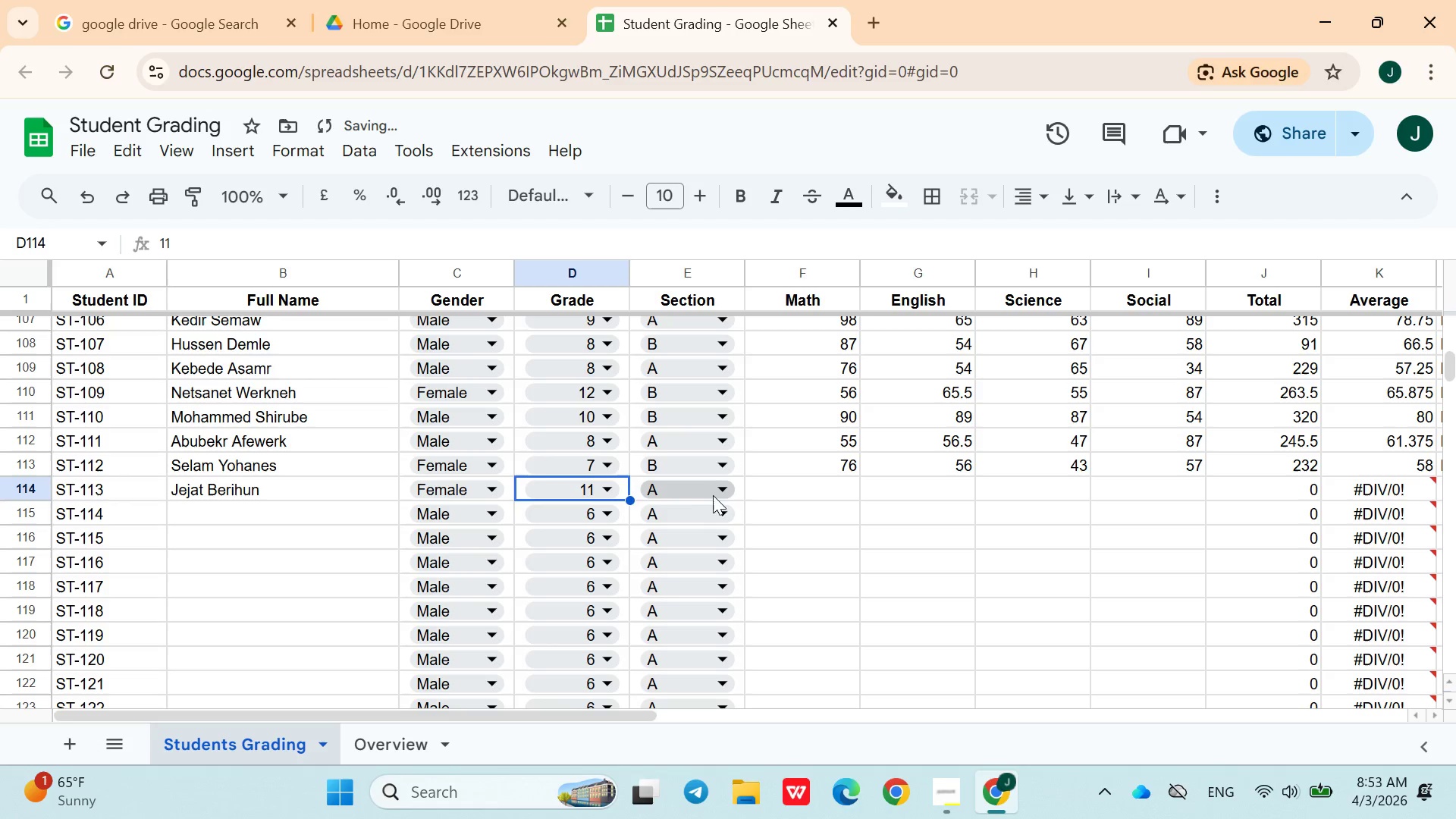 
left_click([714, 491])
 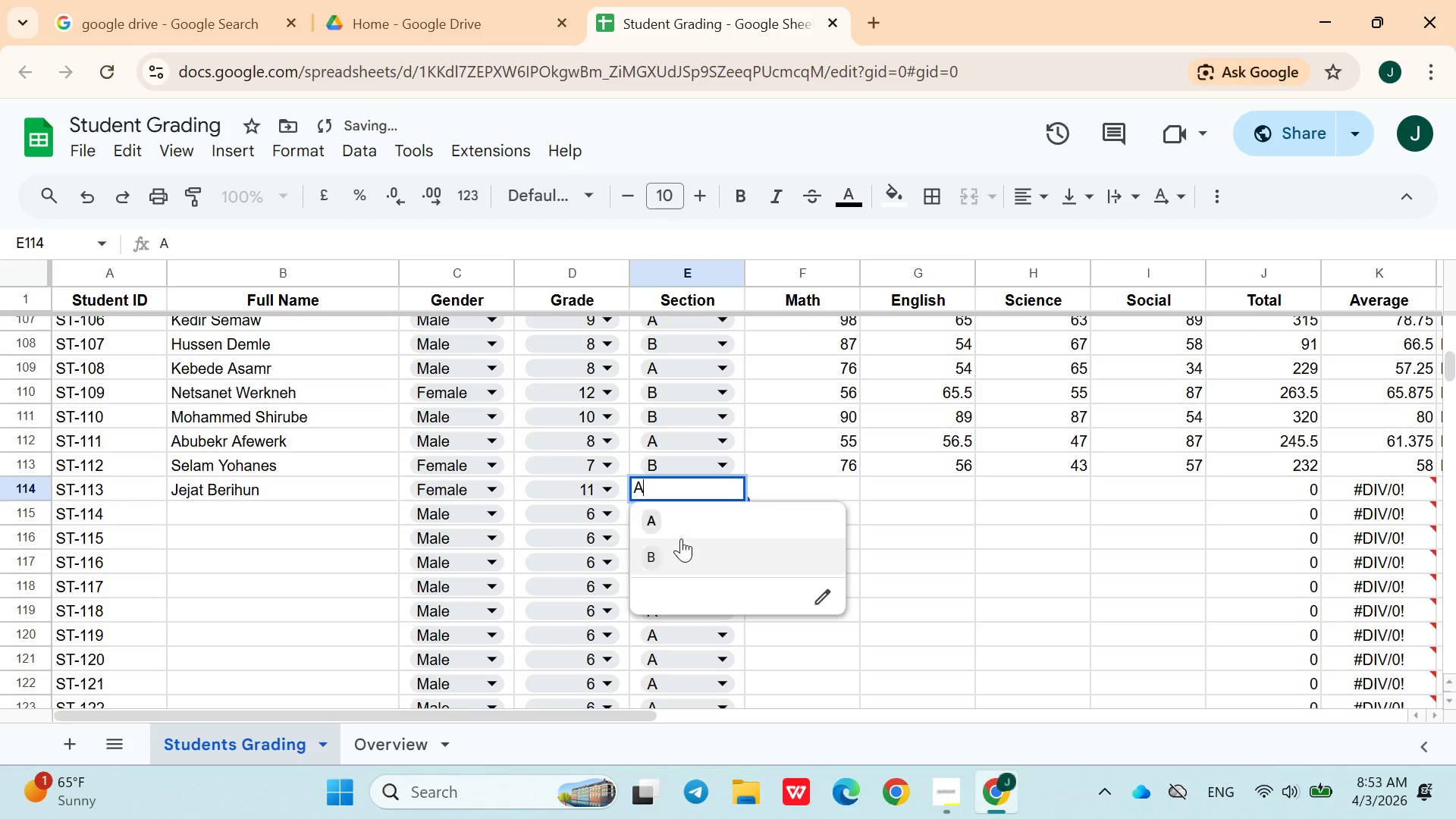 
left_click([680, 539])
 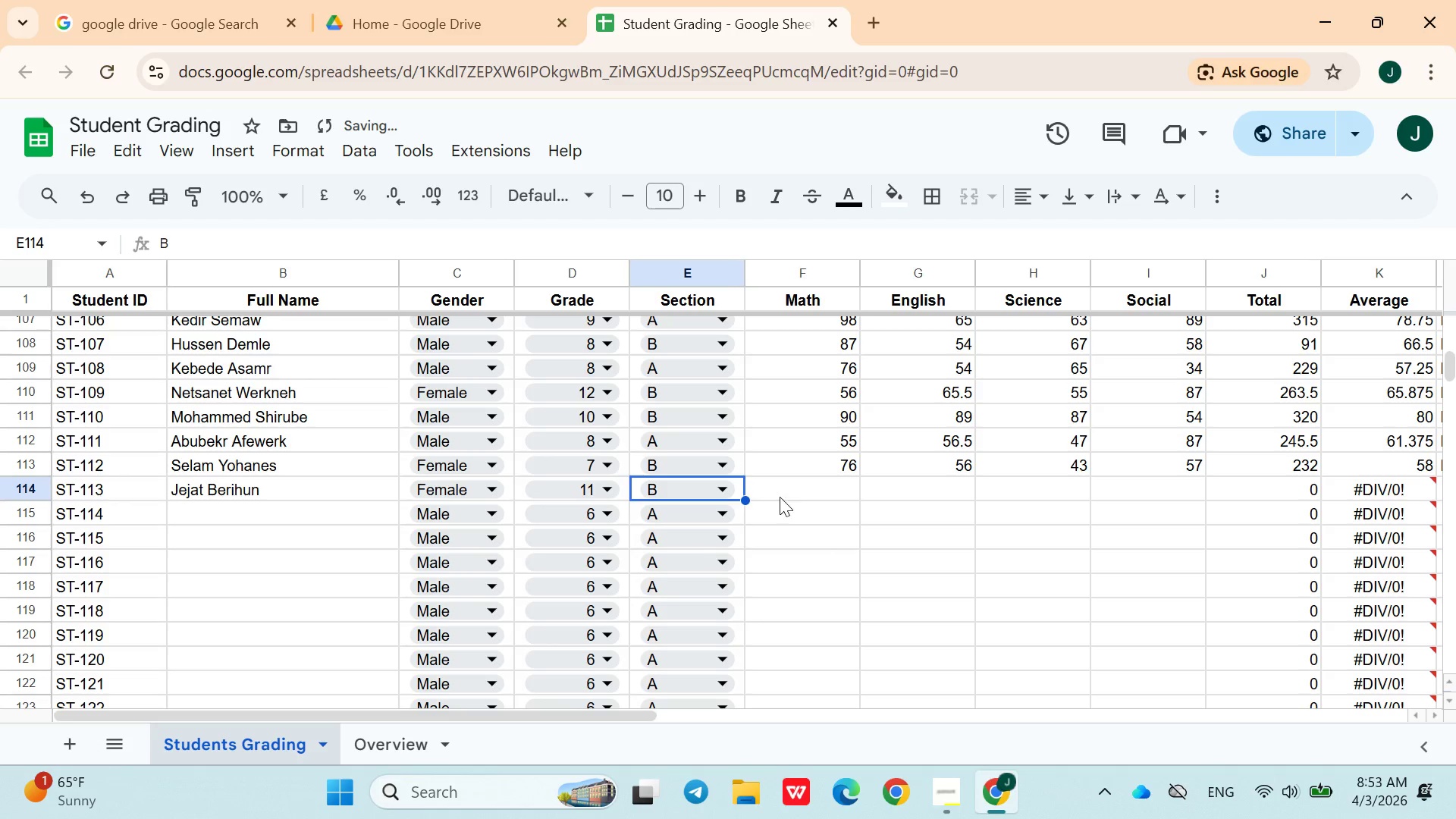 
left_click([782, 495])
 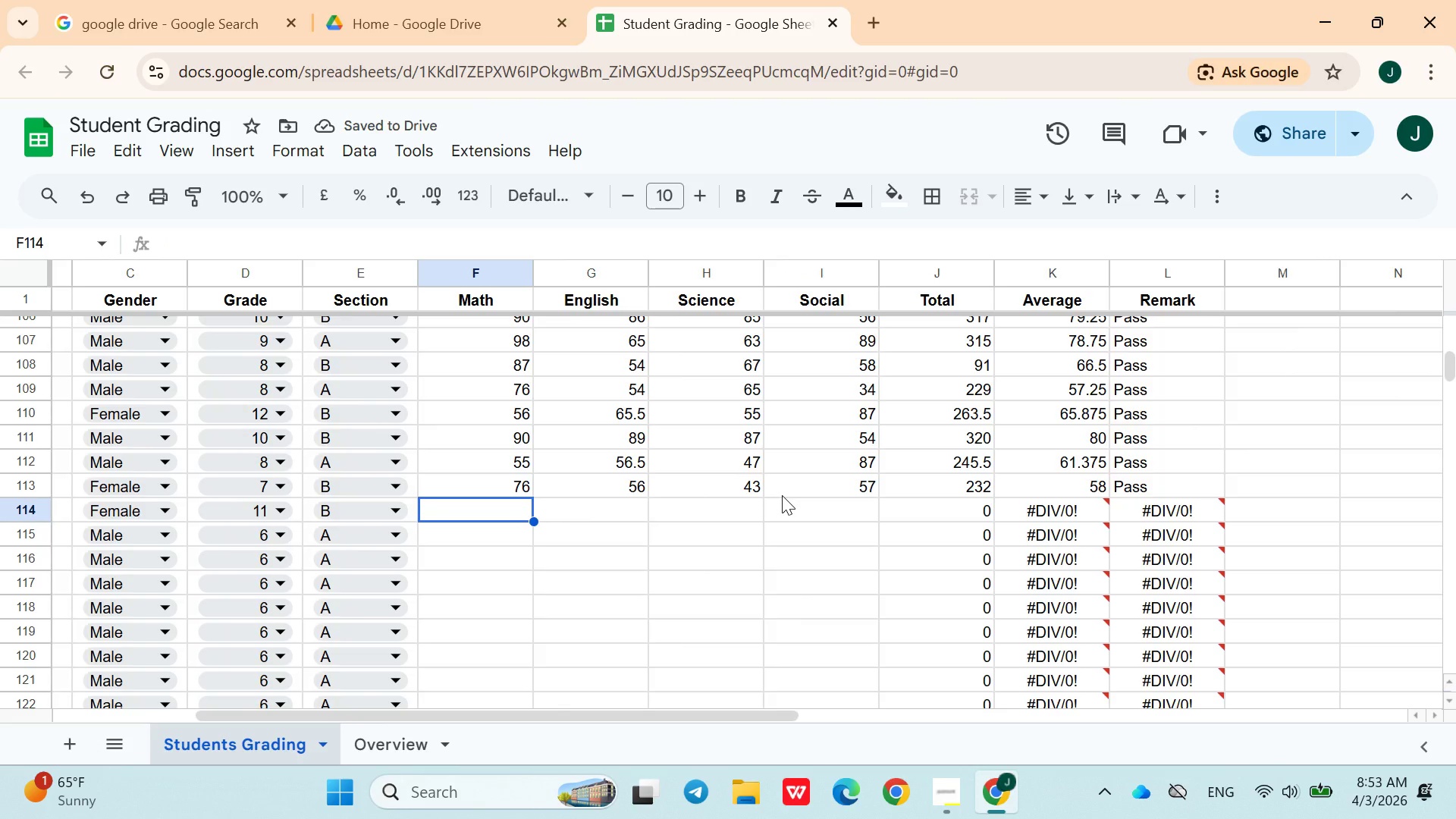 
type(56)
 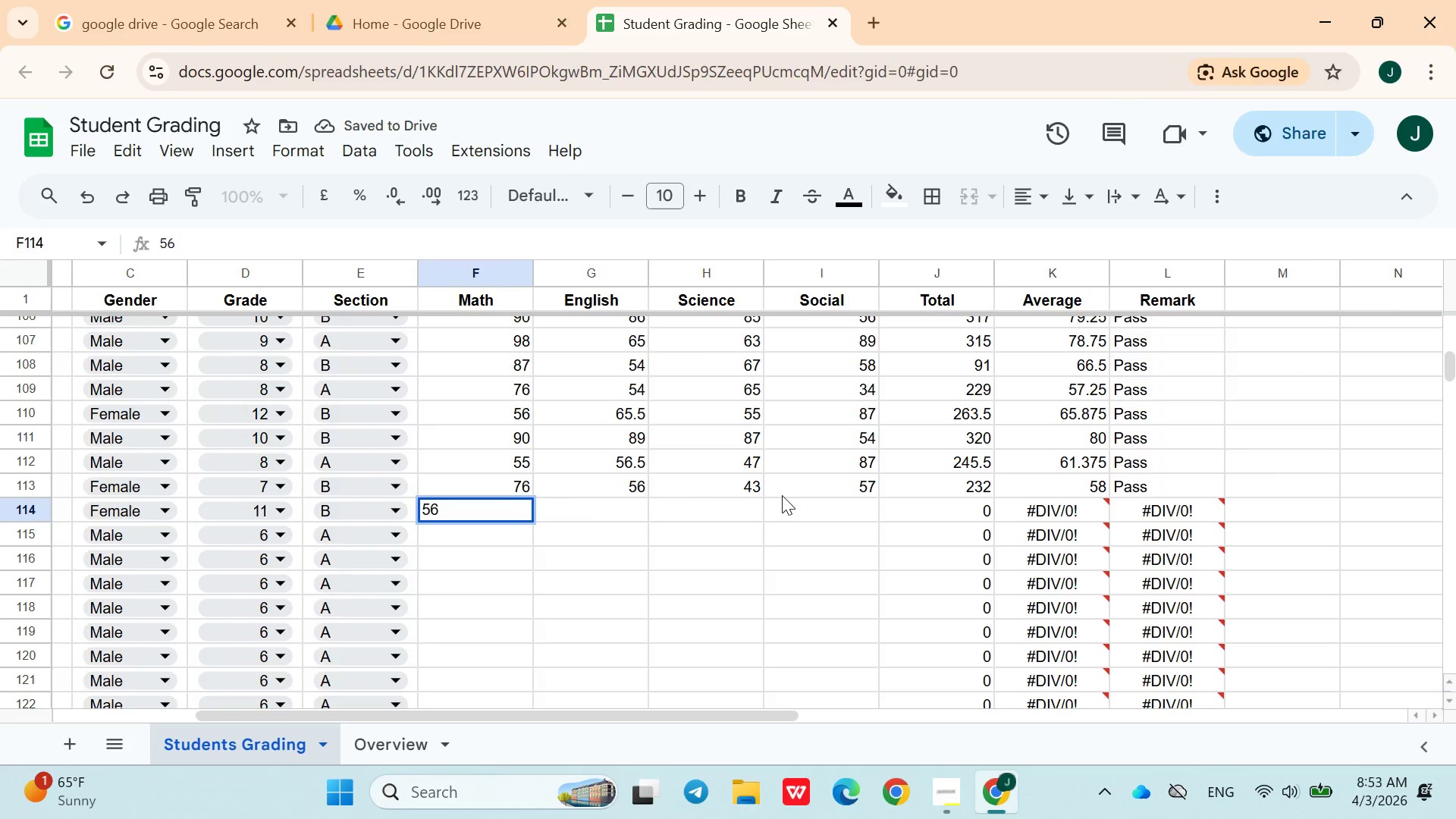 
key(ArrowRight)
 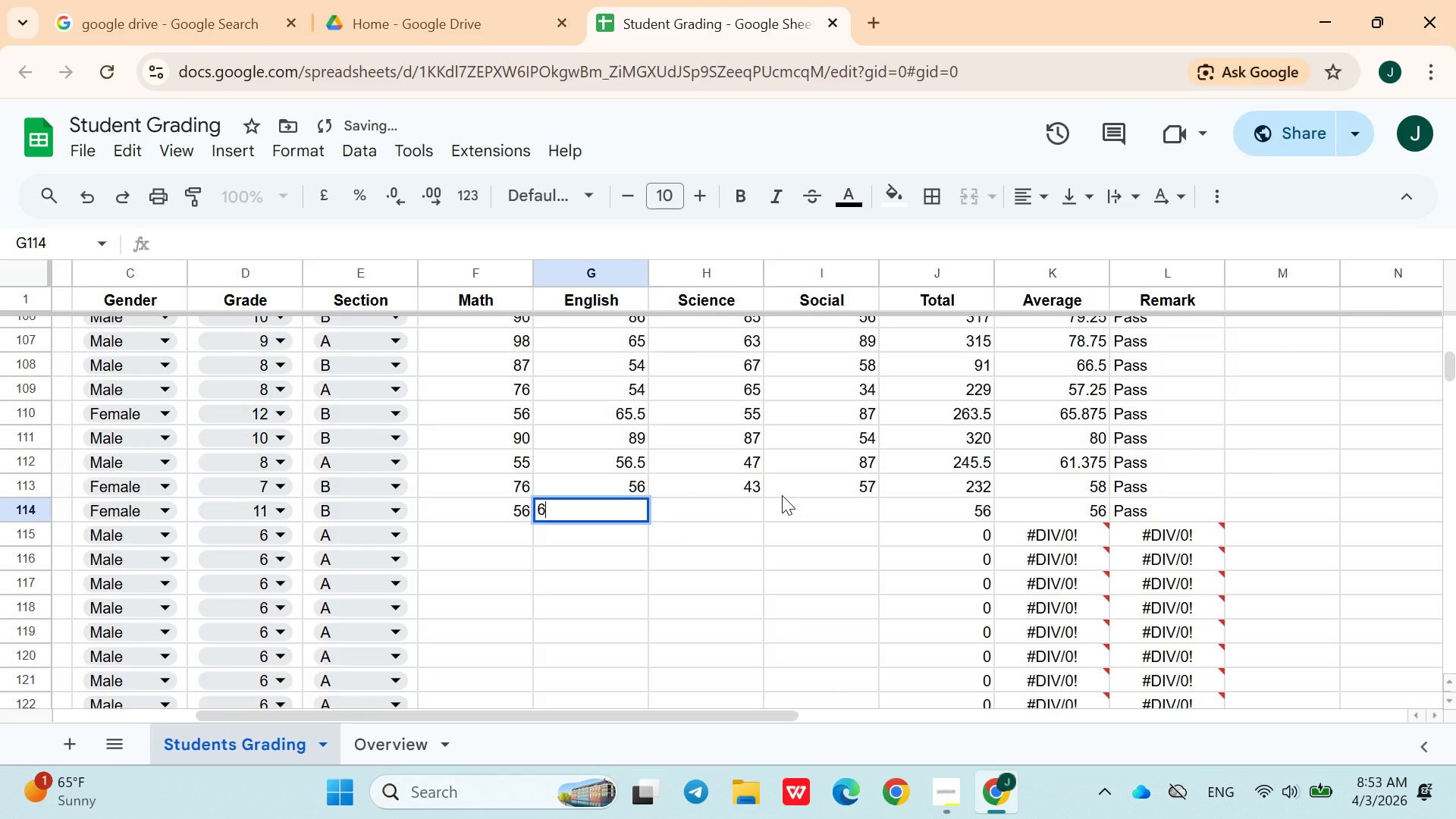 
type(67)
 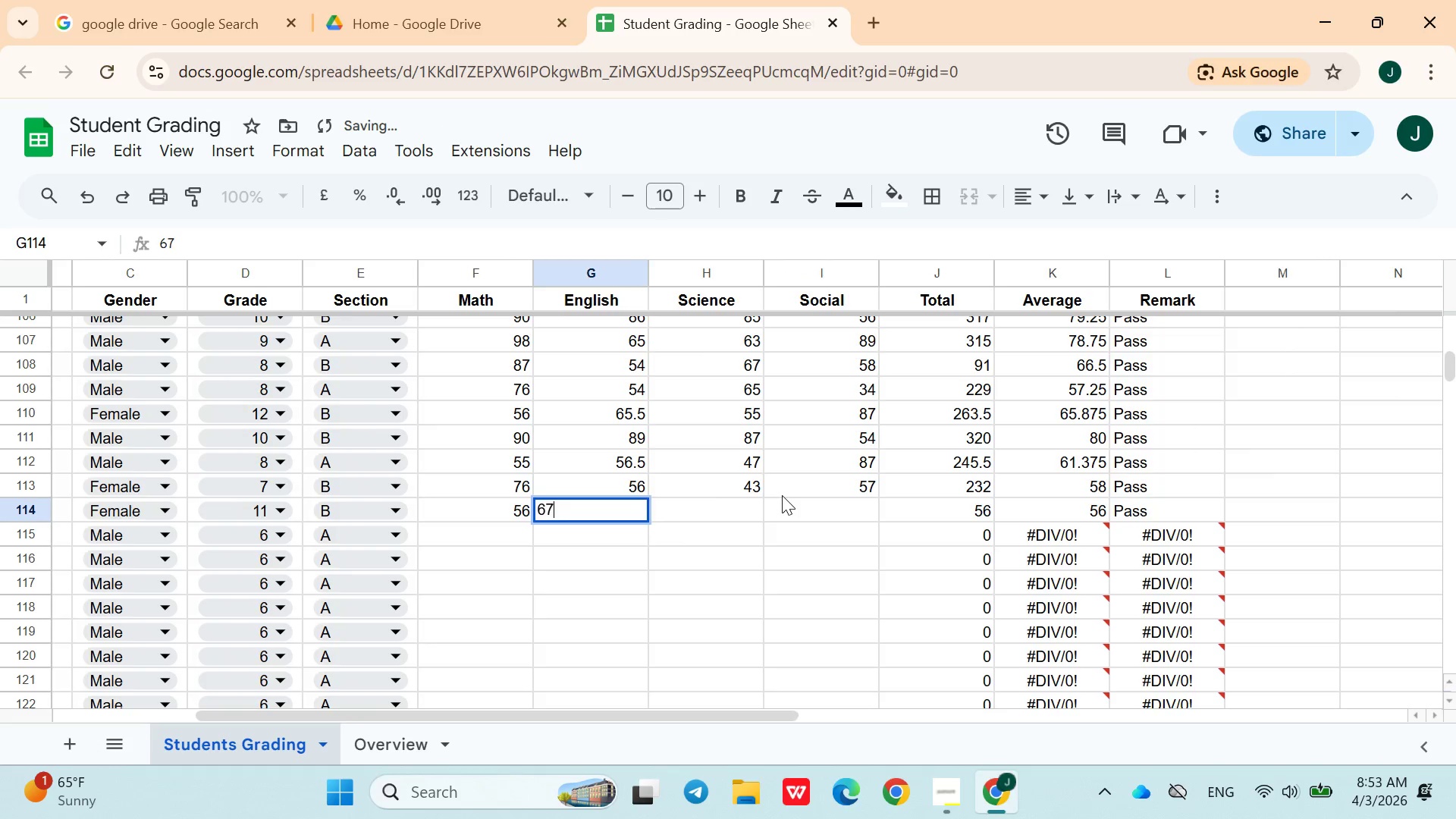 
key(ArrowRight)
 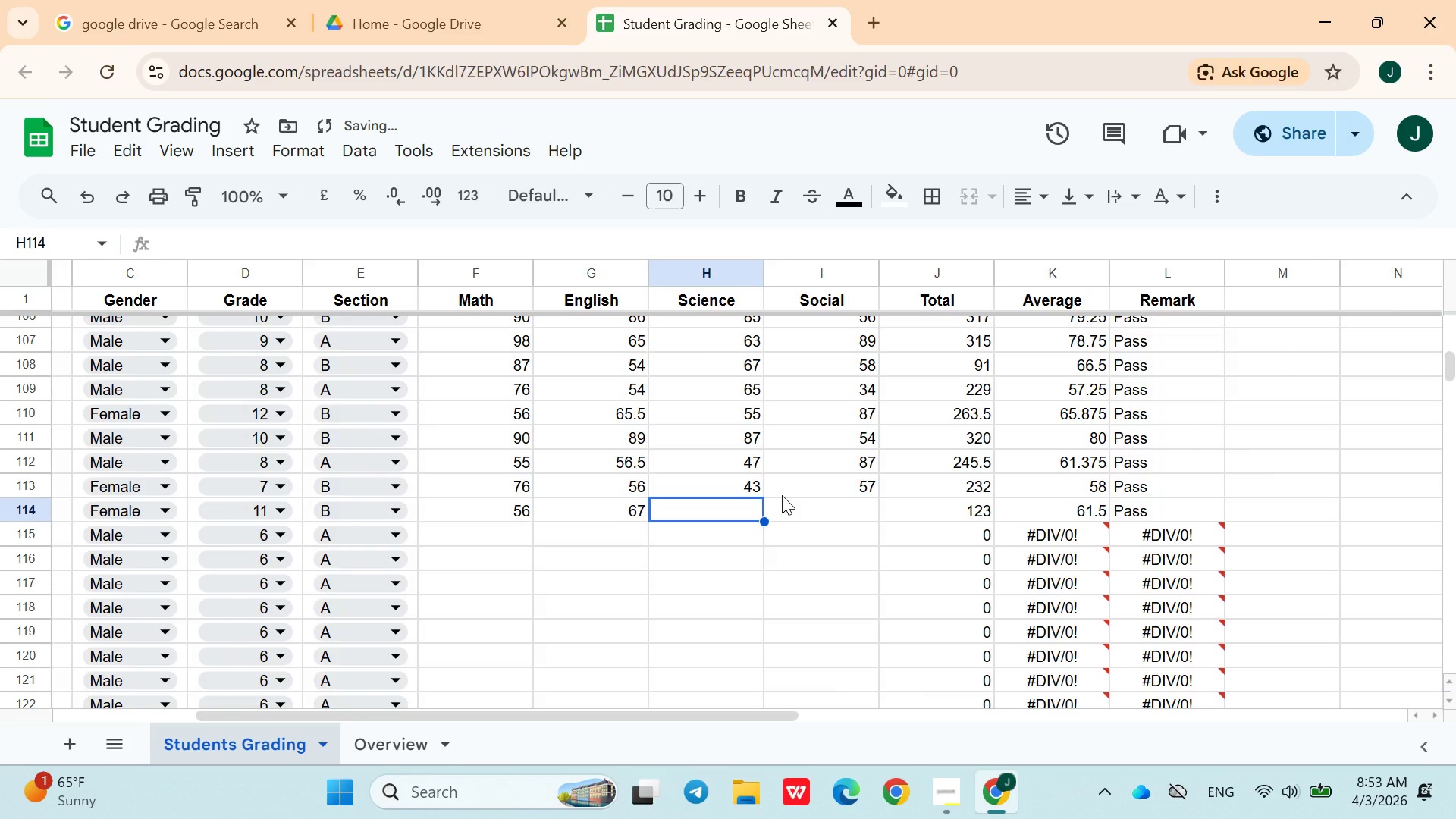 
type(49.75)
 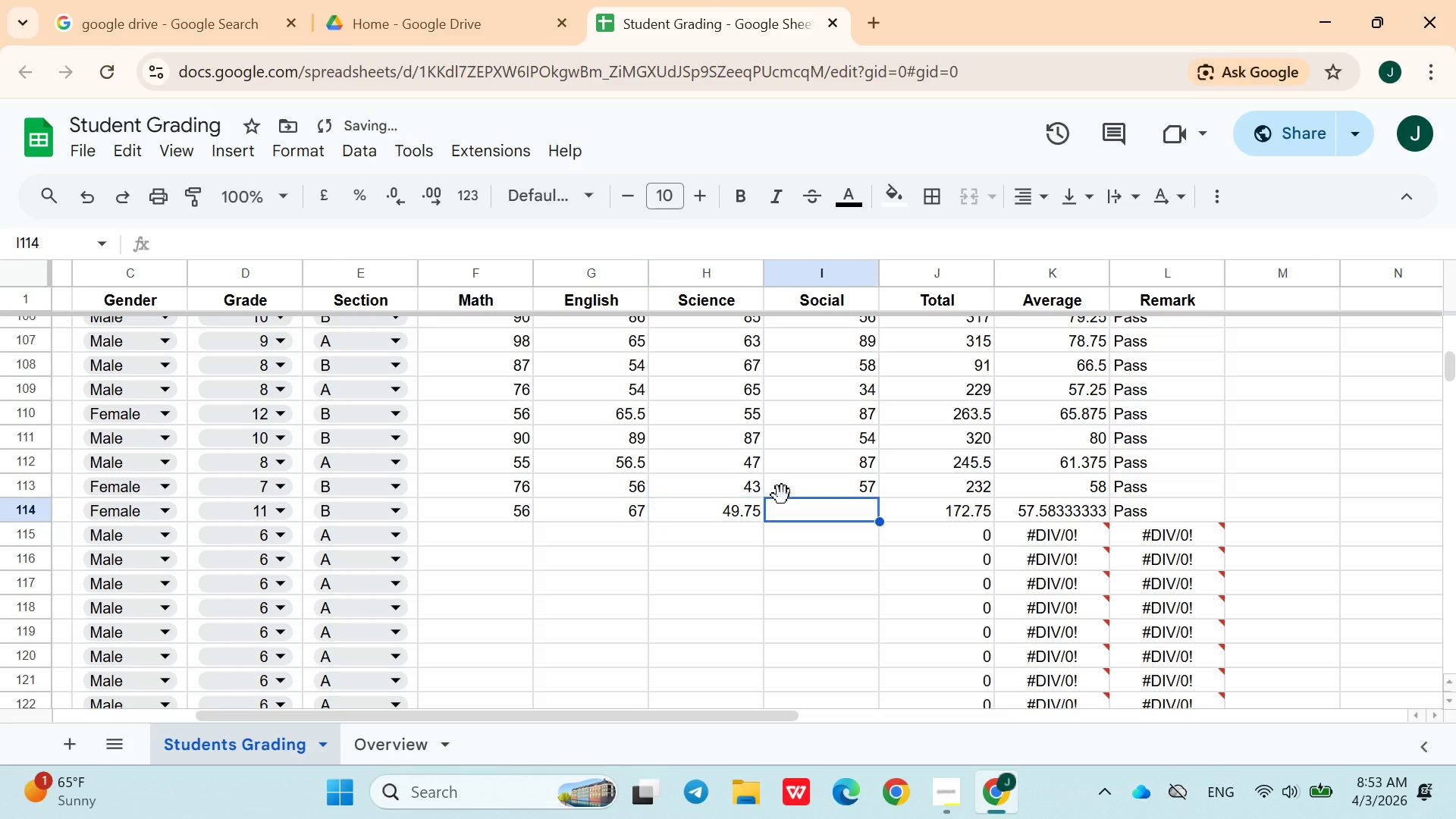 
key(ArrowRight)
 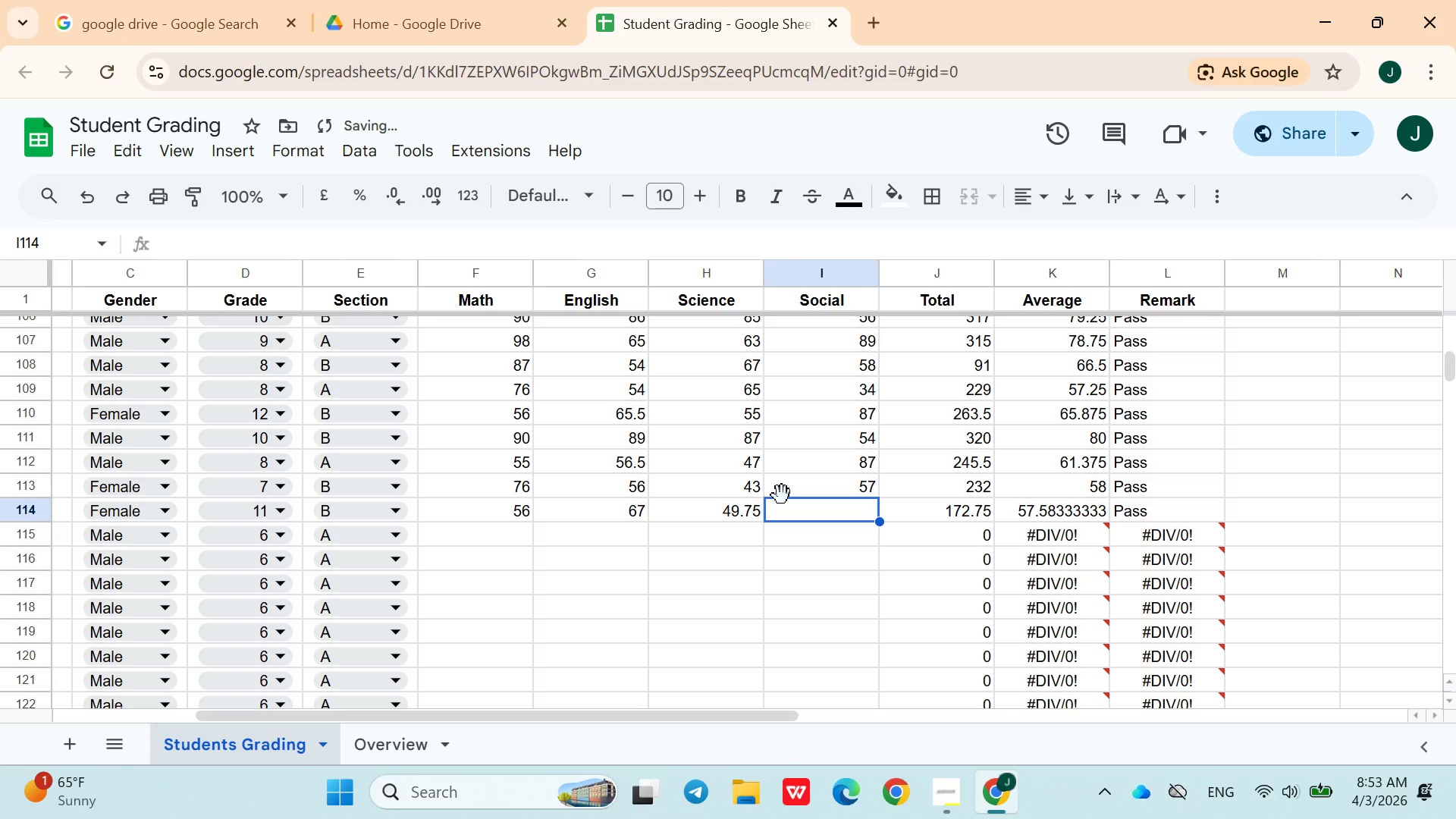 
type(87)
 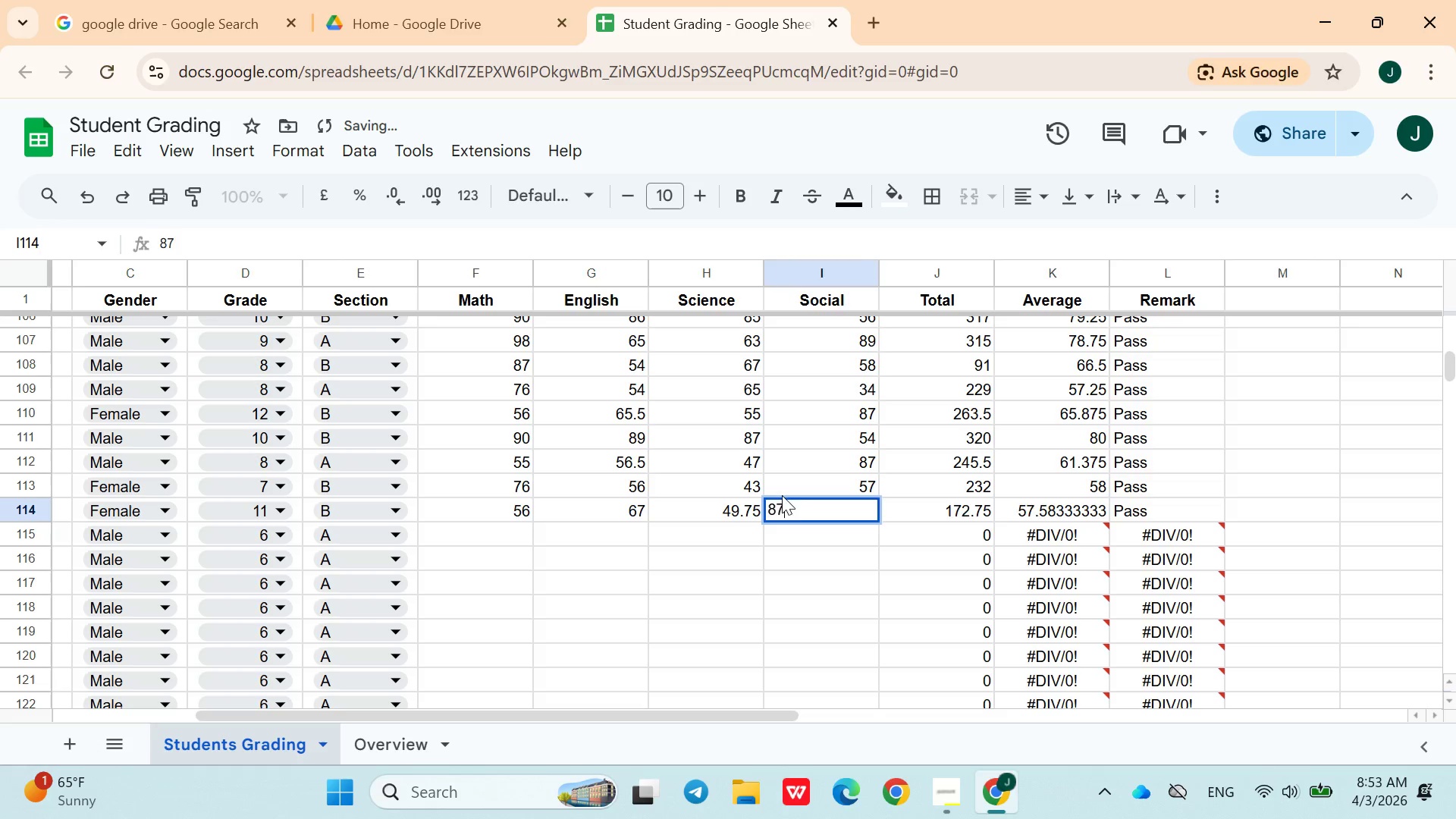 
key(ArrowRight)
 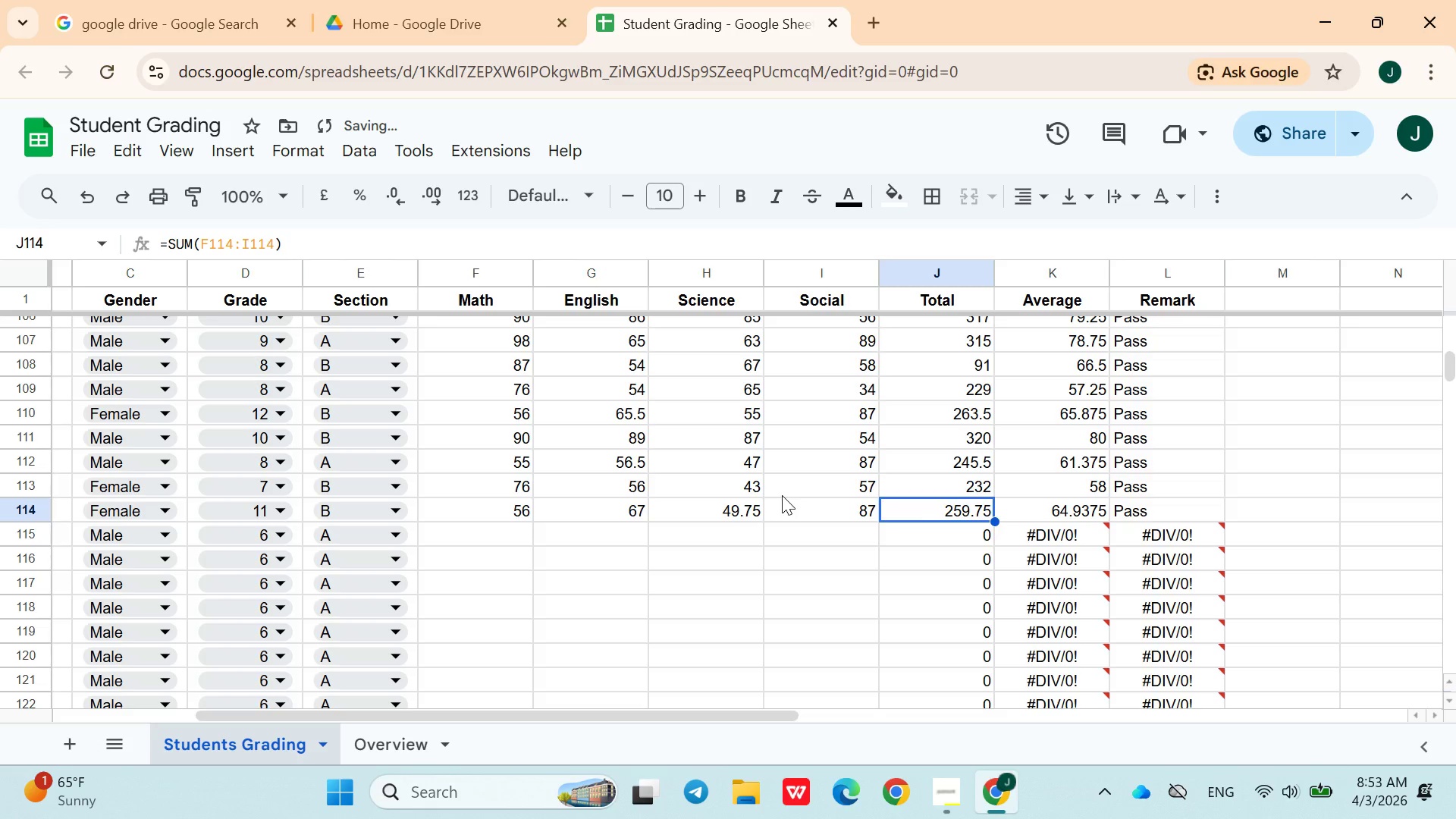 
key(ArrowDown)
 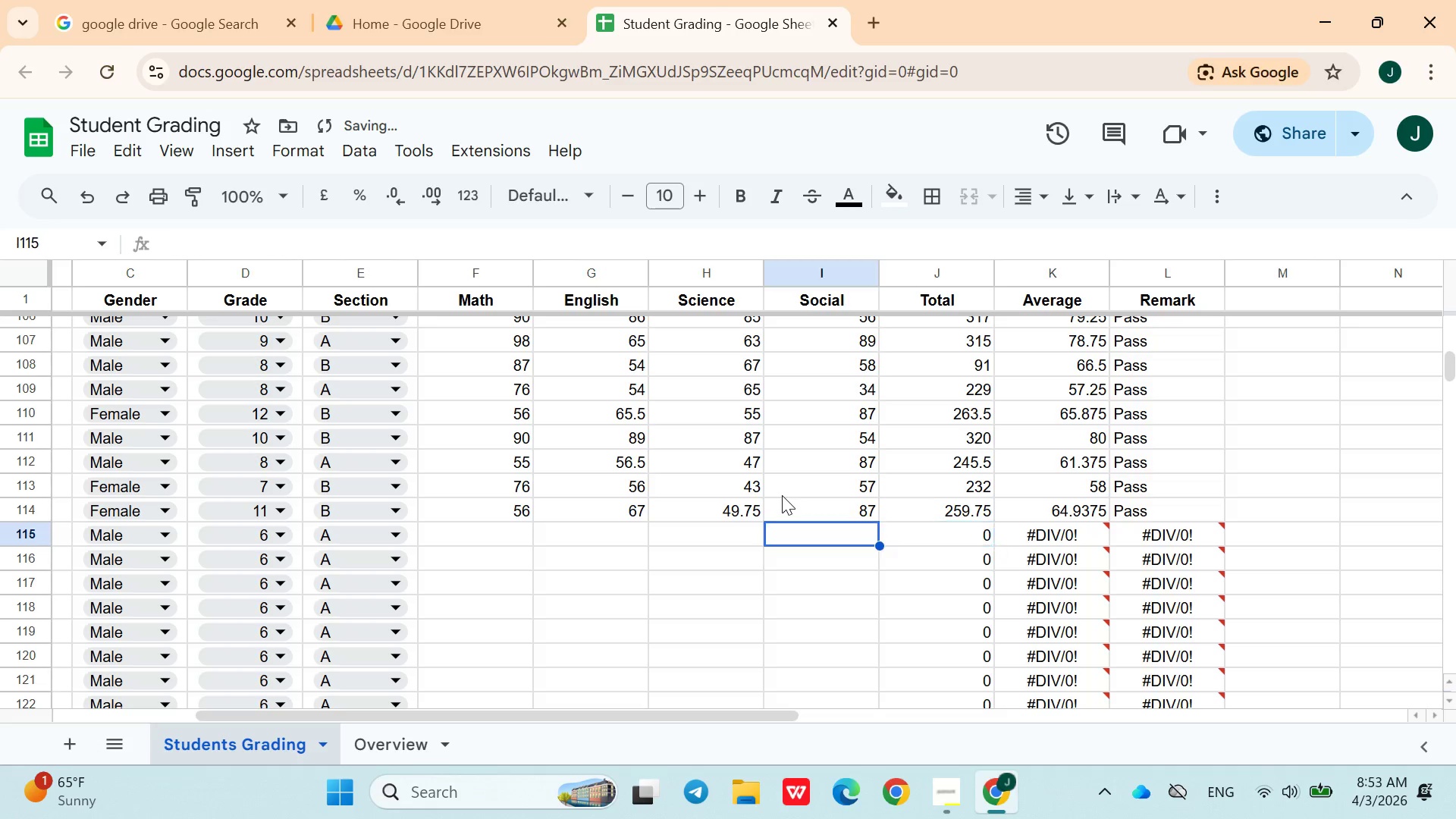 
hold_key(key=ArrowLeft, duration=1.03)
 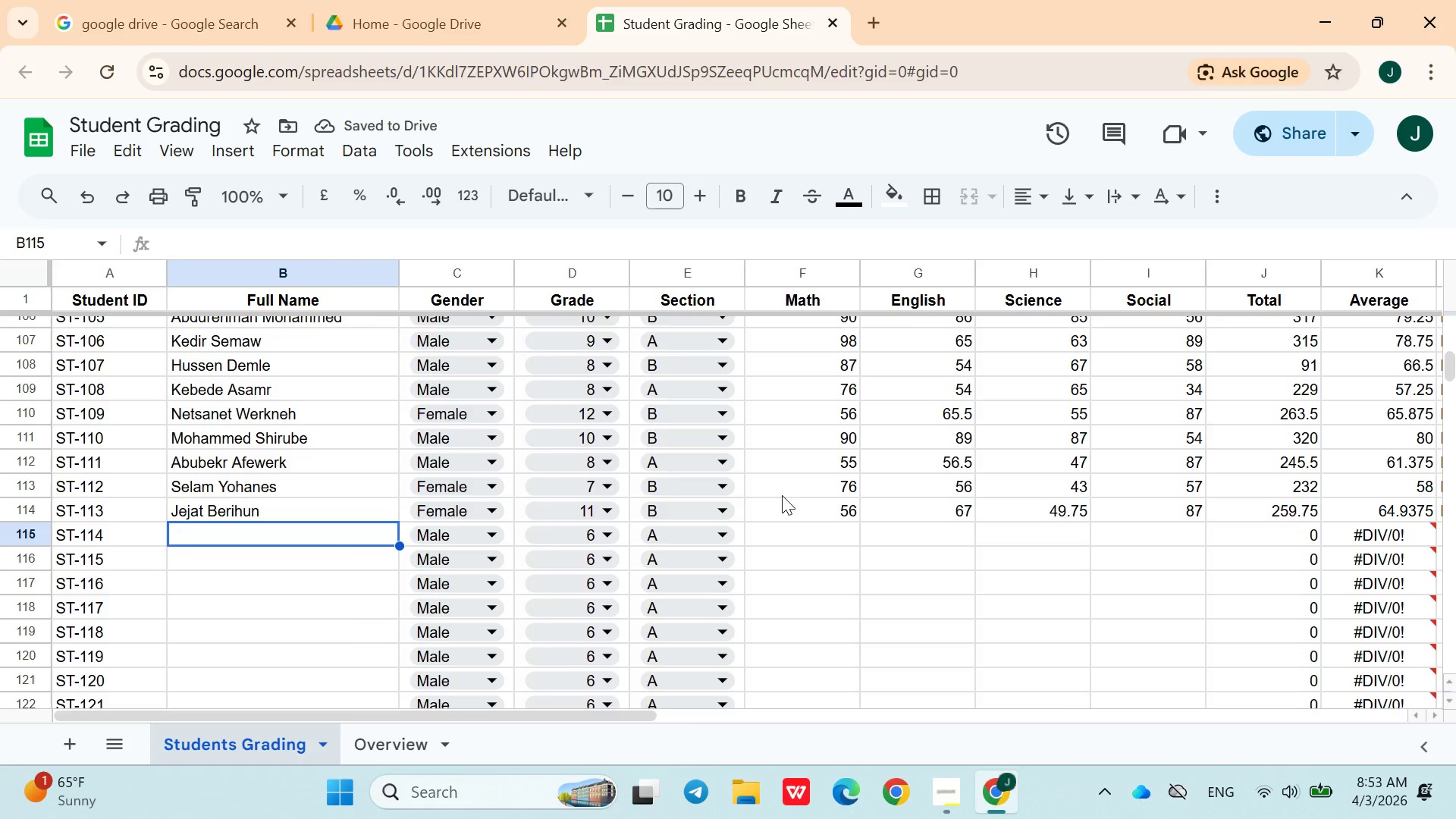 
key(ArrowRight)
 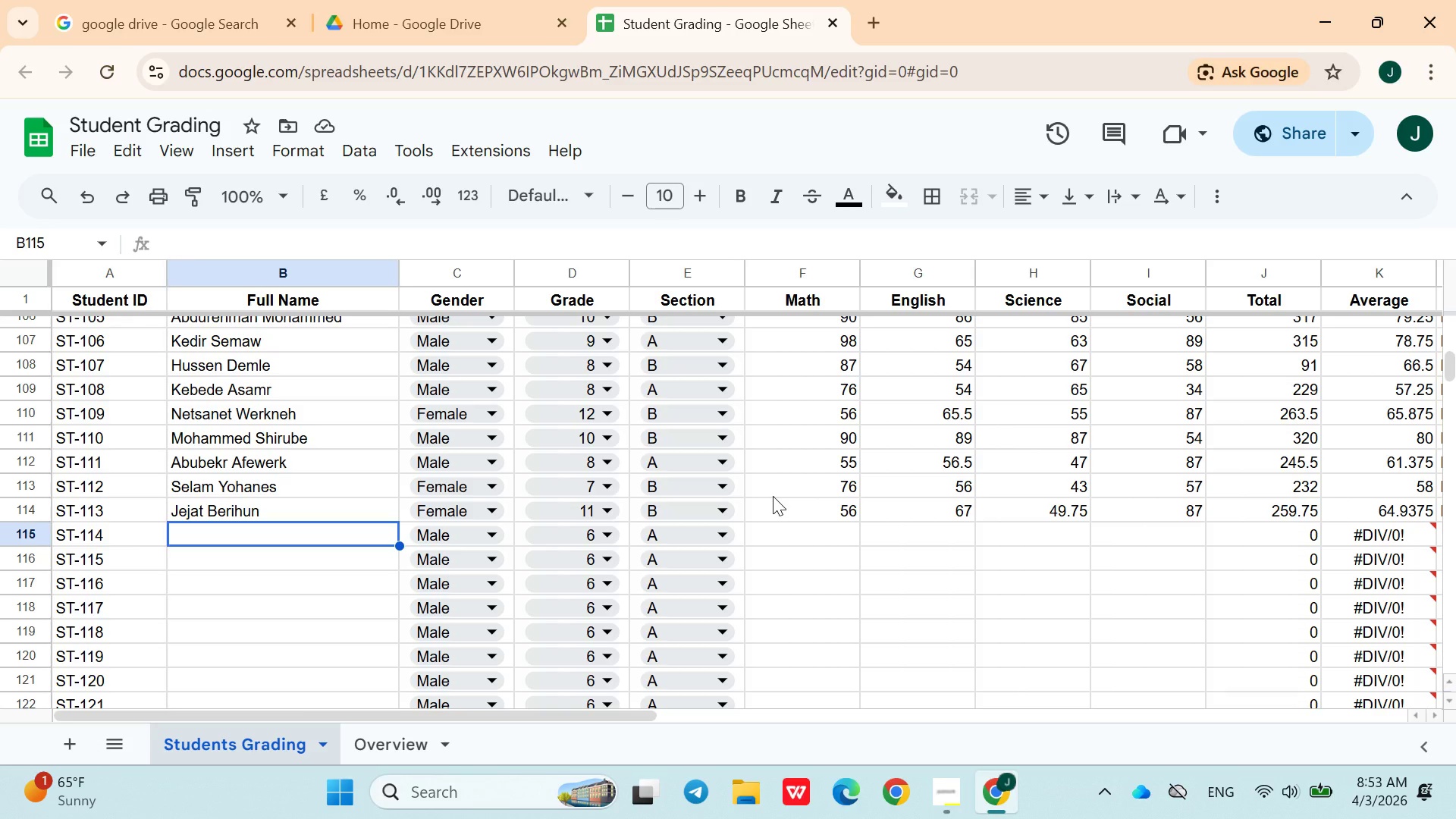 
wait(22.34)
 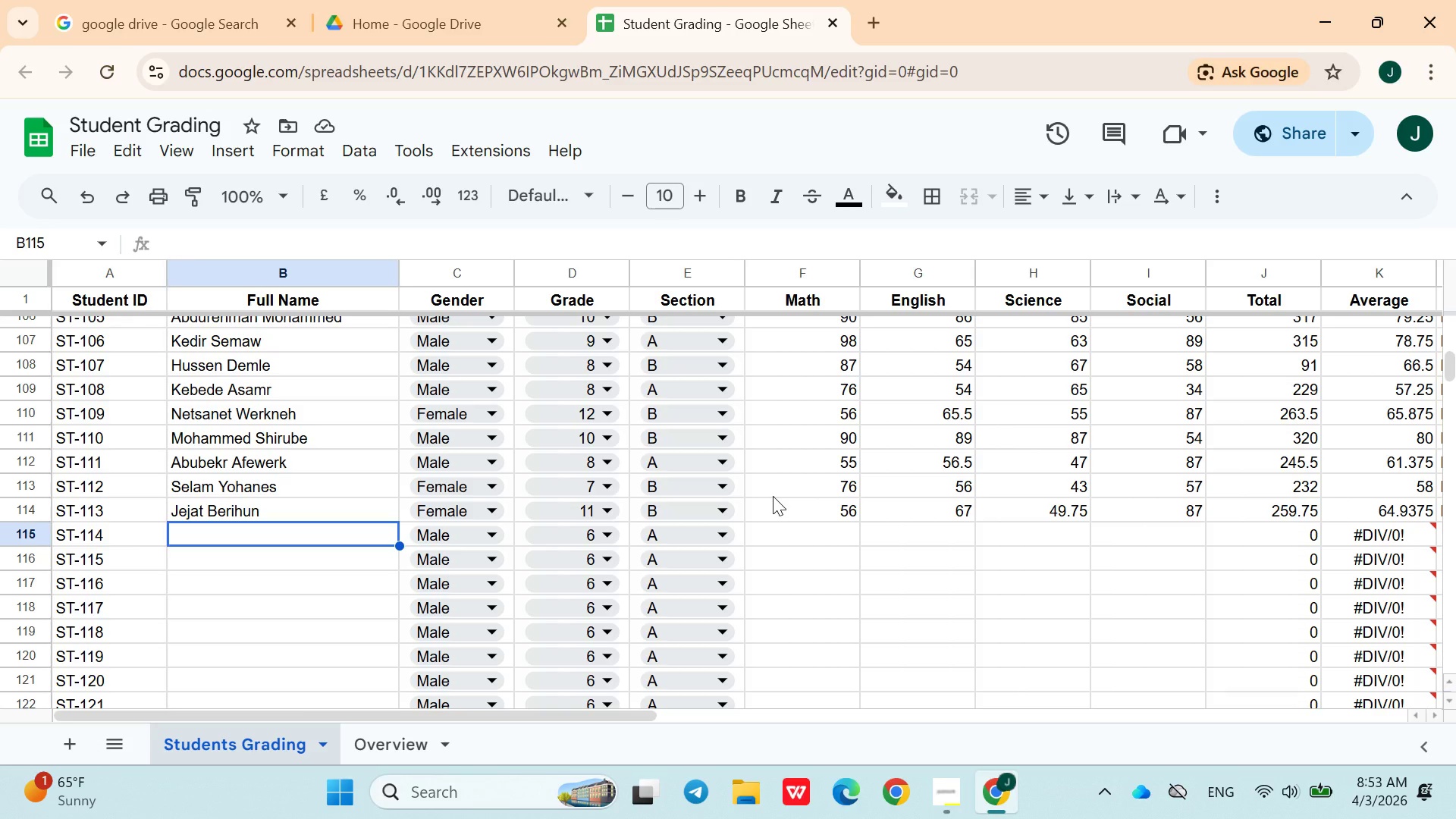 
type(Molla Zegeye)
 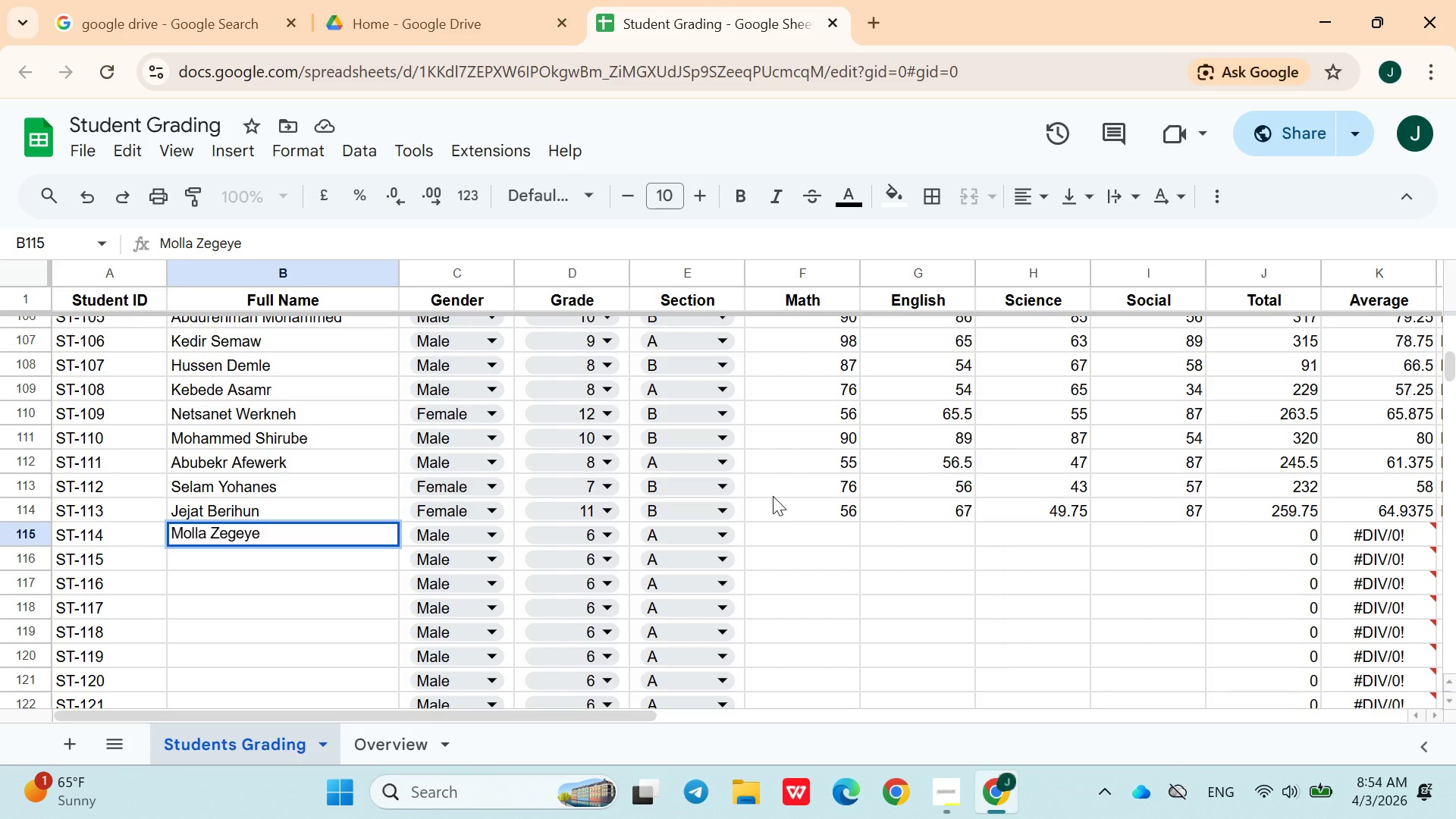 
left_click([618, 529])
 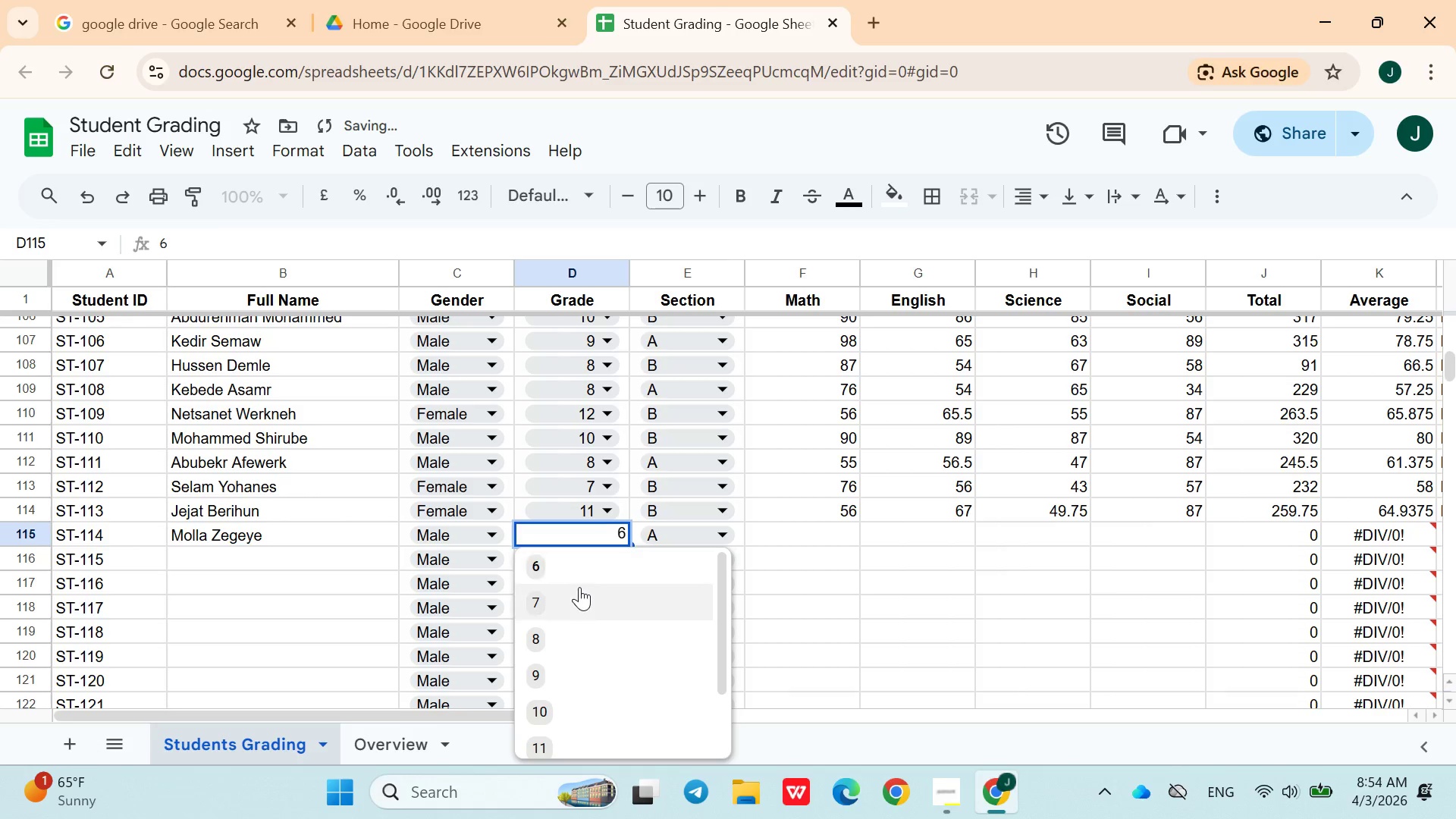 
left_click([576, 592])
 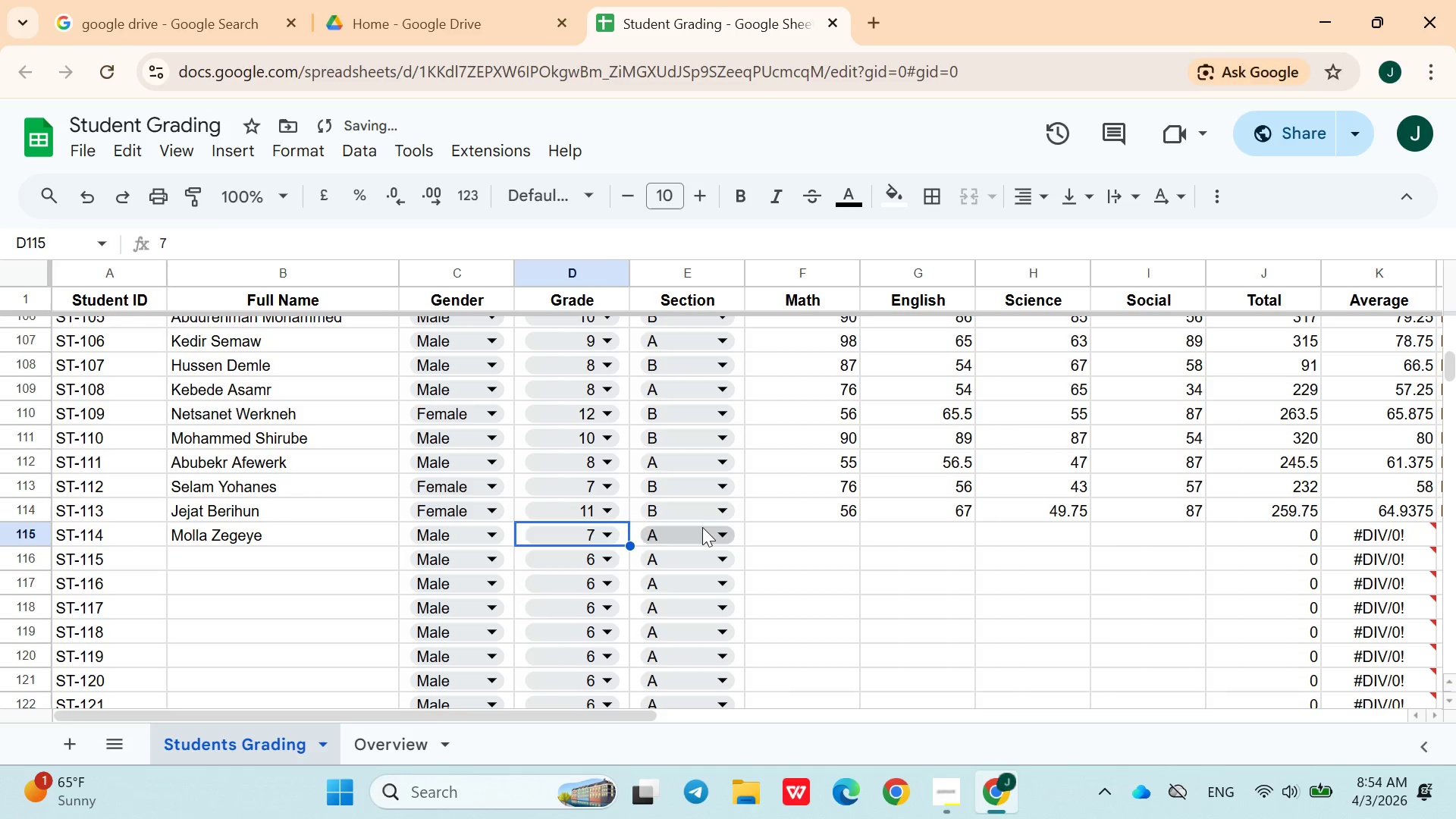 
left_click([702, 526])
 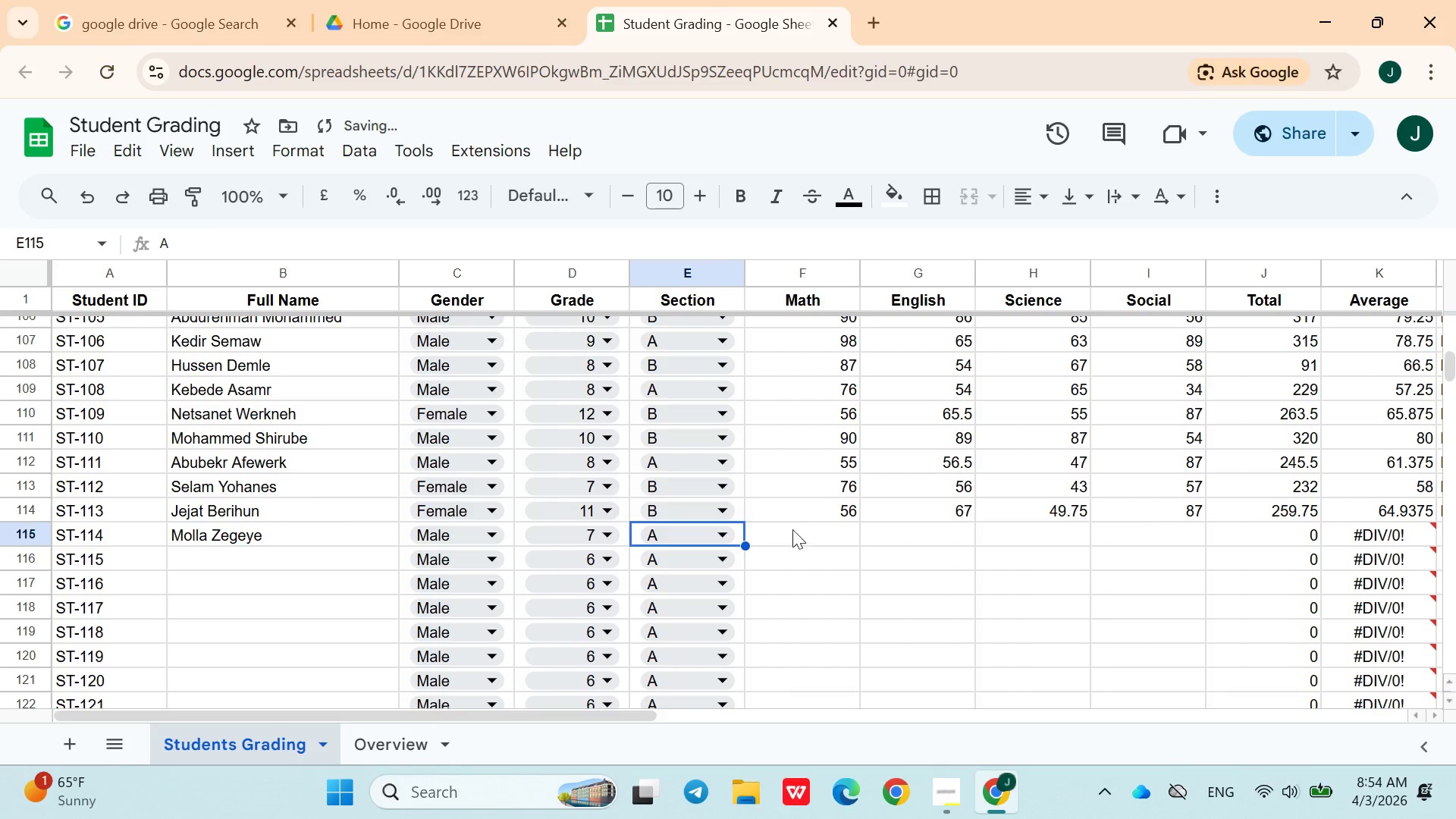 
left_click([802, 529])
 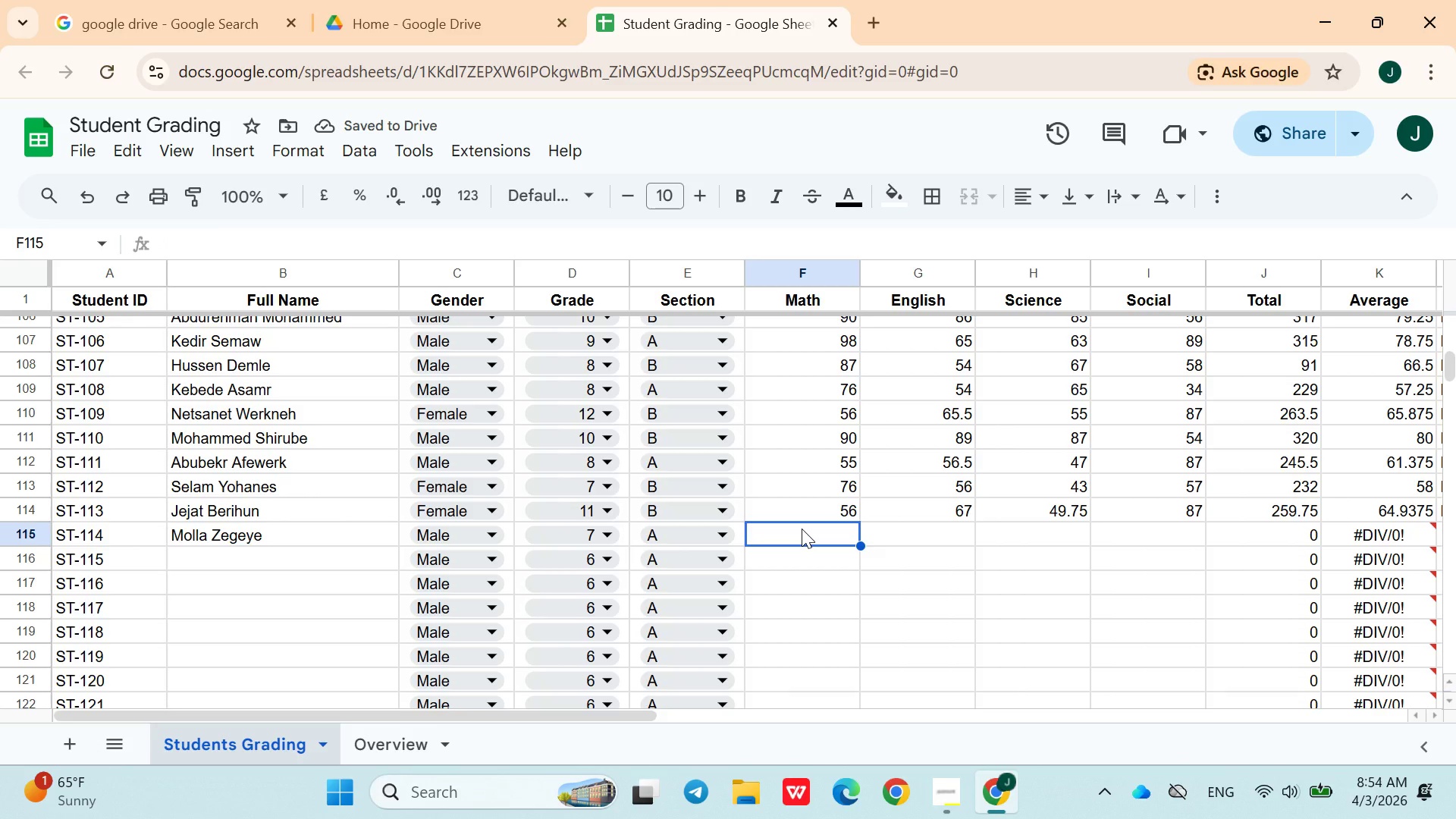 
type(49)
 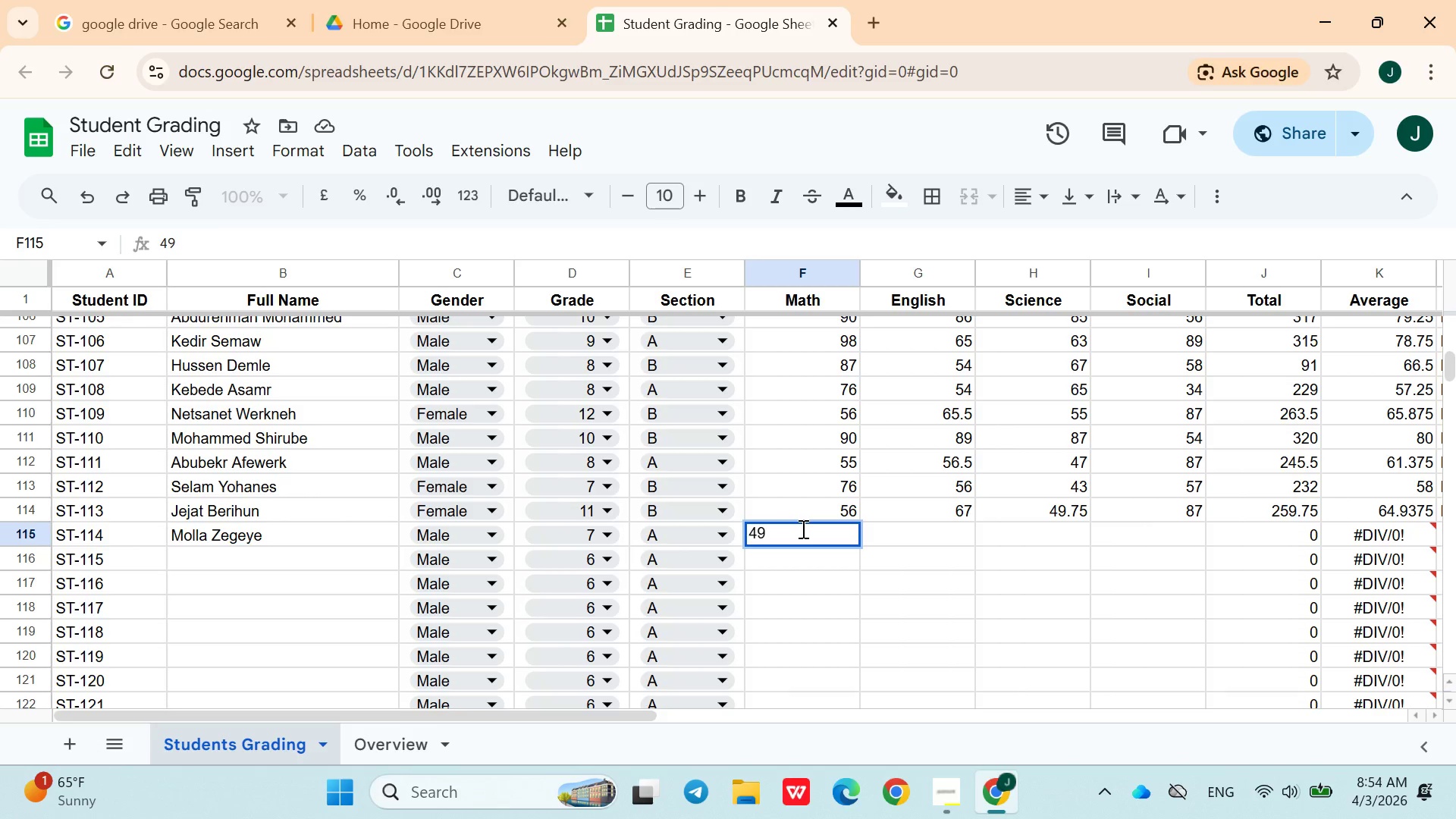 
key(ArrowRight)
 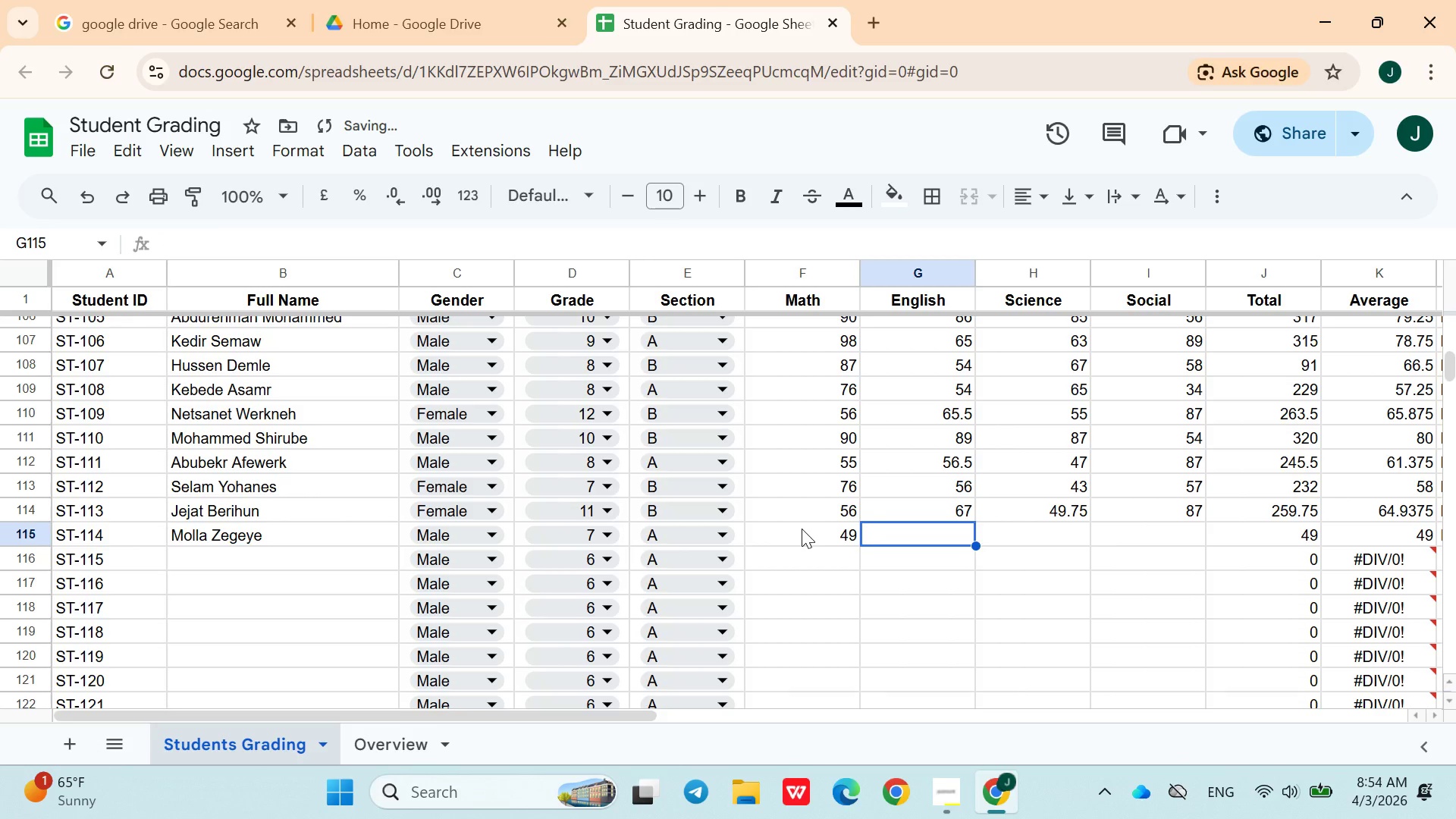 
type(65)
 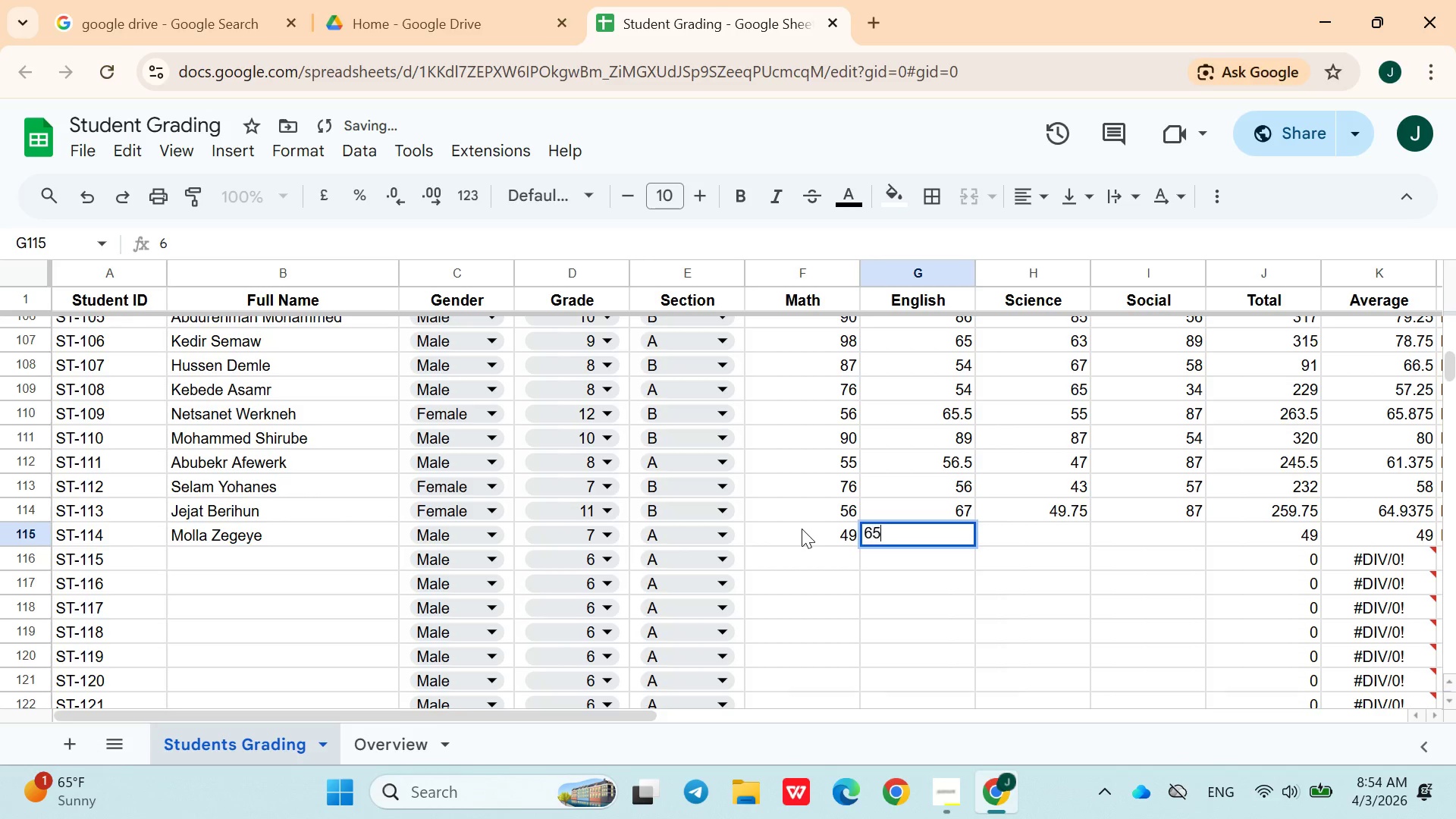 
key(ArrowRight)
 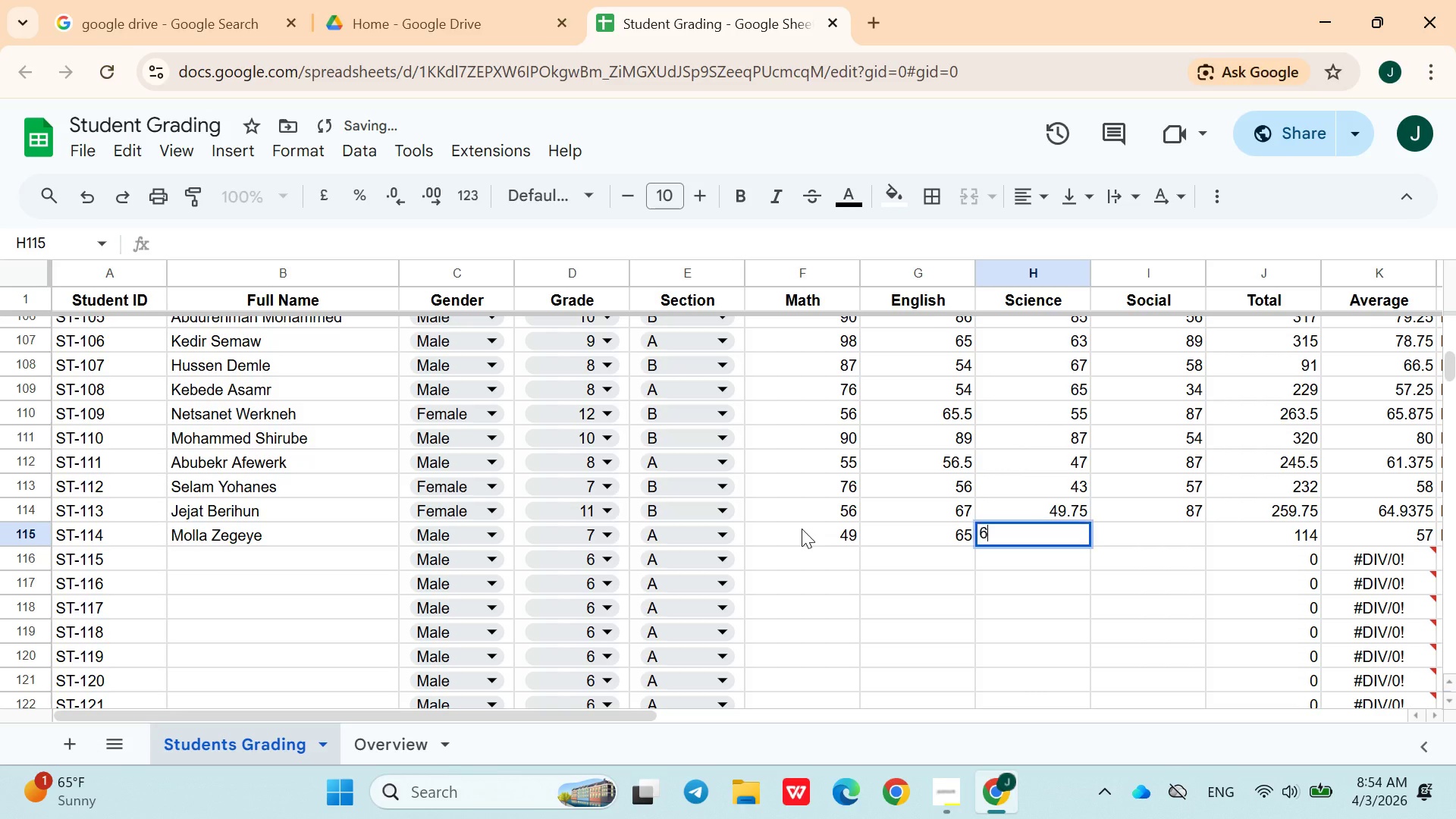 
type(67)
 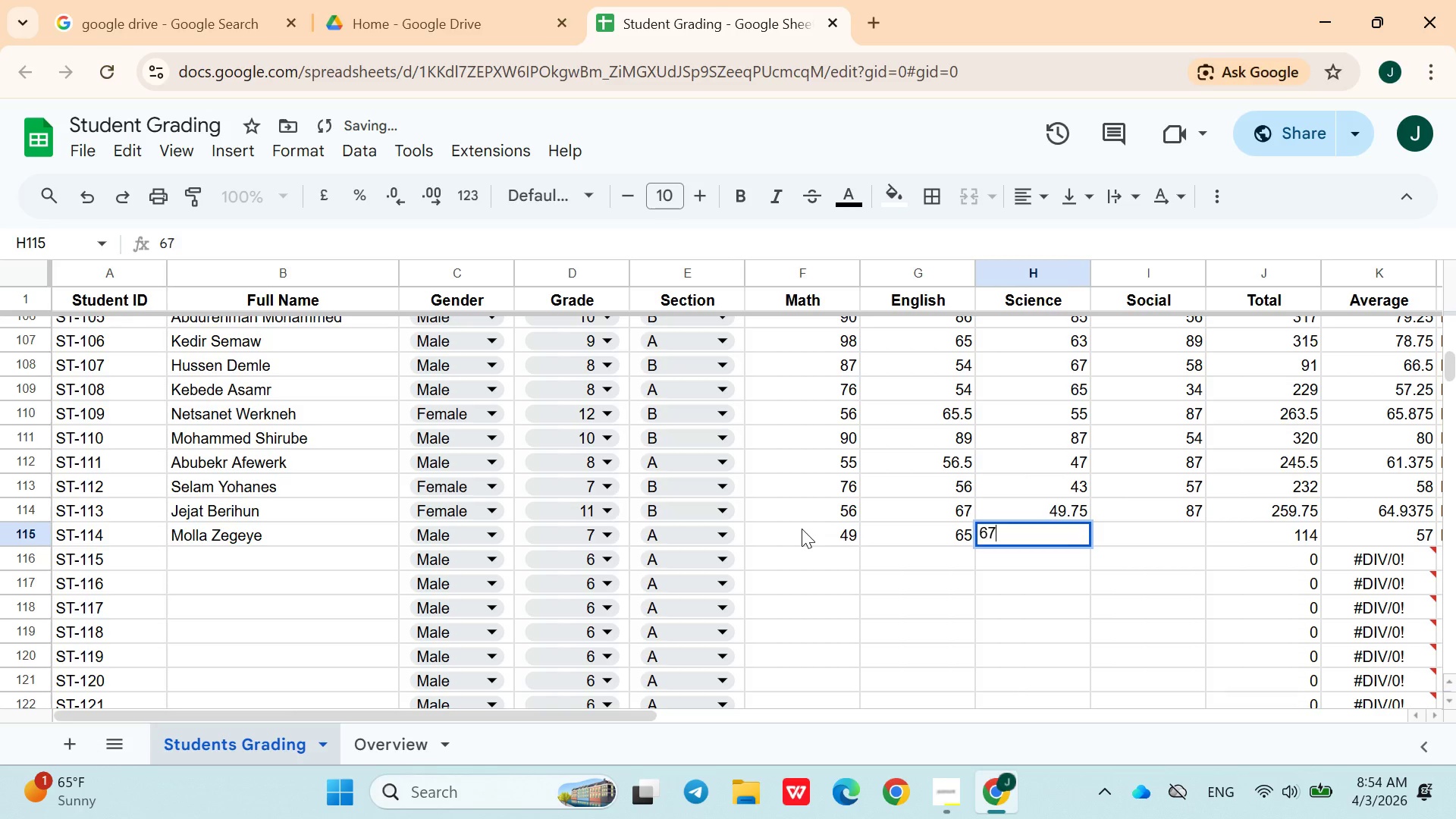 
key(ArrowRight)
 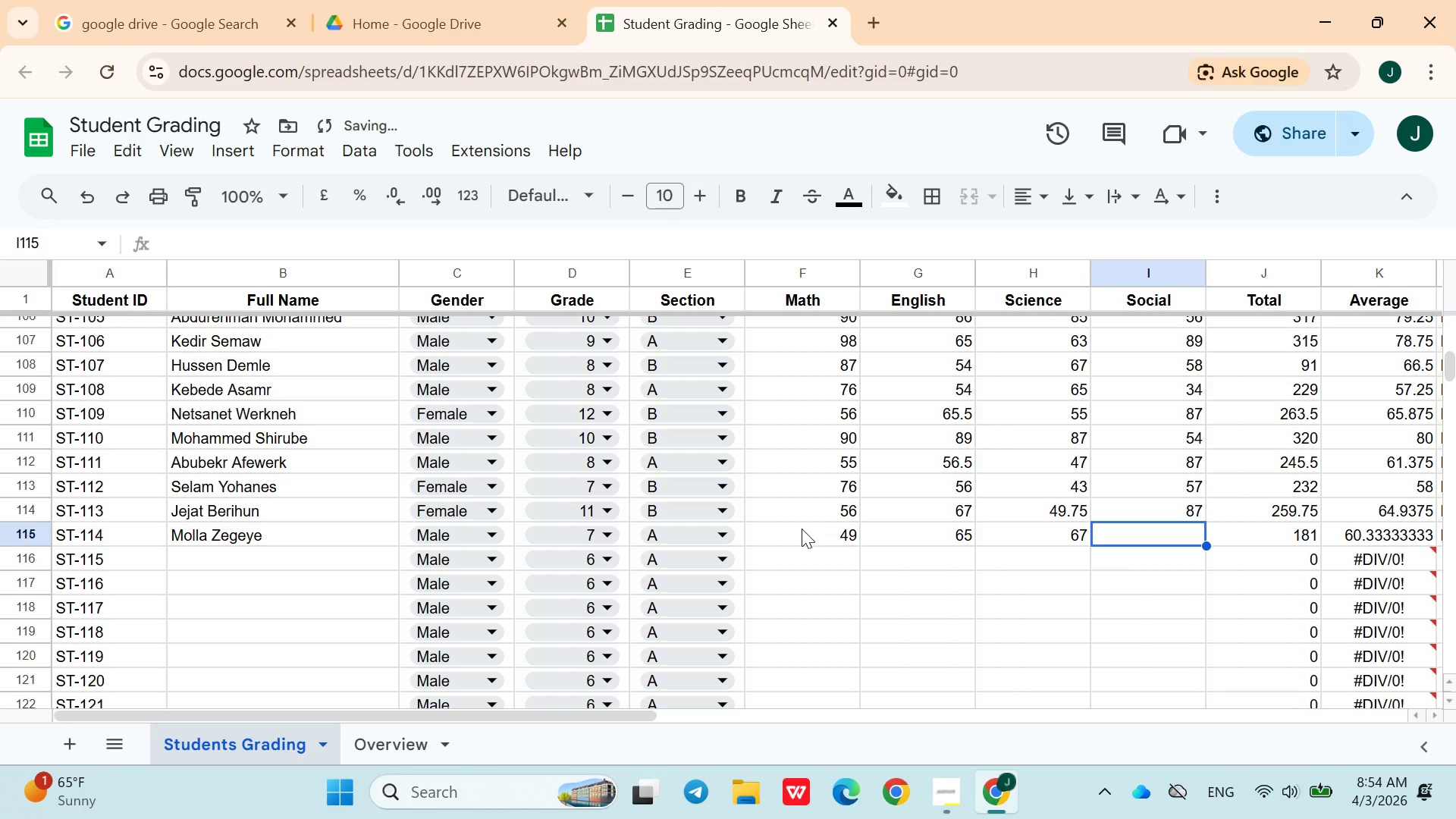 
type(48)
 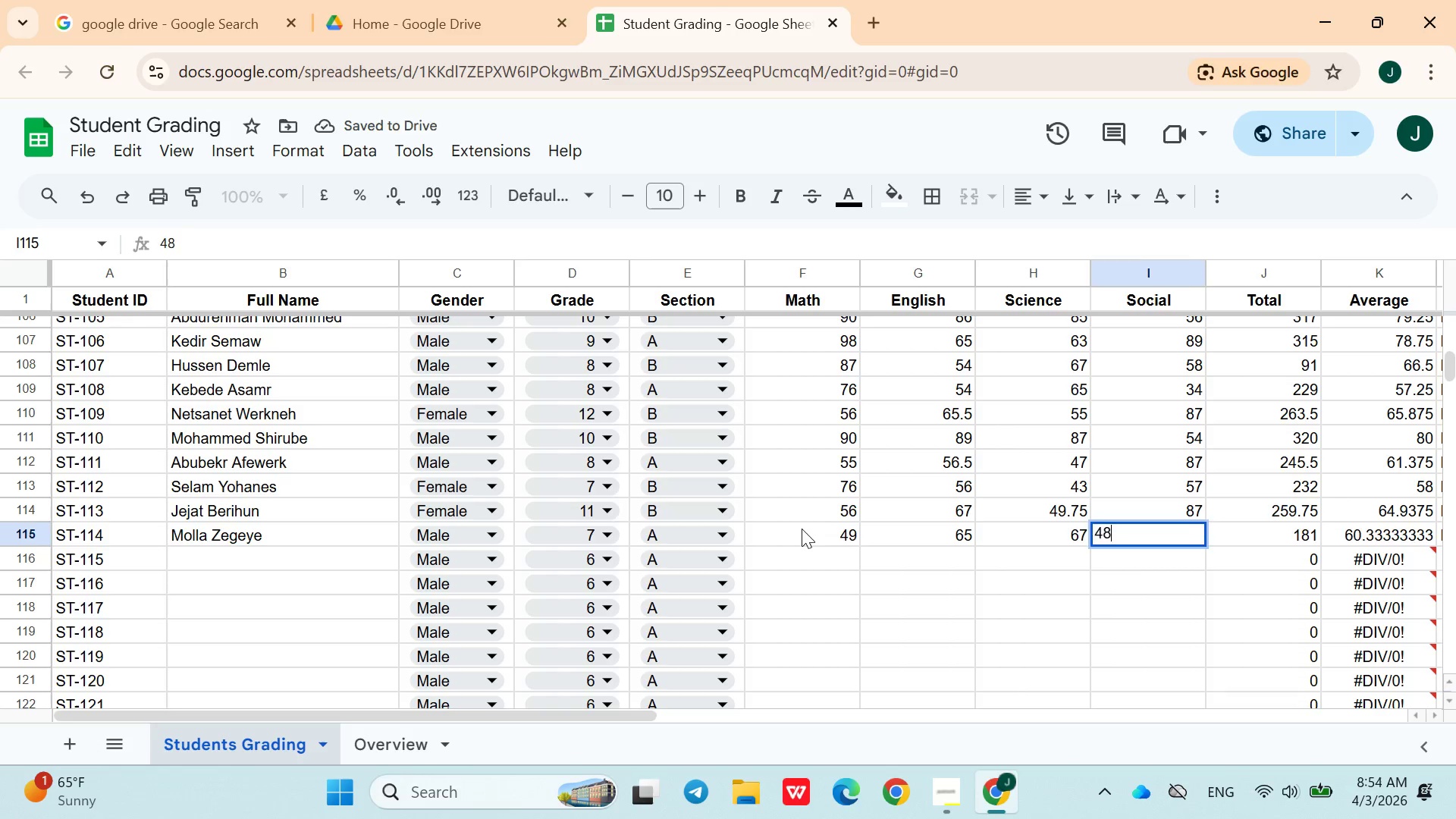 
key(ArrowRight)
 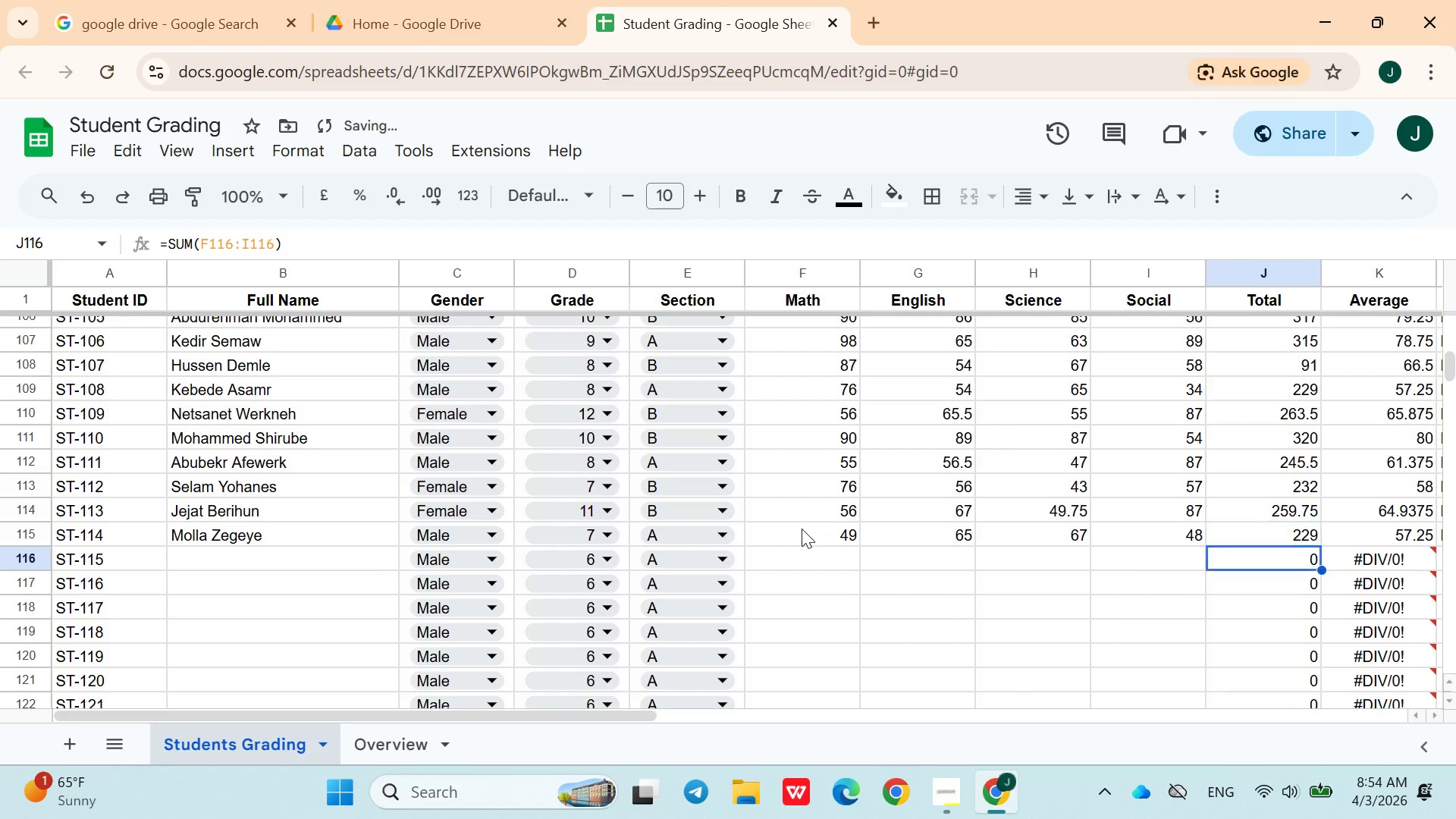 
key(ArrowDown)
 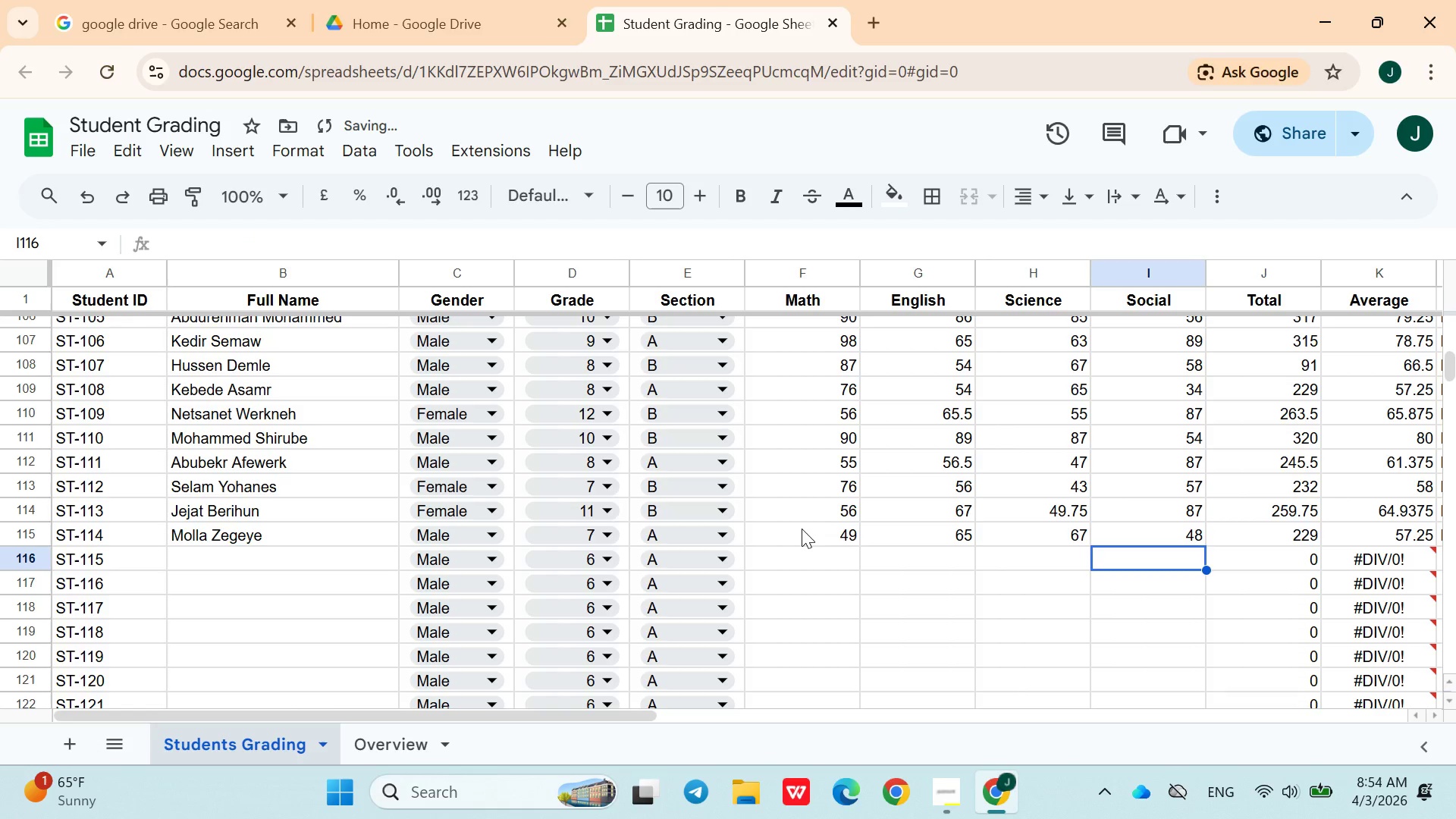 
hold_key(key=ArrowLeft, duration=0.88)
 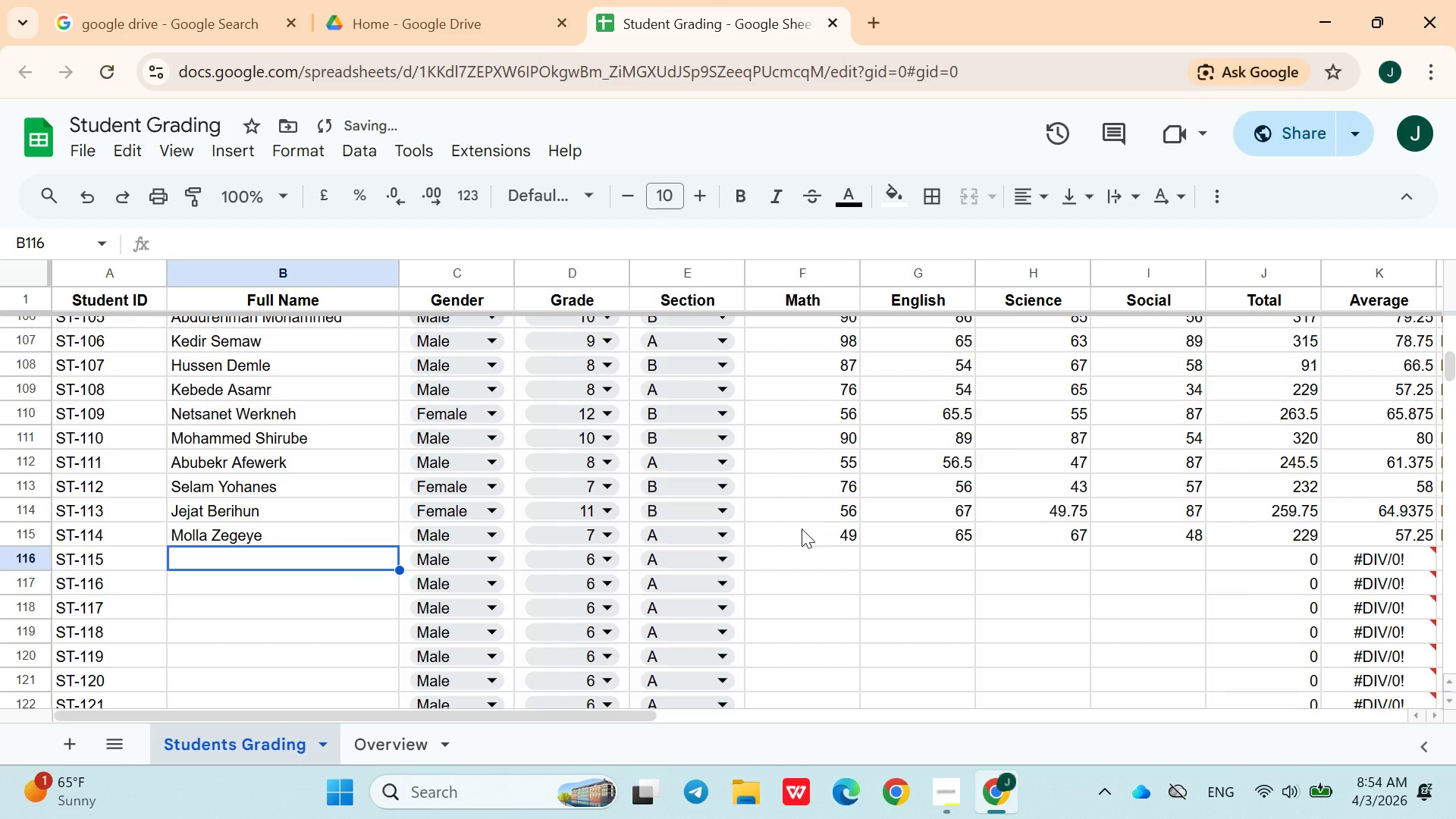 
key(ArrowRight)
 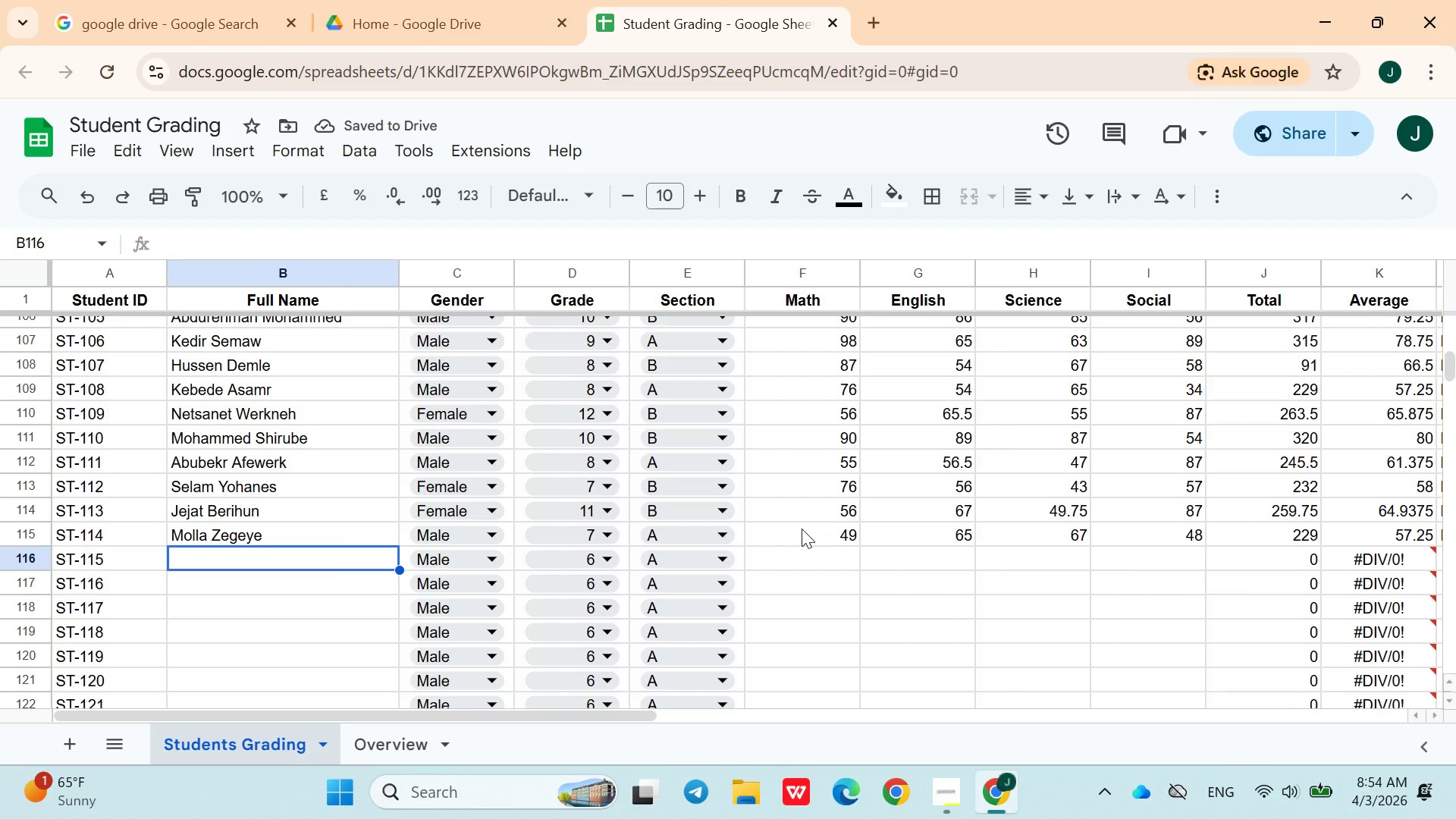 
type(Asrr)
key(Backspace)
type(ar Ashebir)
 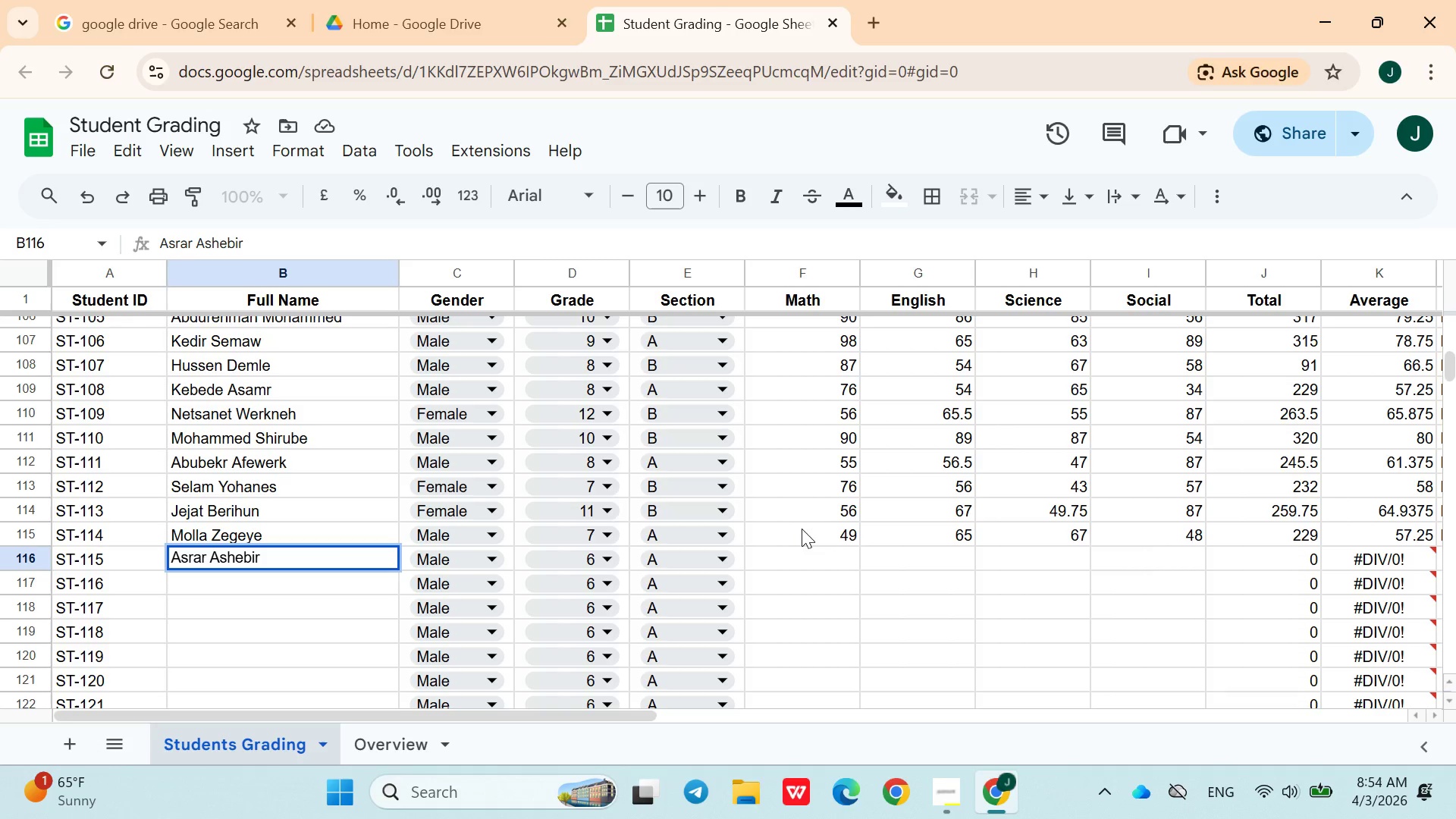 
left_click([601, 559])
 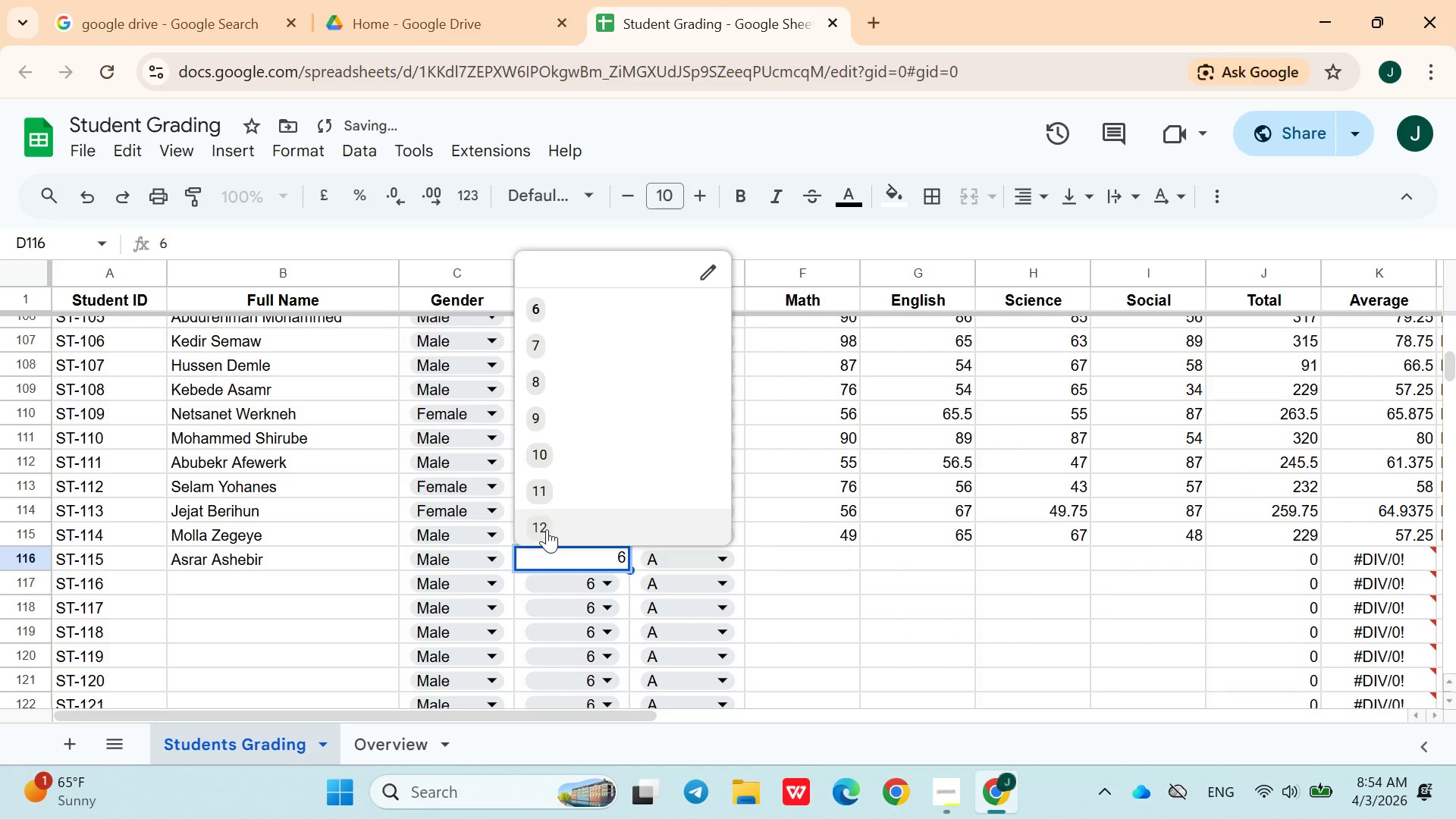 
left_click([547, 528])
 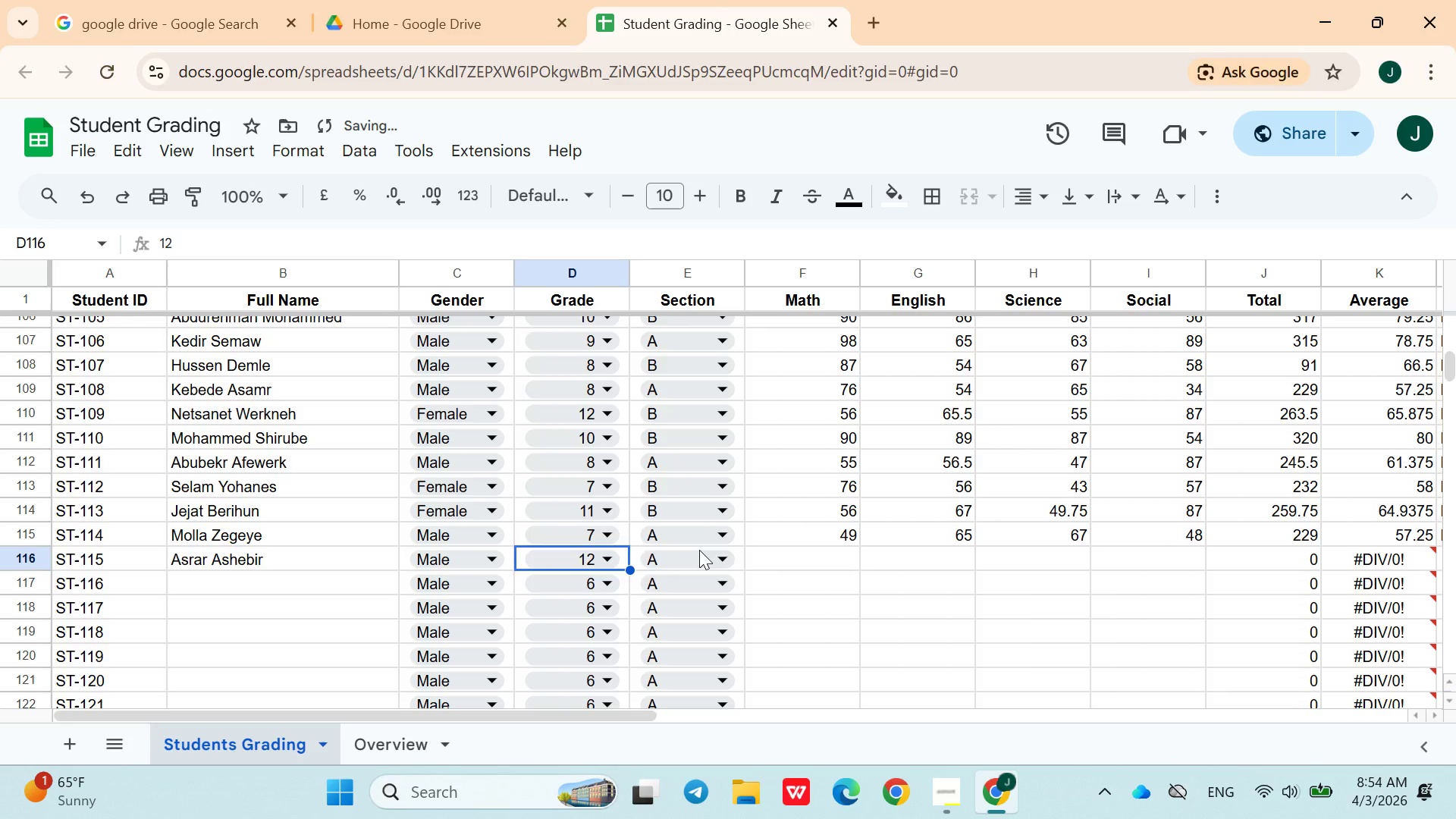 
left_click([699, 556])
 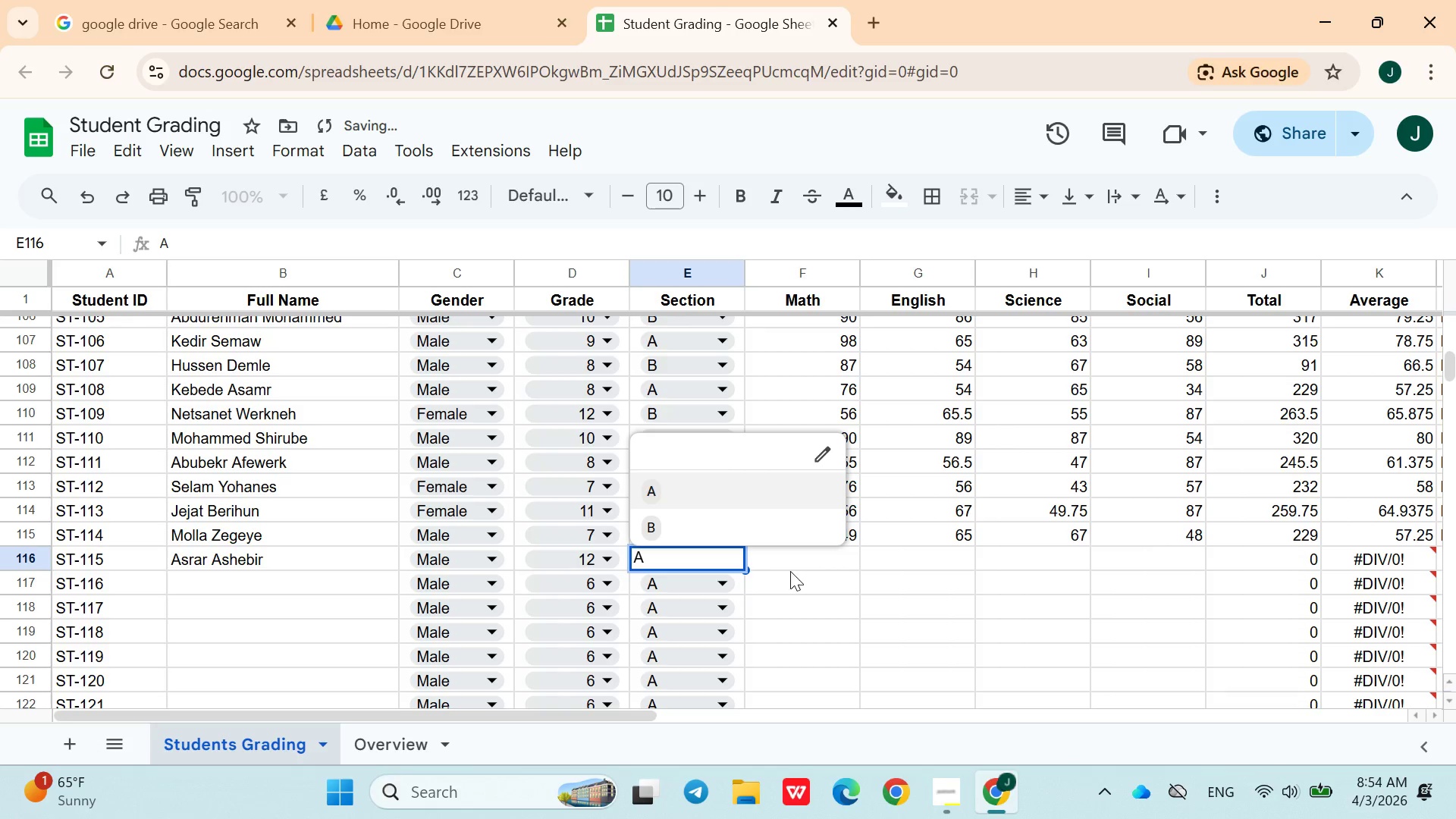 
left_click([794, 571])
 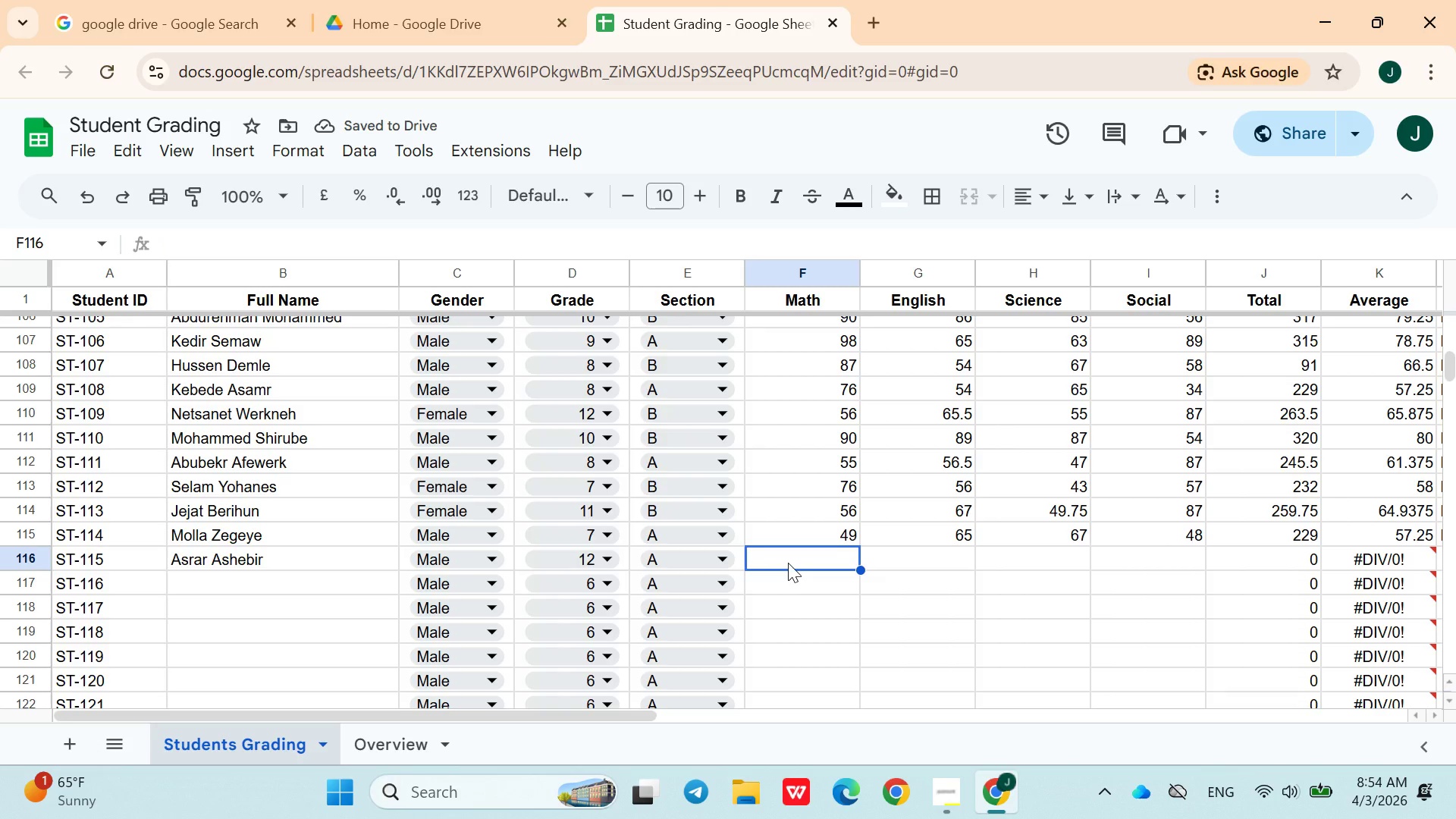 
type(32)
 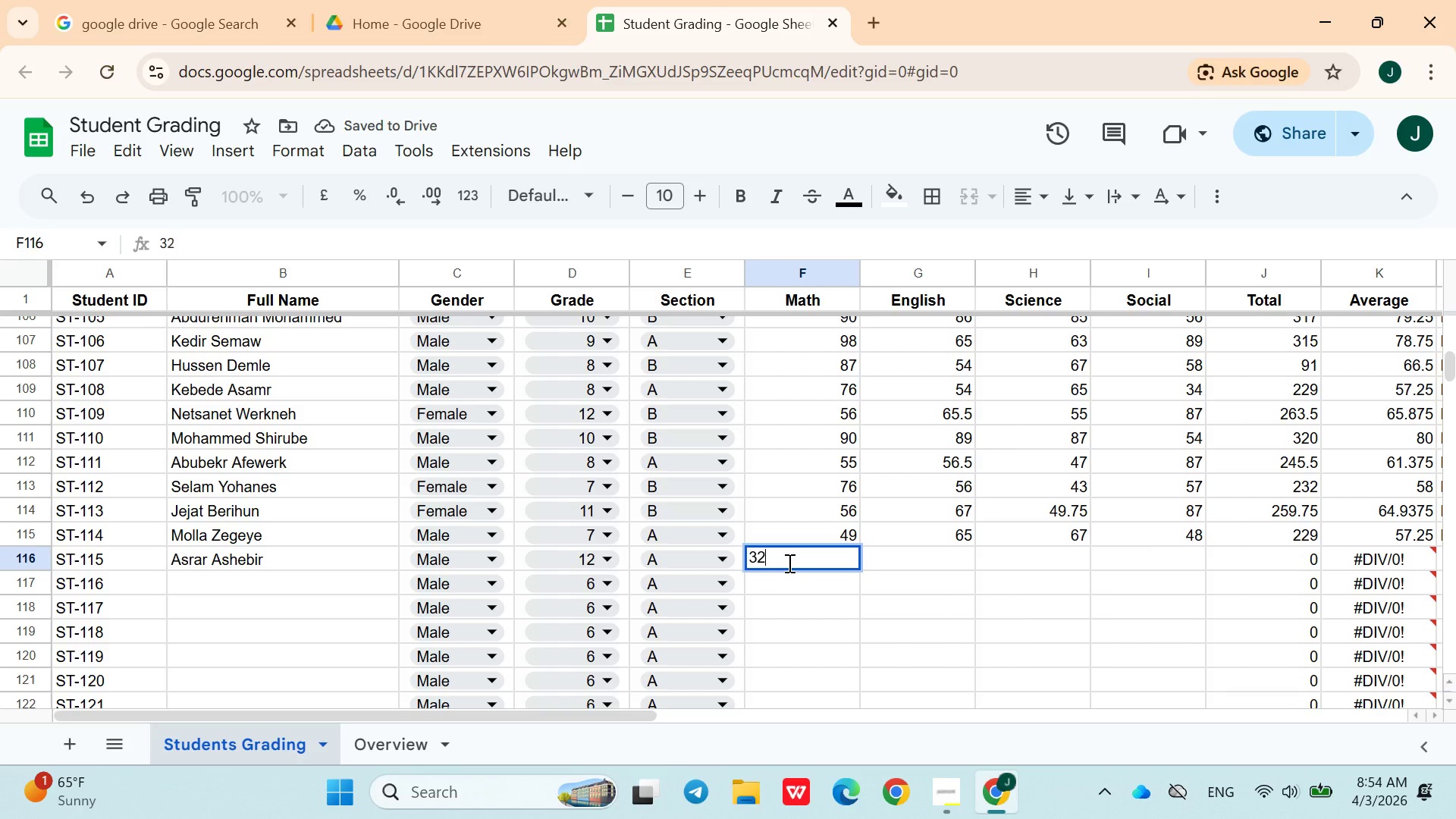 
key(ArrowRight)
 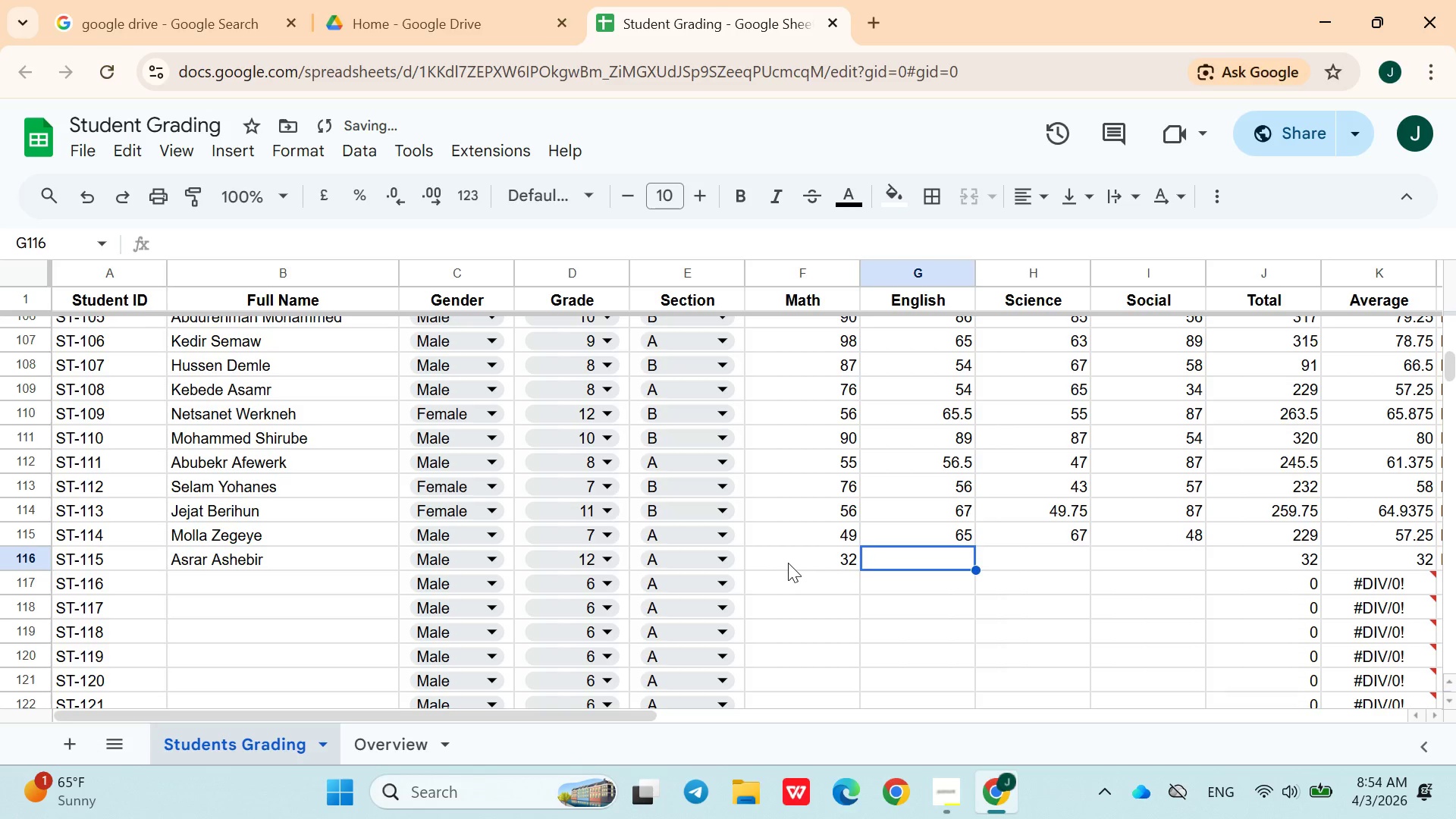 
type(45)
 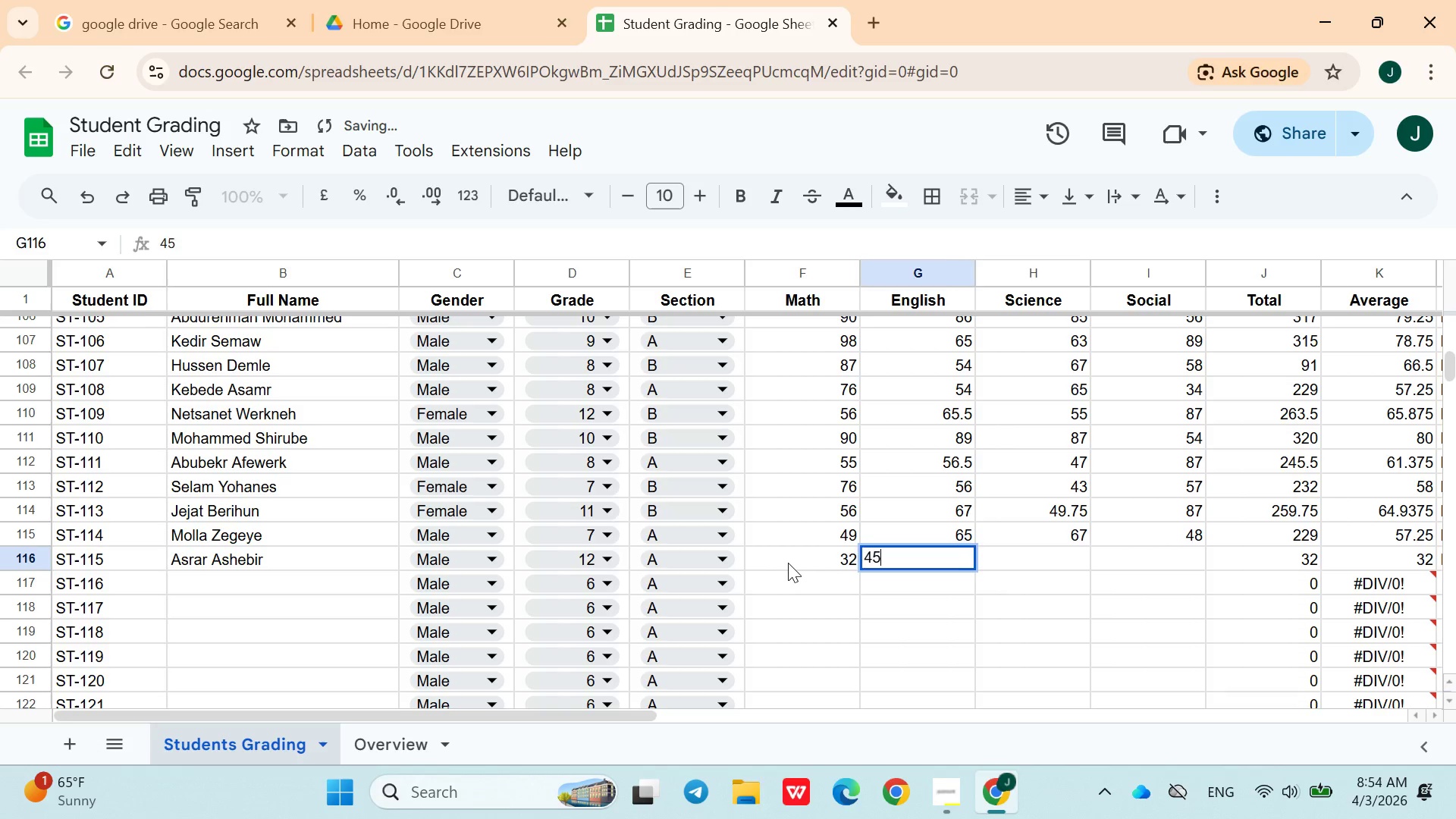 
key(ArrowRight)
 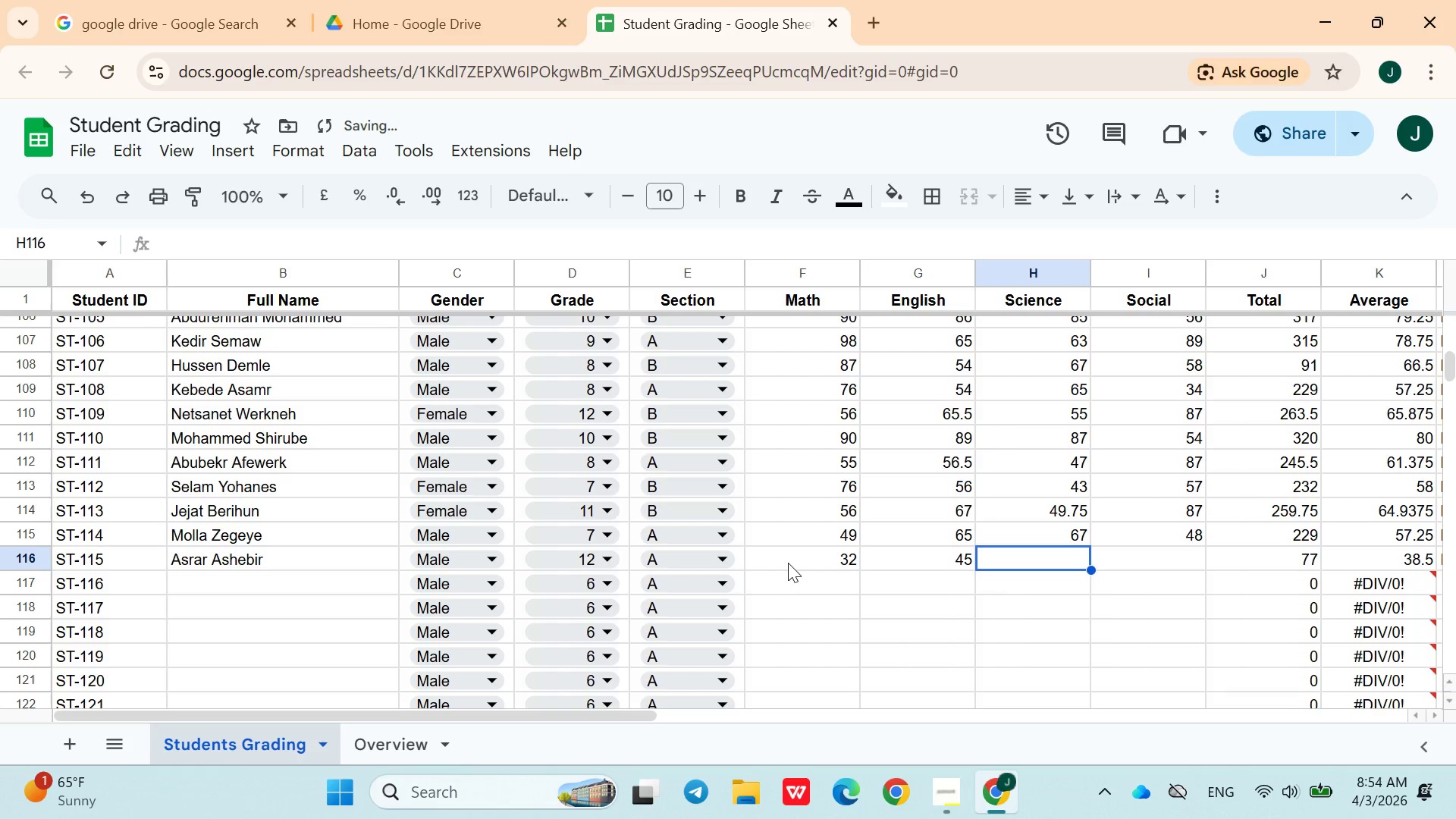 
type(56)
 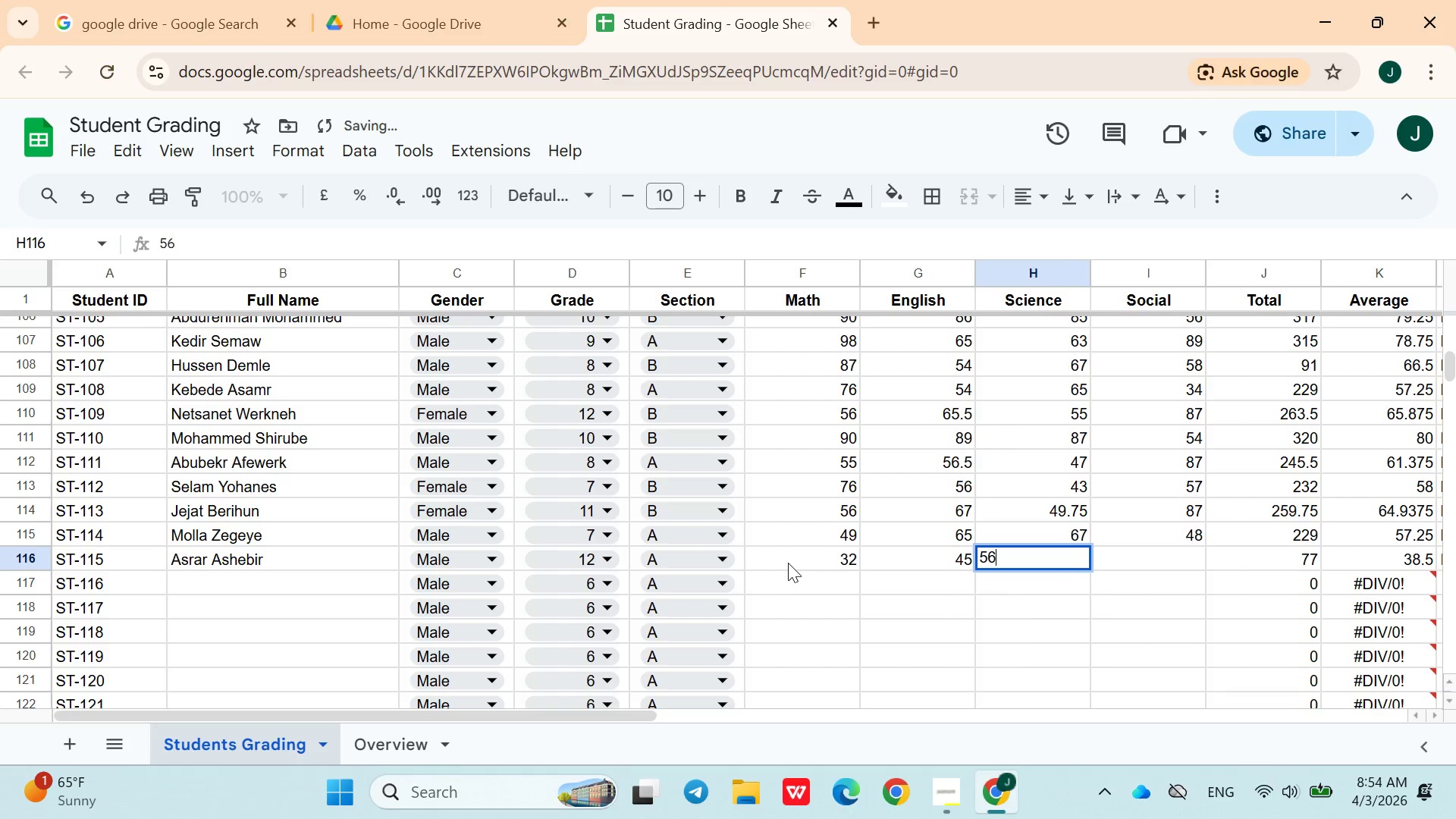 
key(ArrowRight)
 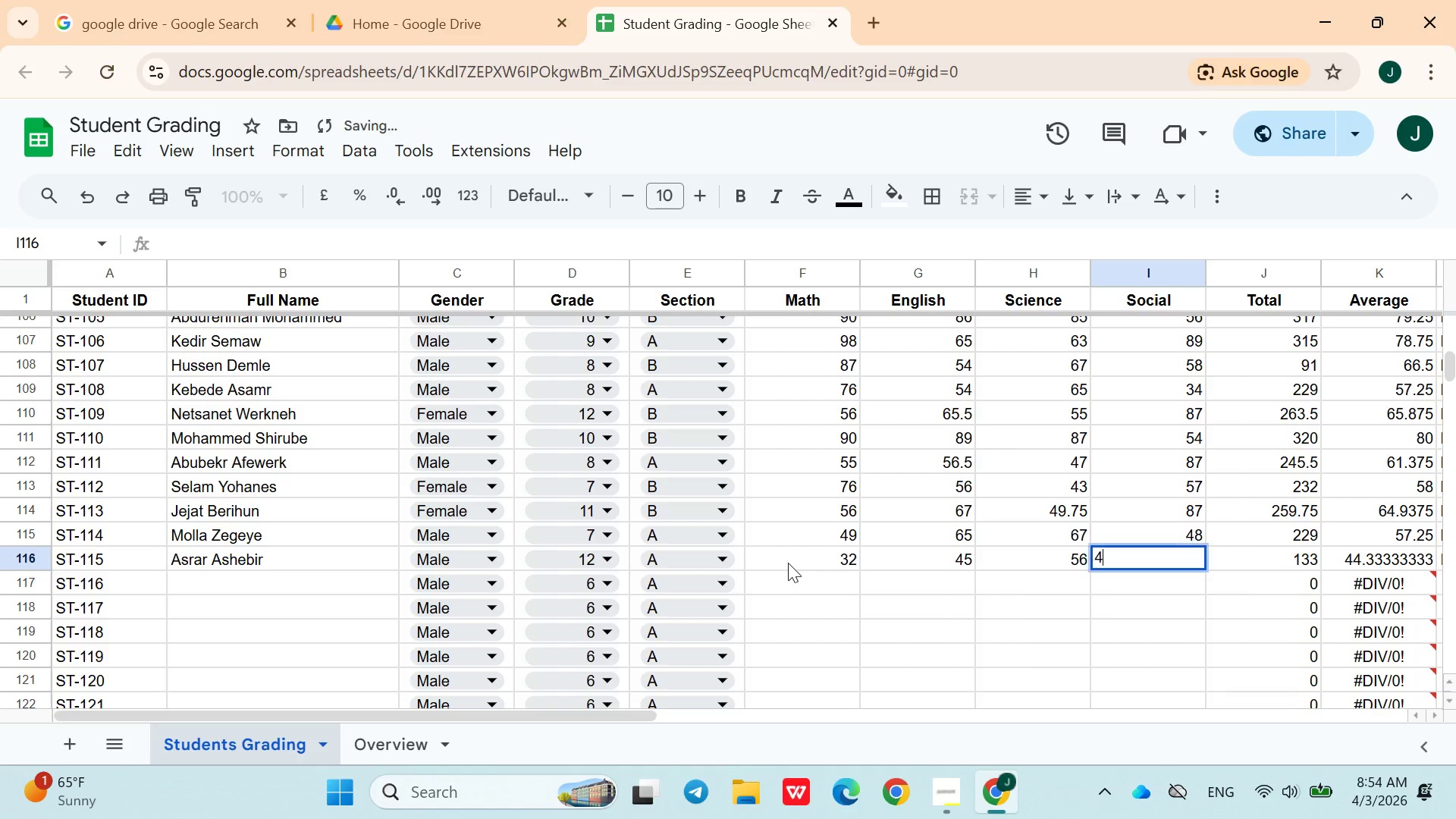 
type(45)
 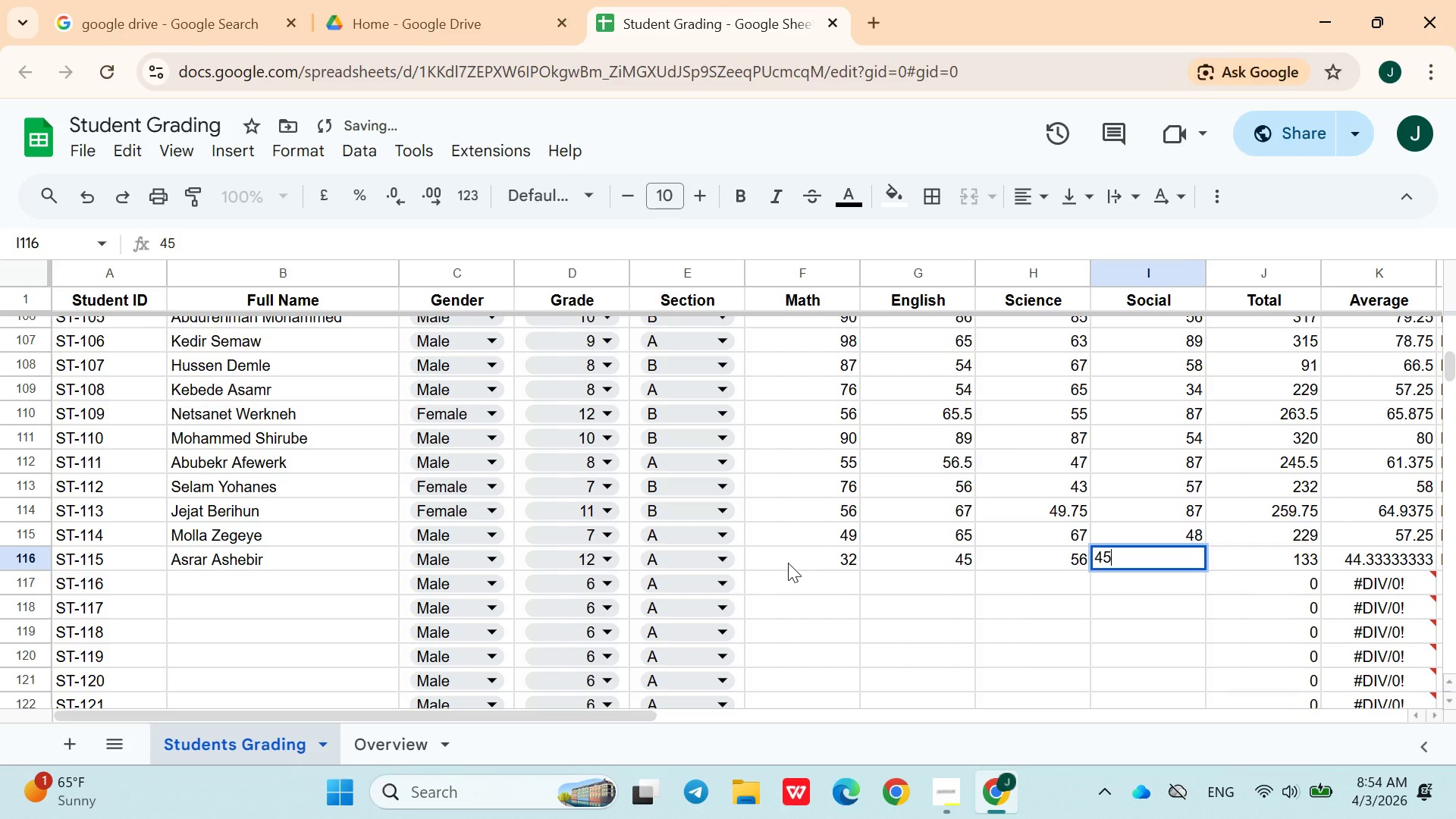 
key(ArrowRight)
 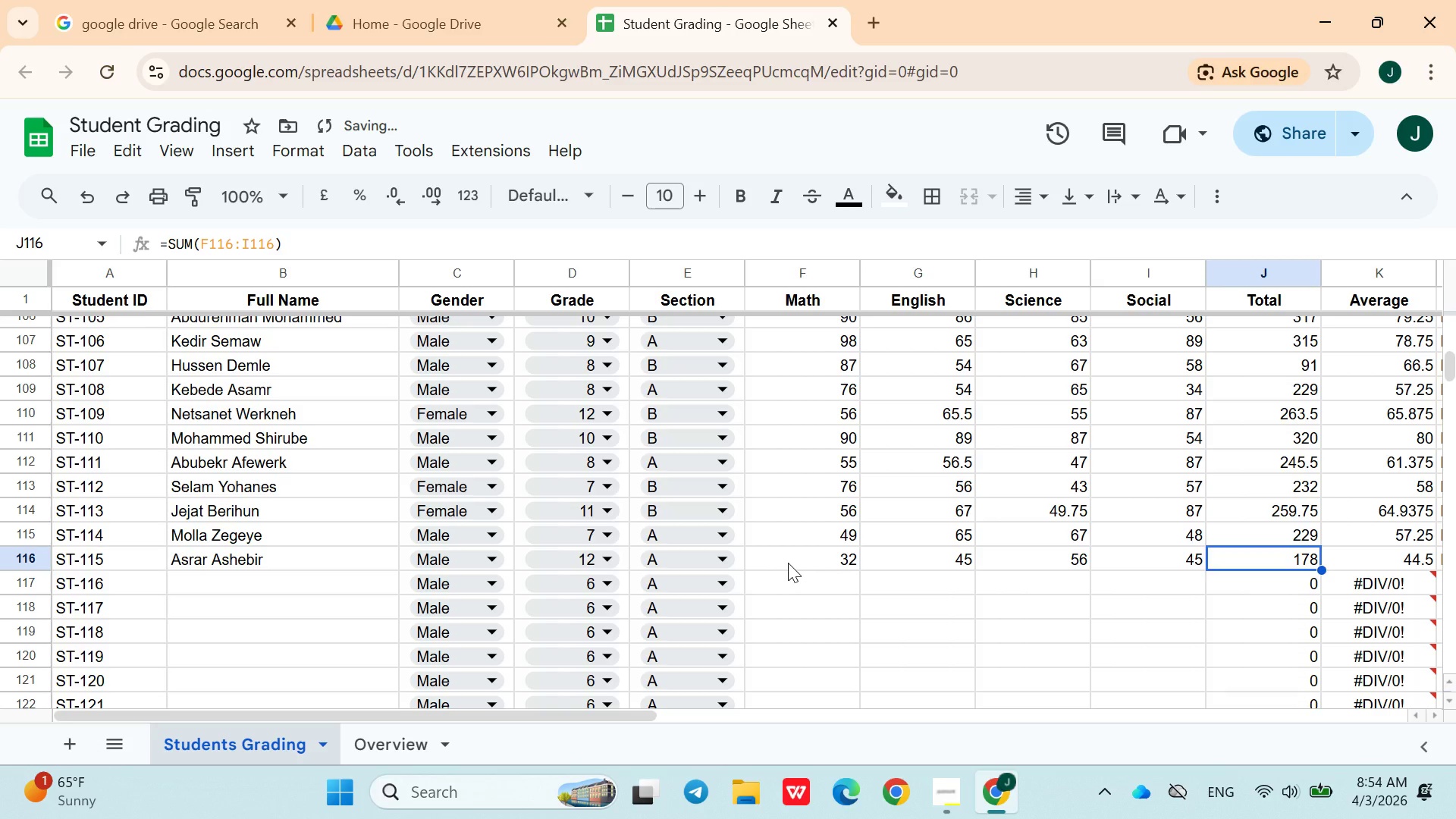 
key(ArrowDown)
 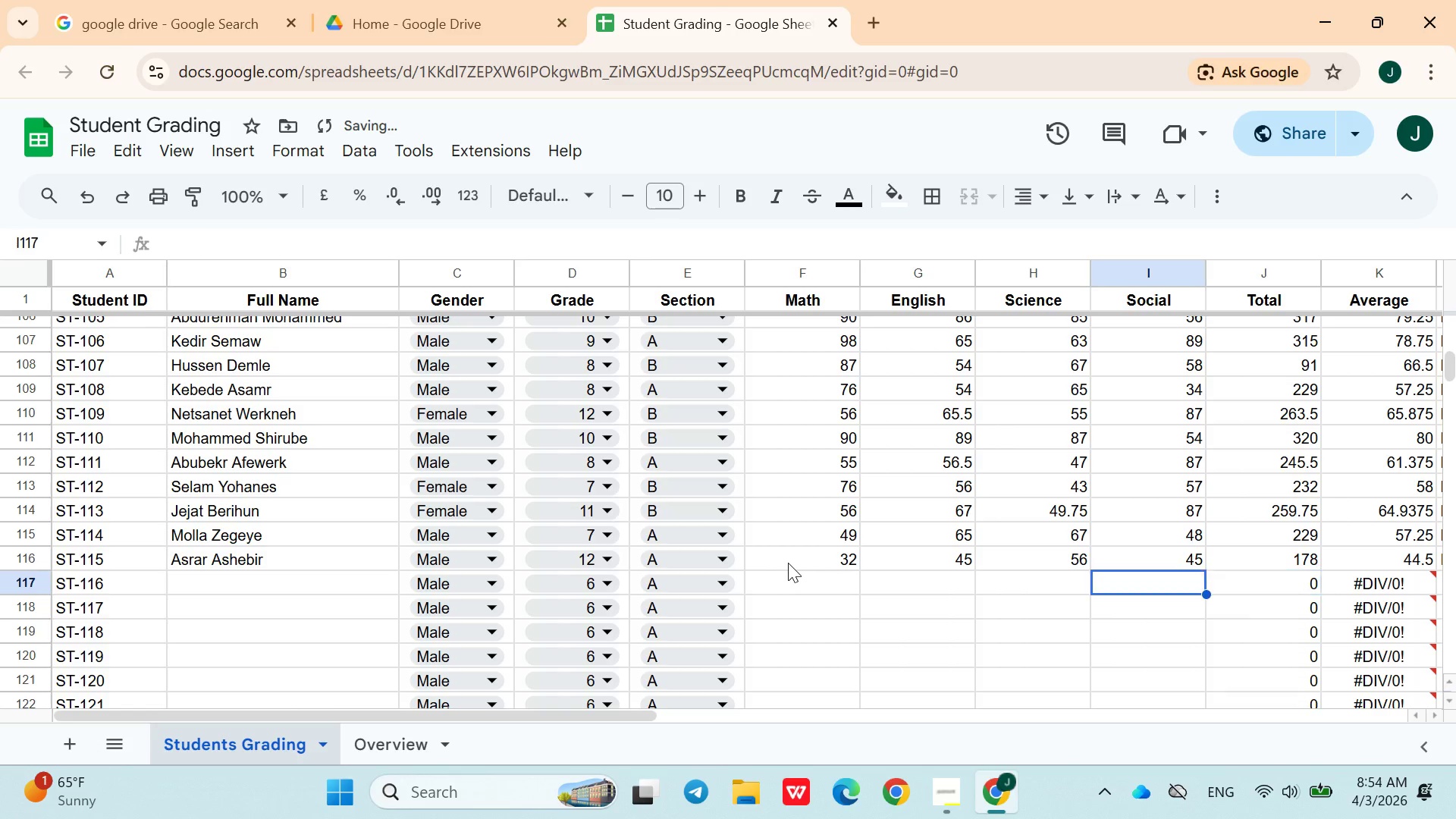 
hold_key(key=ArrowLeft, duration=0.88)
 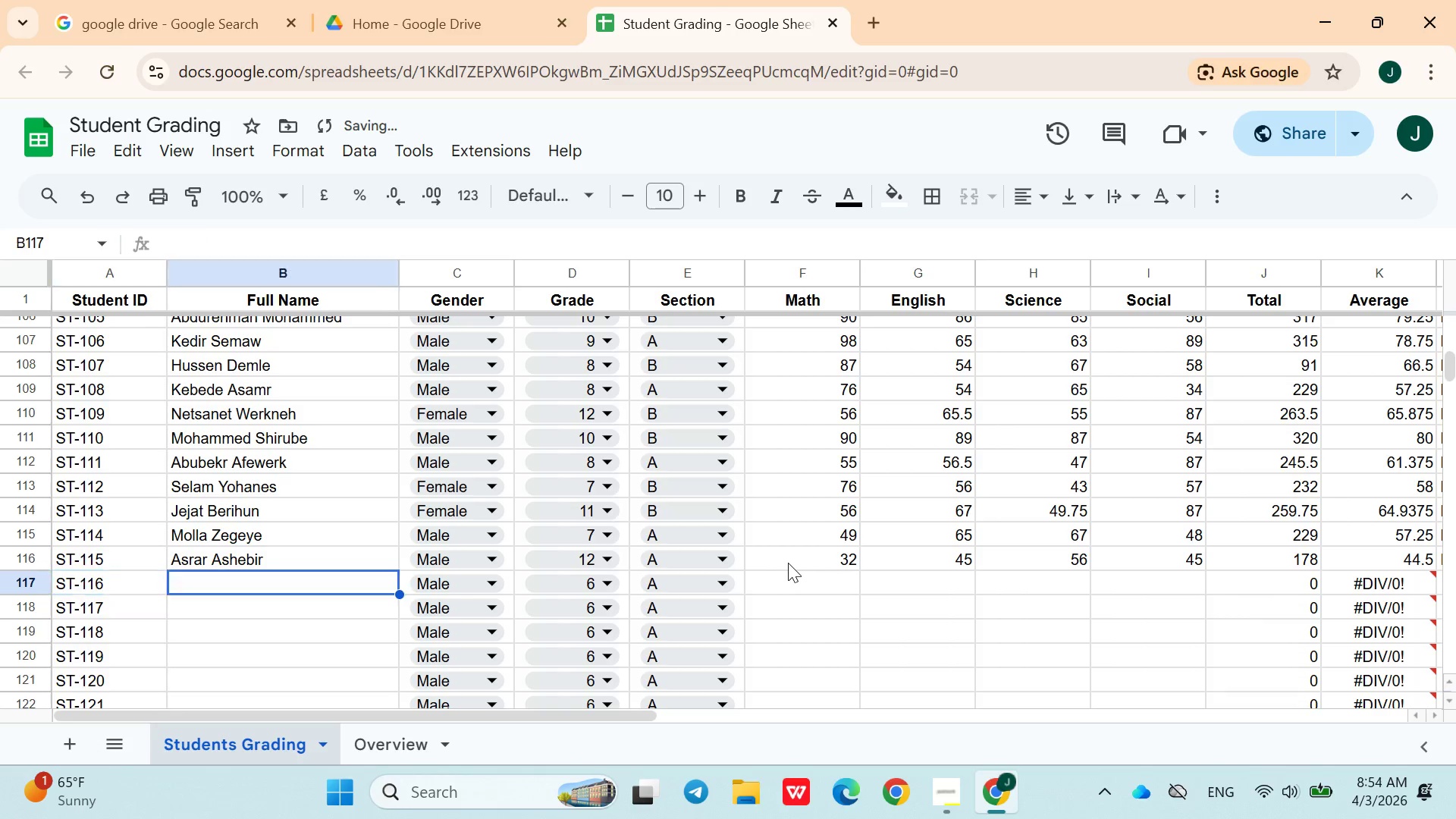 
key(ArrowRight)
 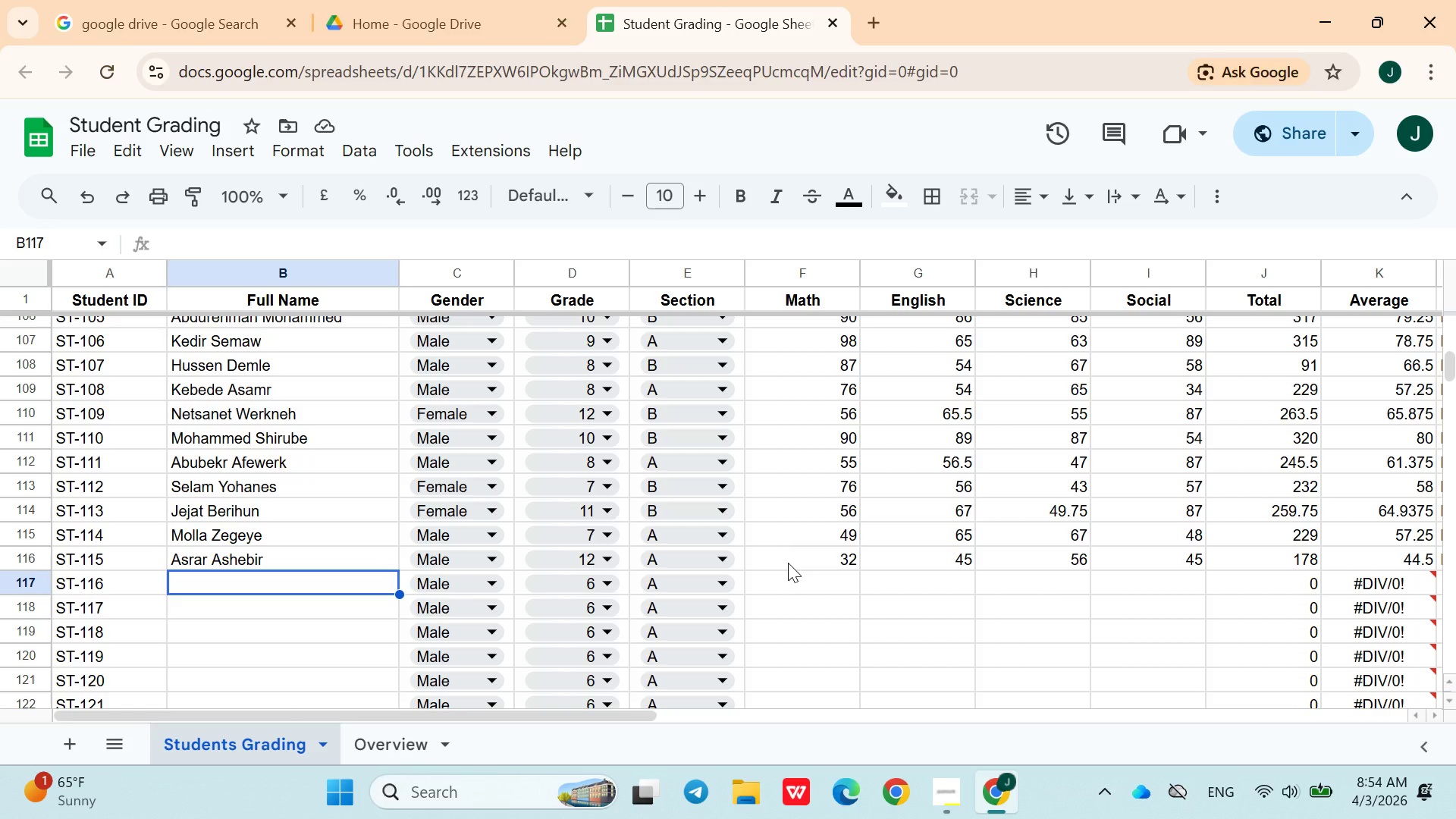 
wait(24.47)
 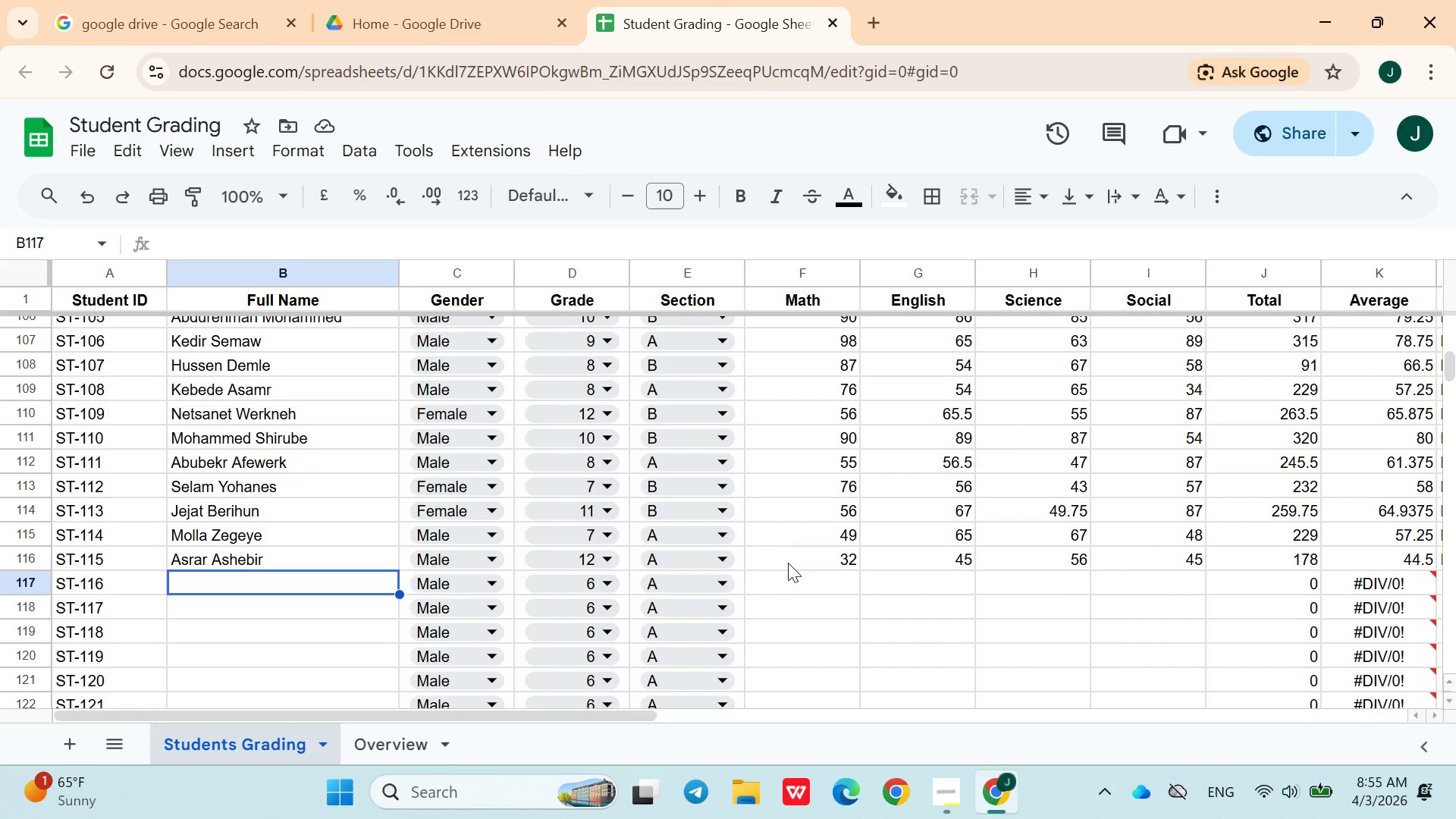 
type(Amanuel S)
 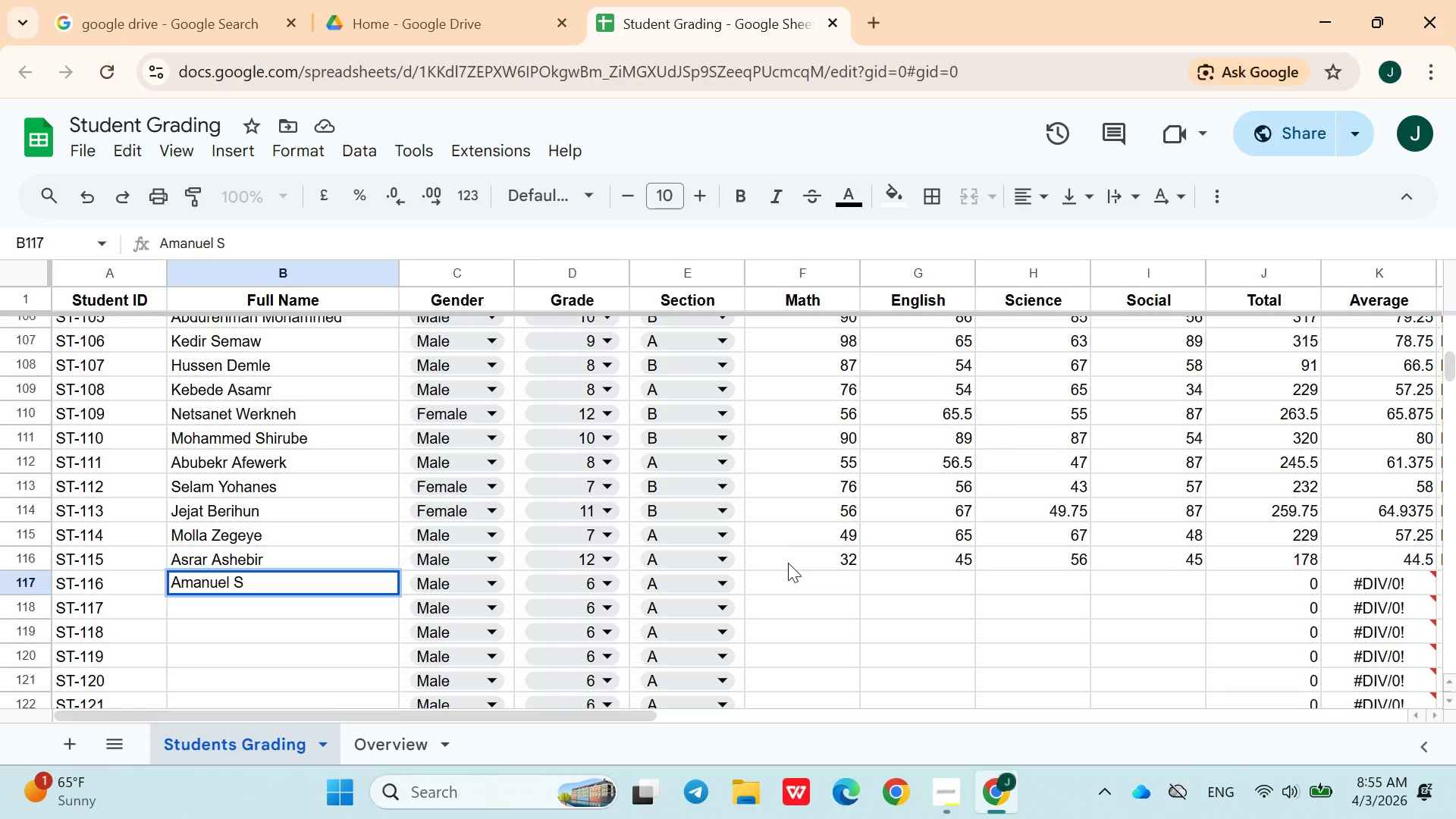 
type(aba)
 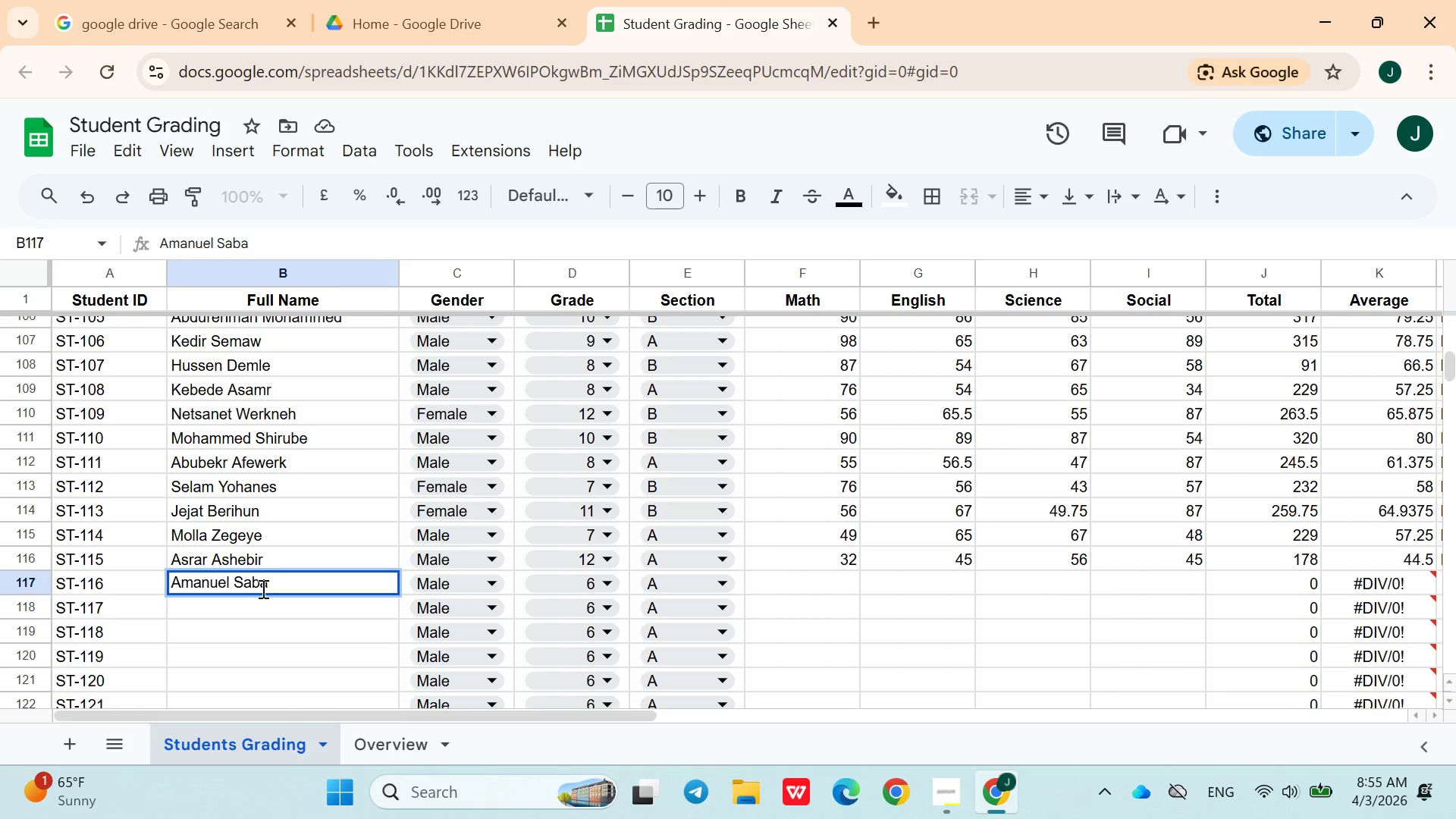 
double_click([261, 582])
 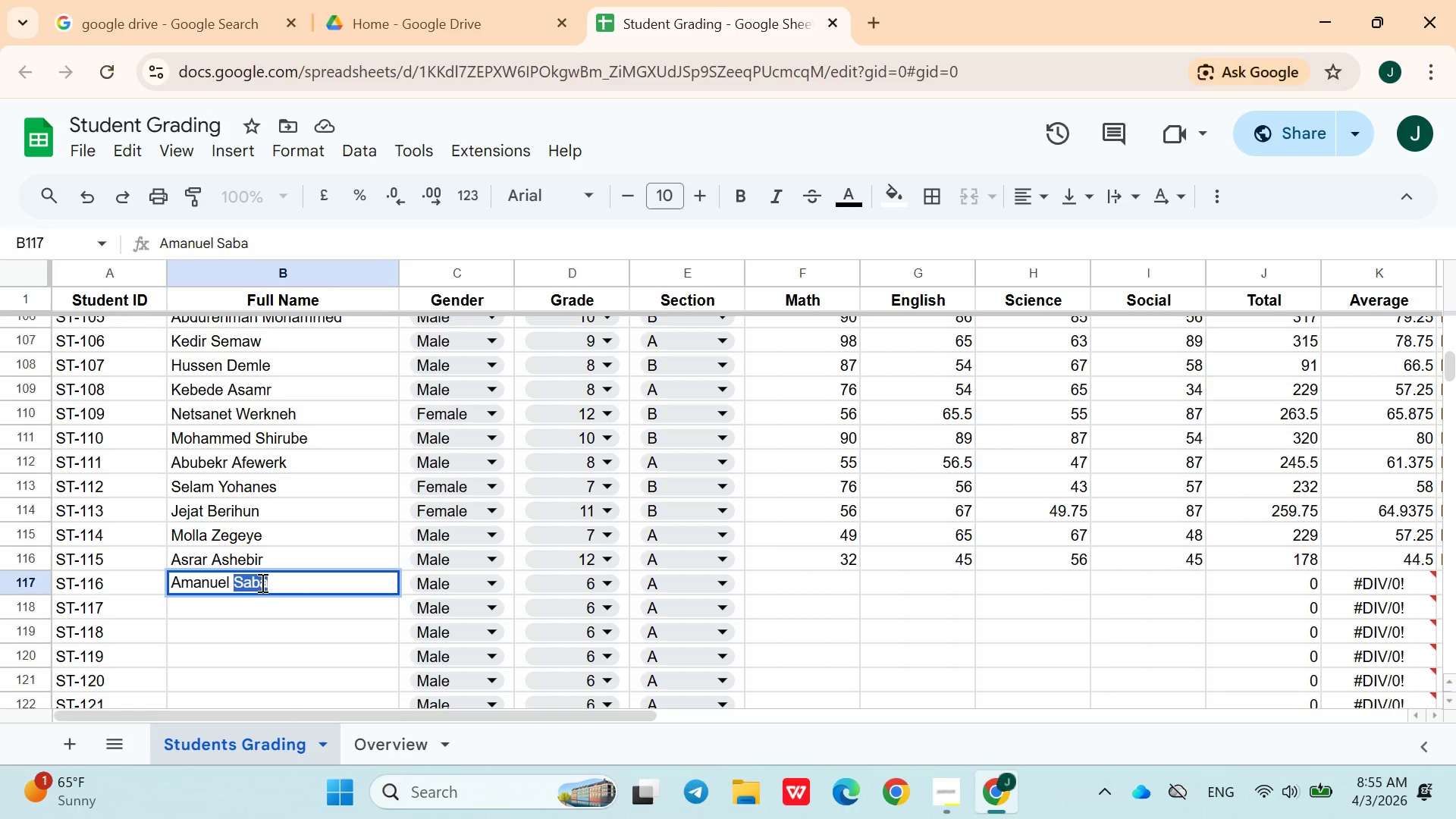 
key(Control+X)
 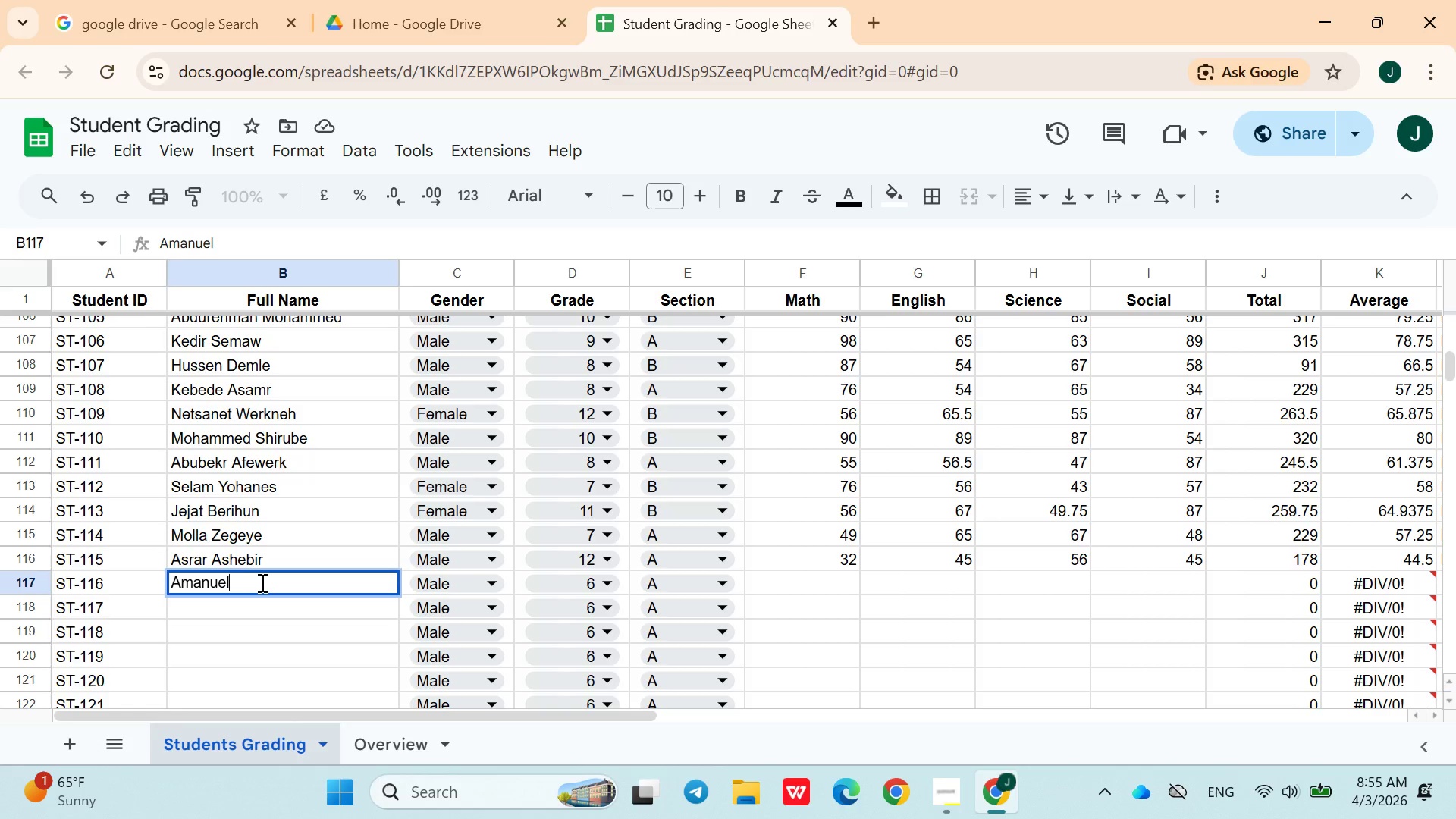 
key(Backspace)
 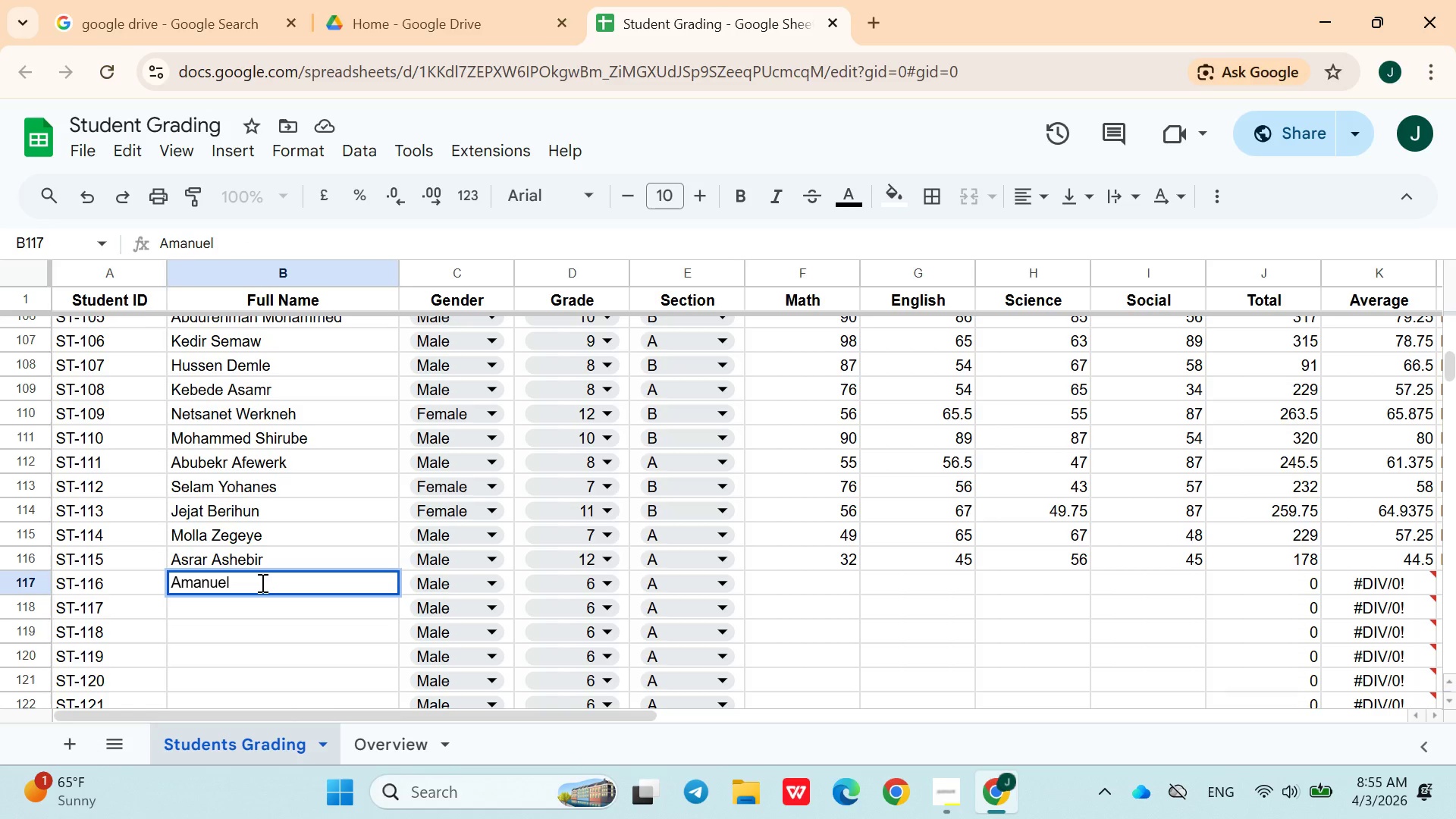 
hold_key(key=ArrowLeft, duration=0.84)
 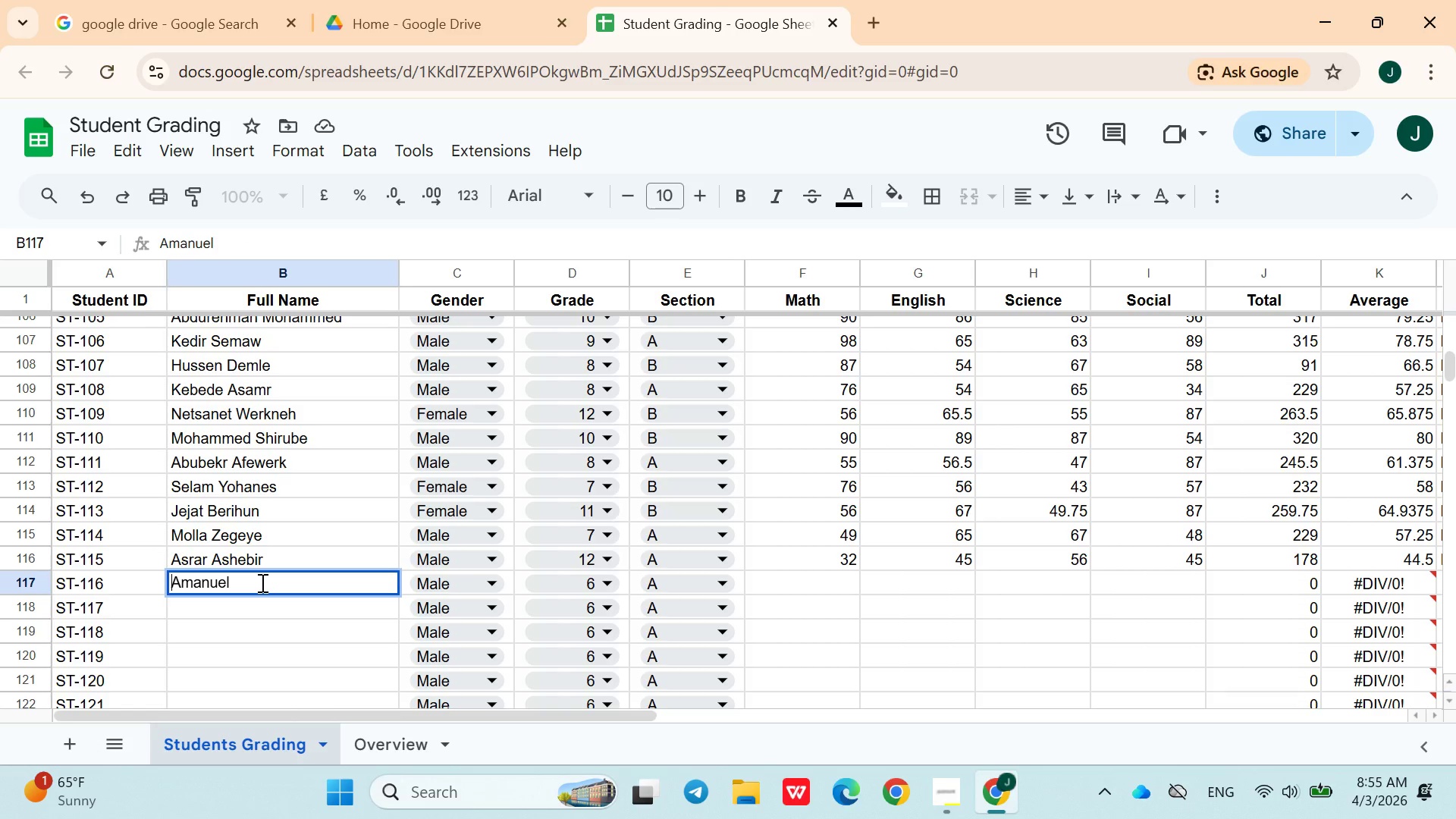 
key(Control+V)
 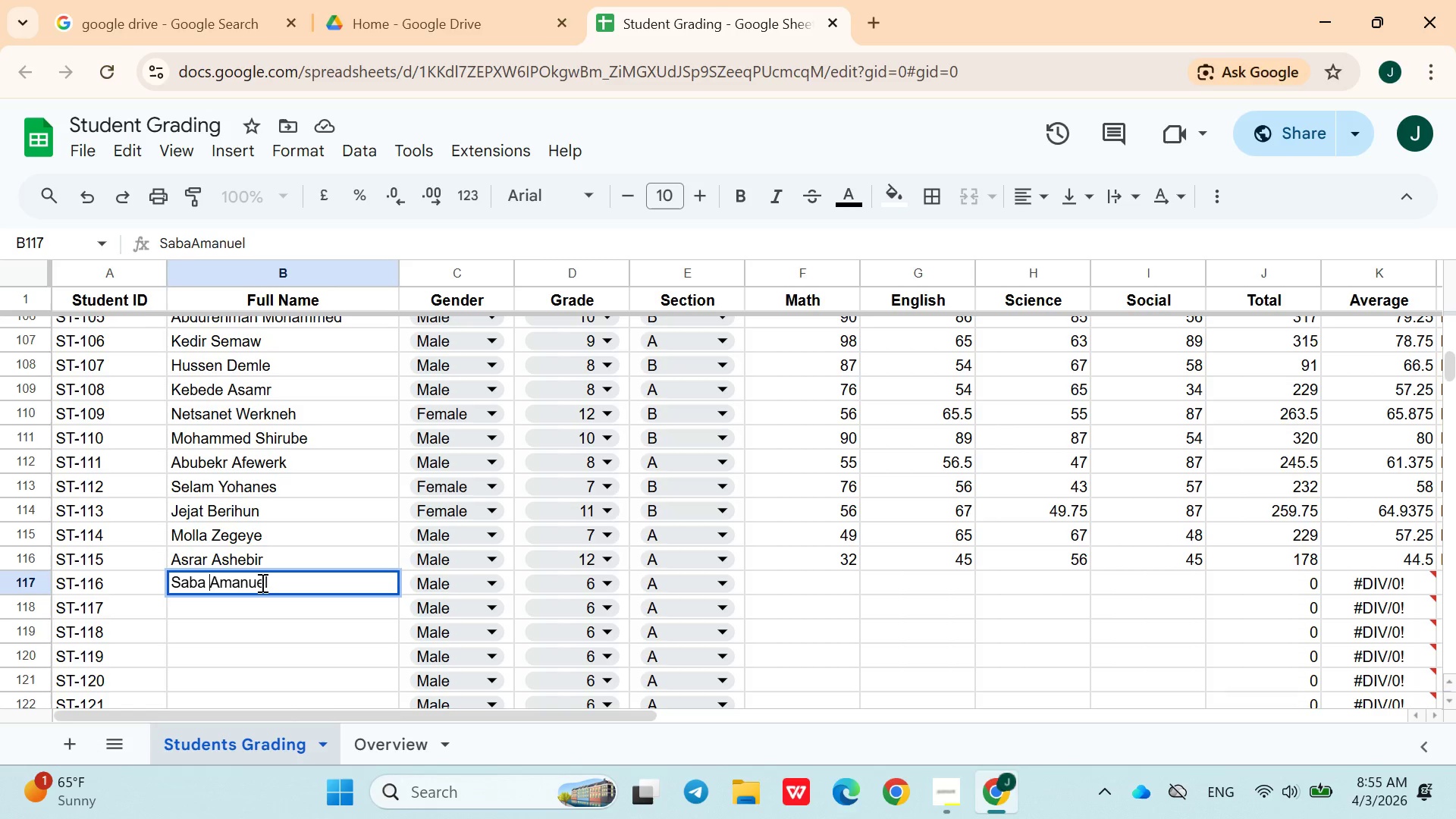 
key(Space)
 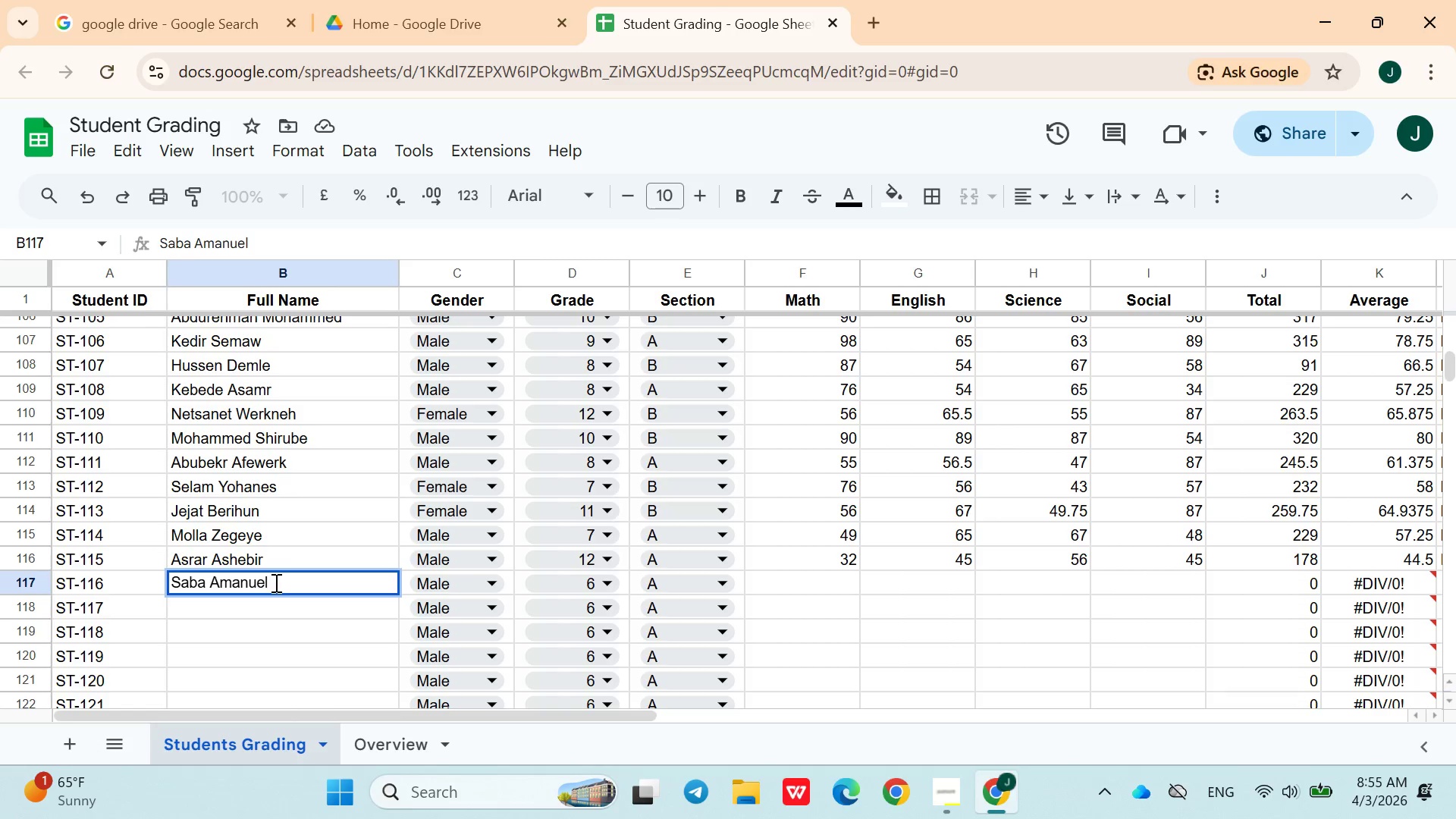 
left_click([277, 584])
 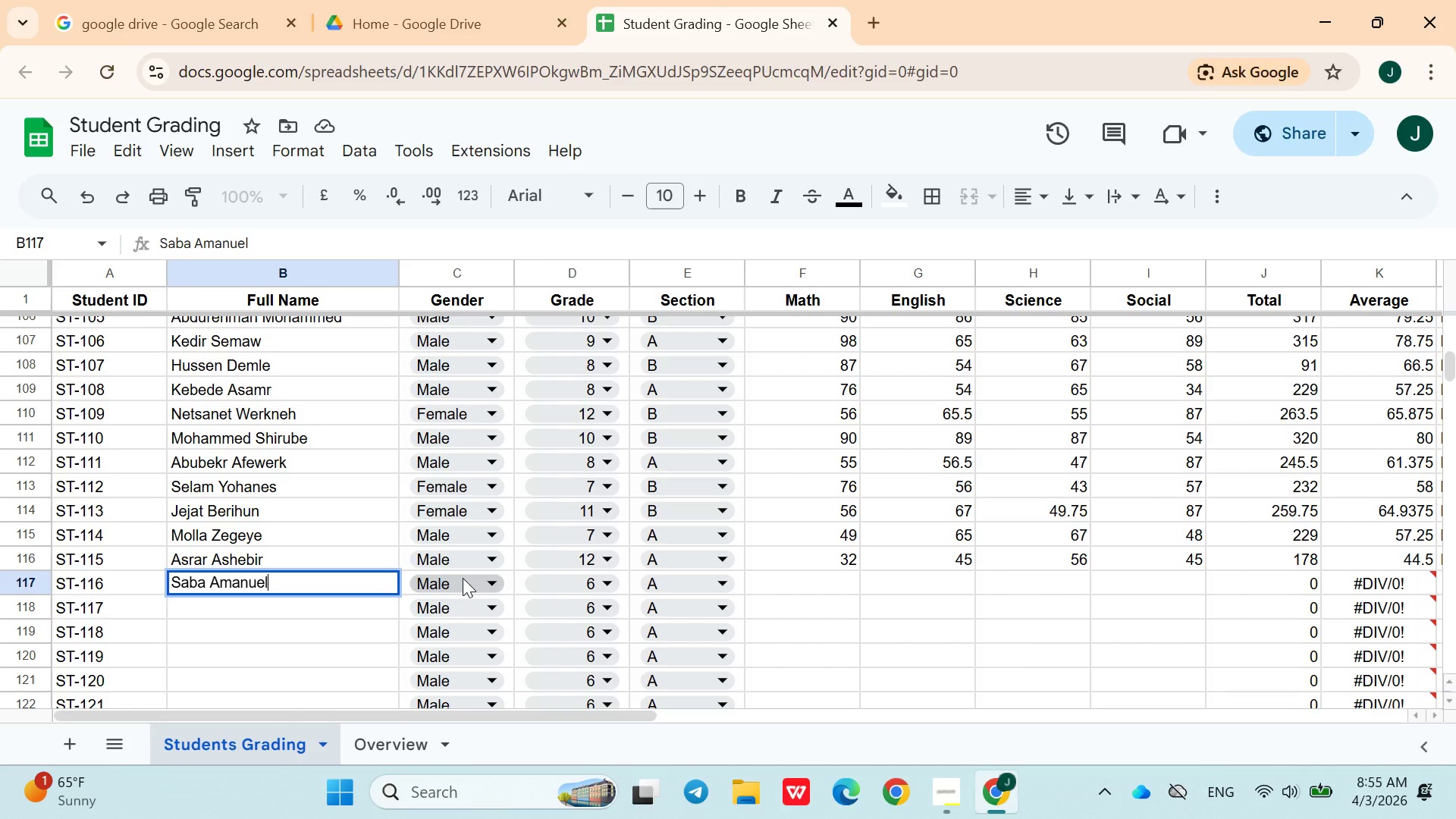 
left_click([464, 580])
 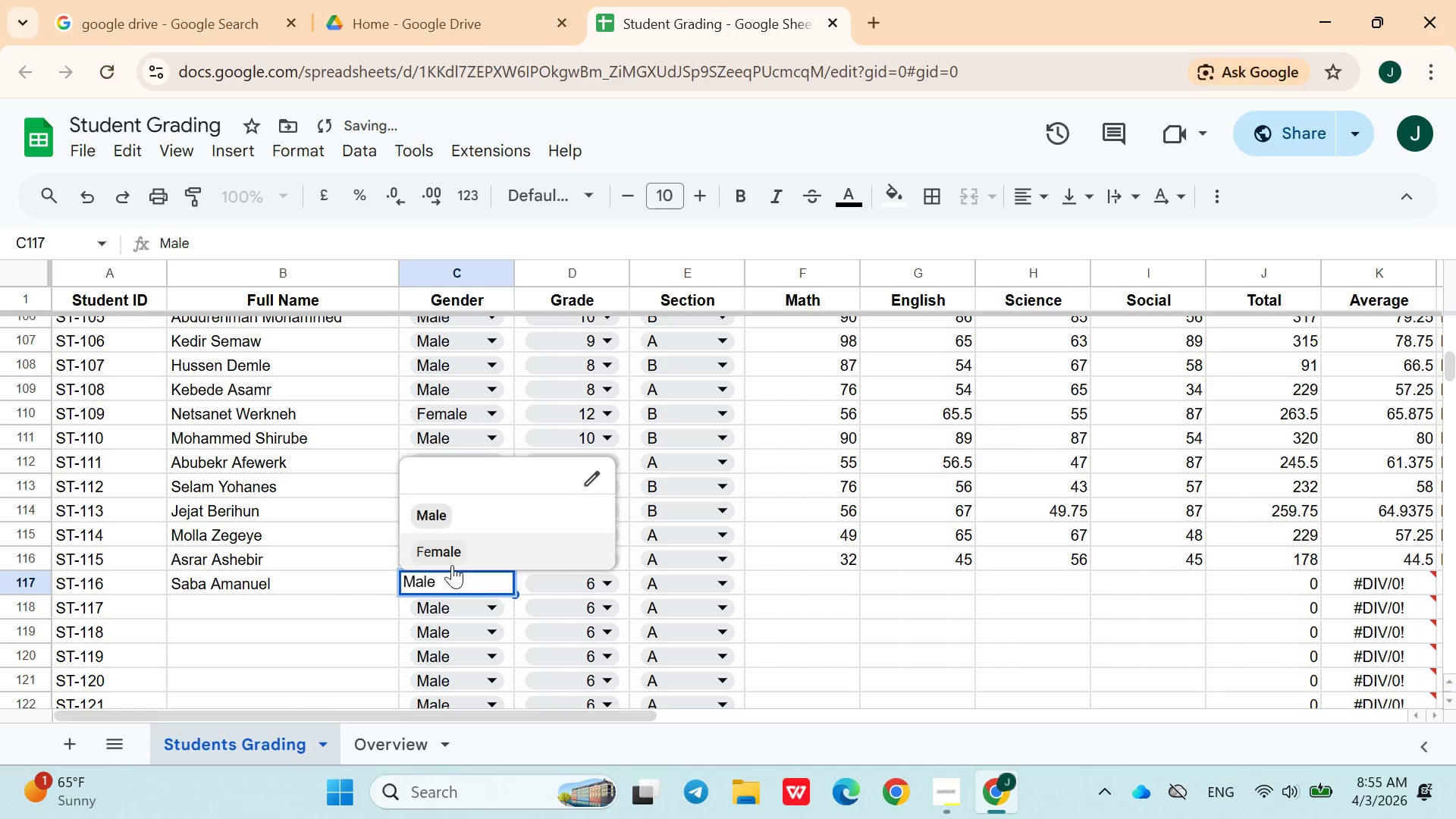 
left_click([454, 556])
 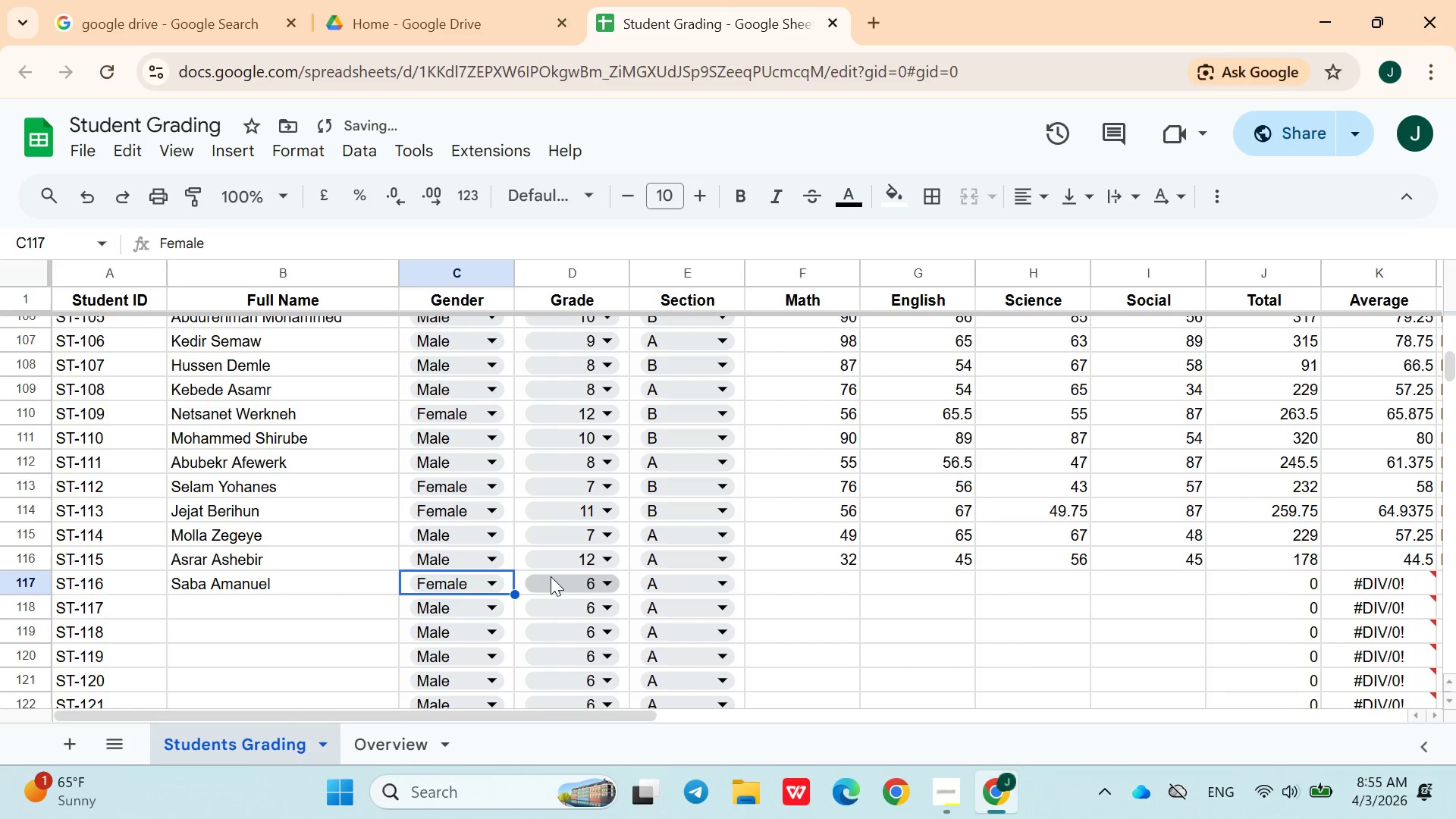 
left_click([554, 579])
 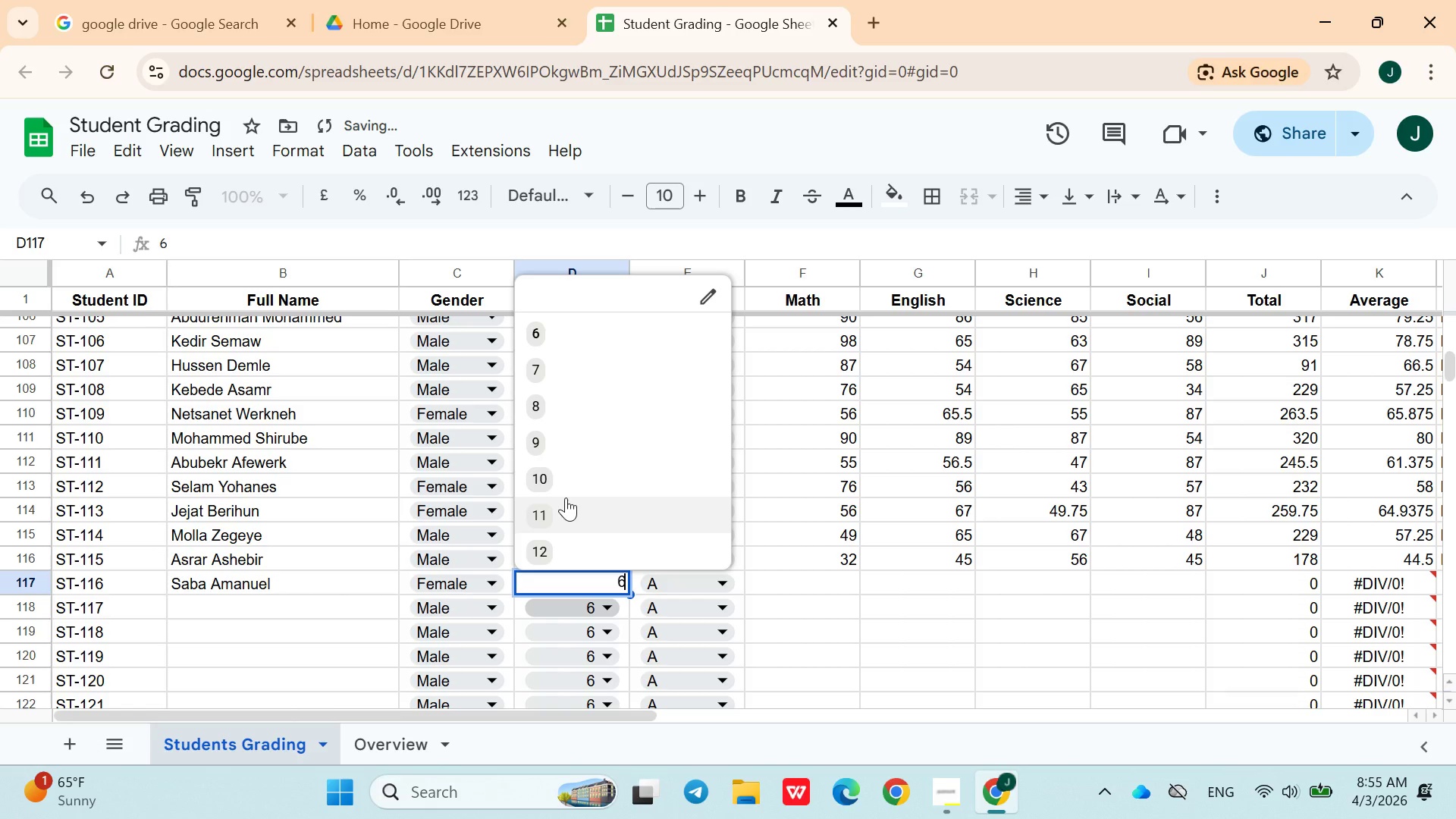 
left_click([566, 490])
 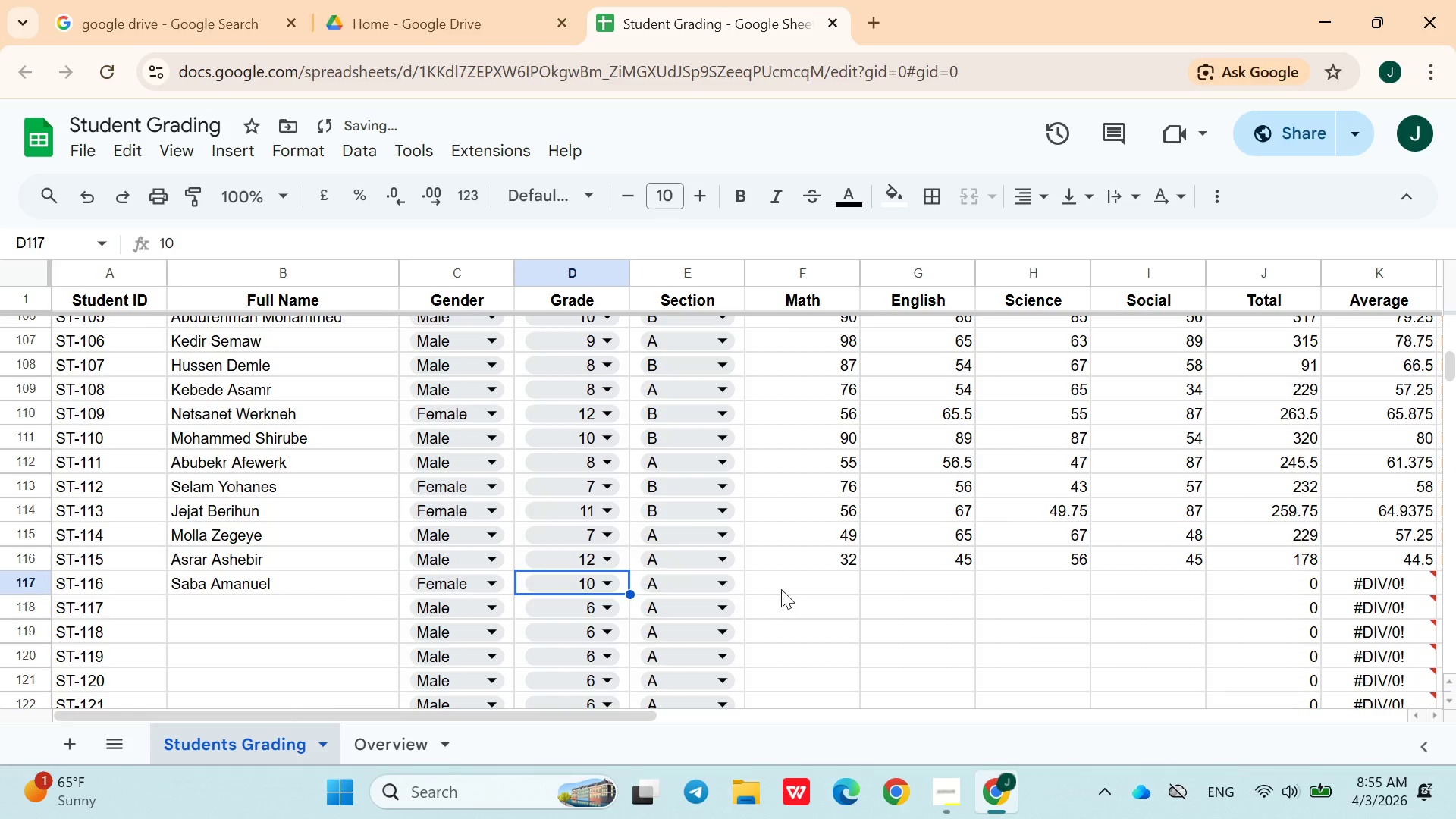 
left_click([717, 588])
 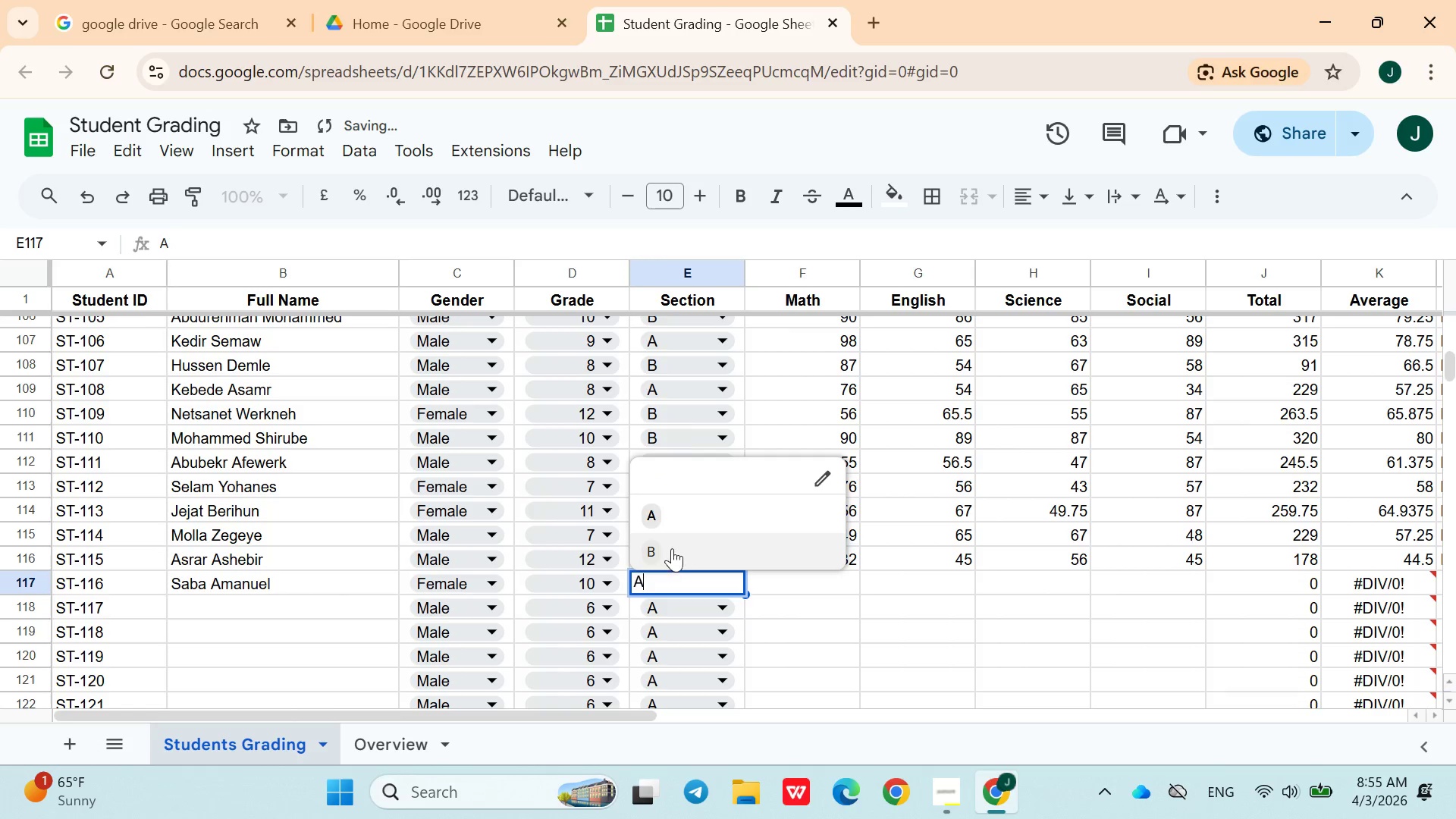 
left_click([673, 544])
 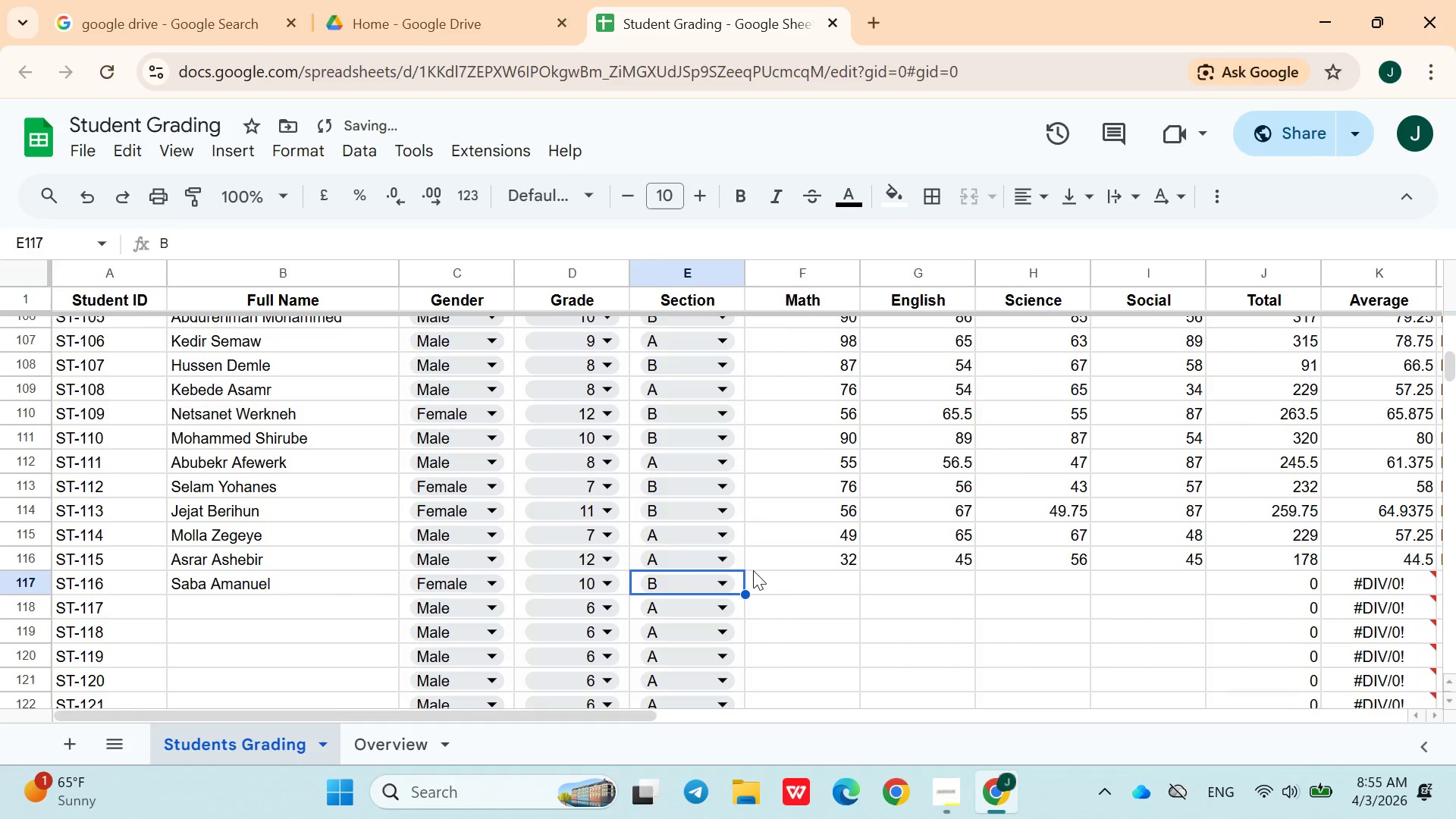 
left_click([759, 574])
 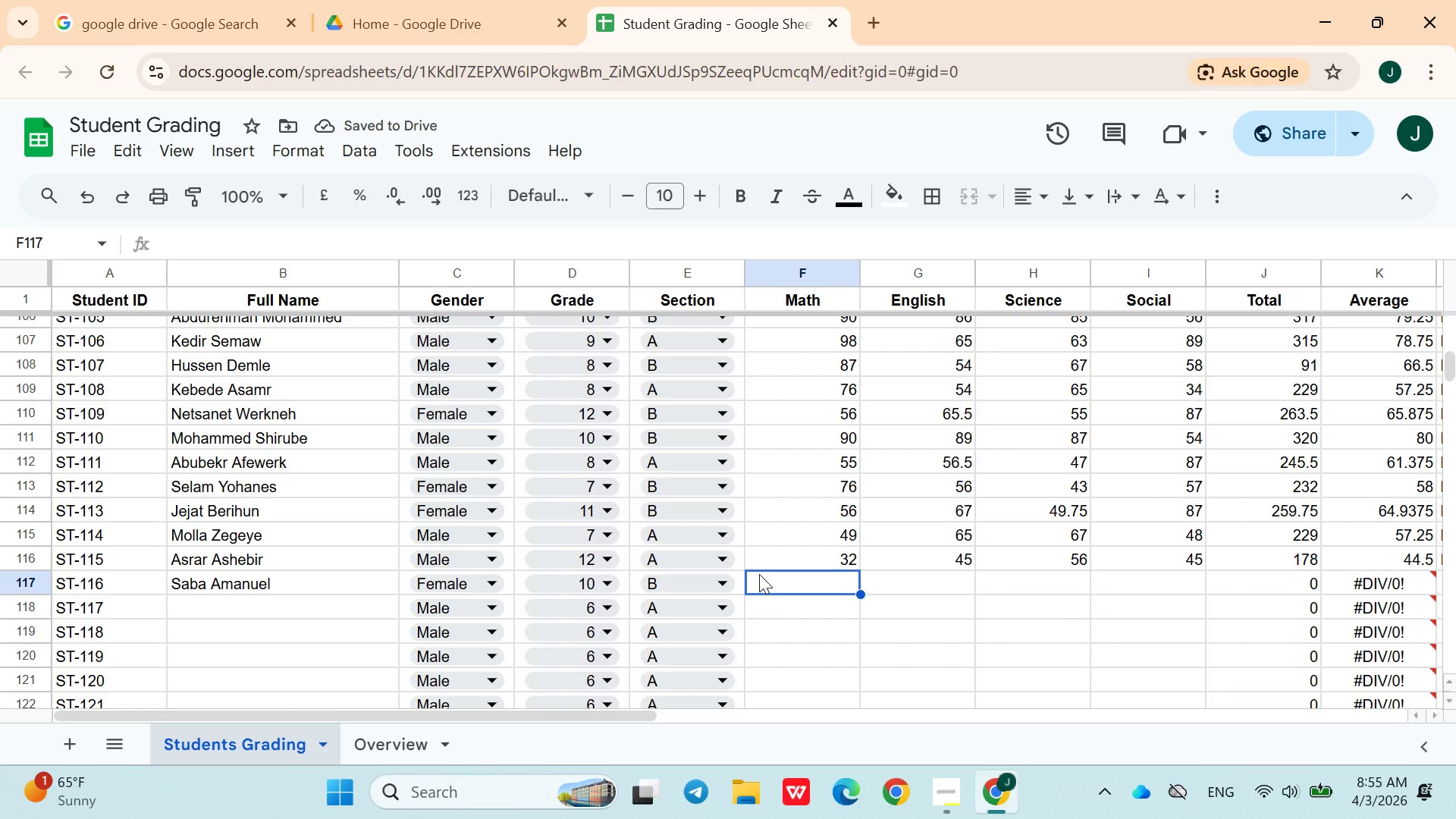 
type(67)
 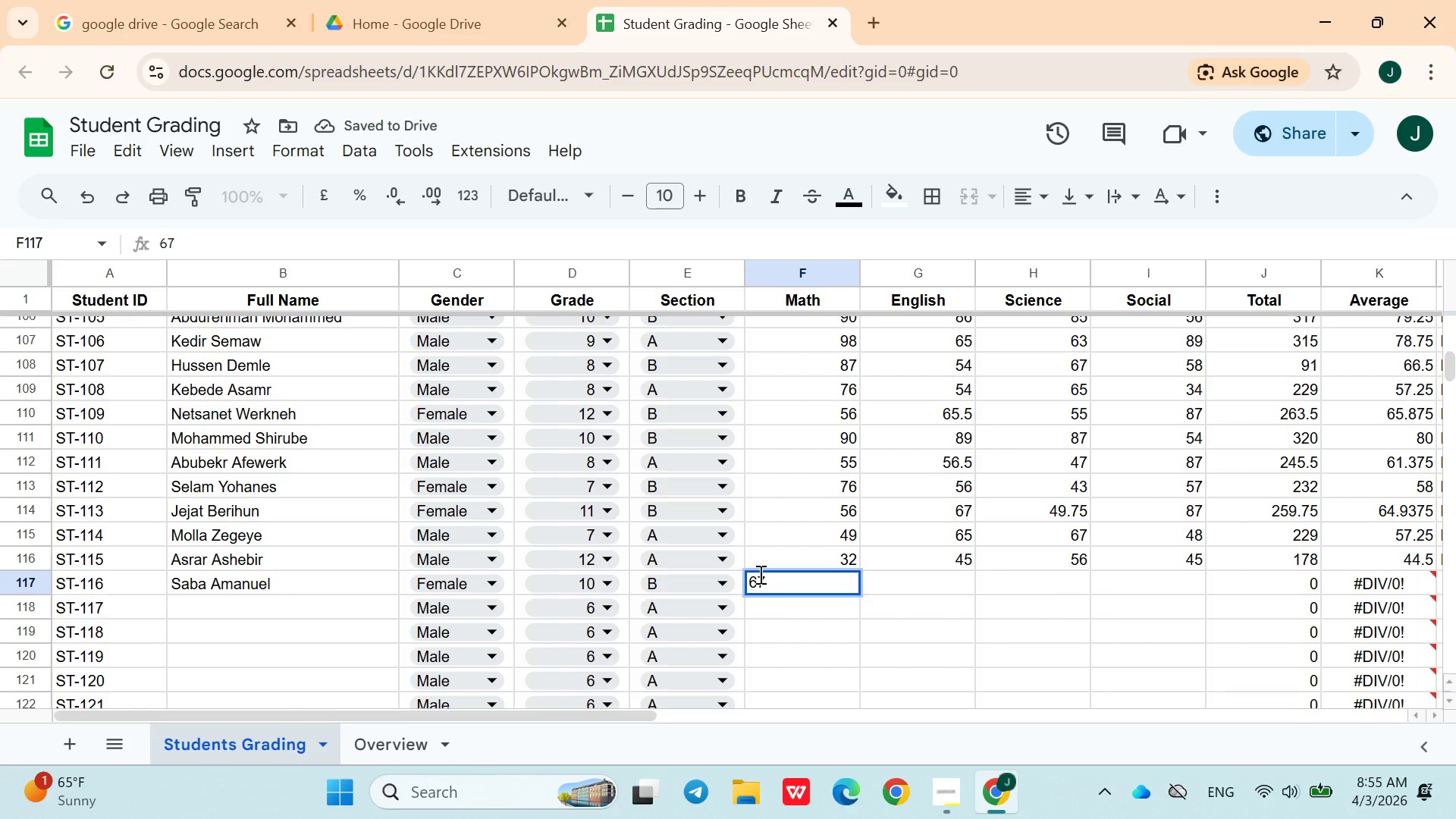 
key(ArrowRight)
 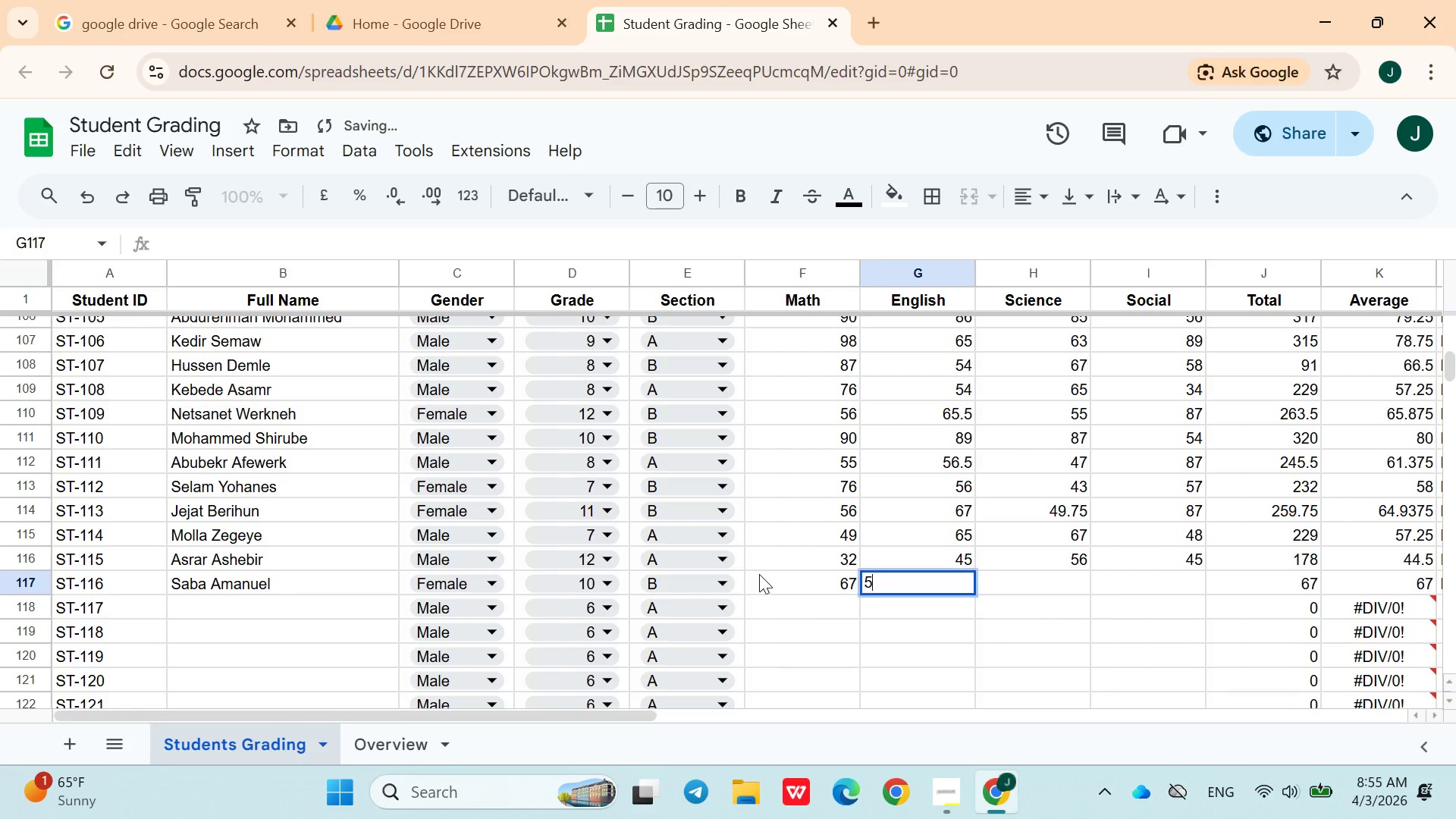 
type(56)
 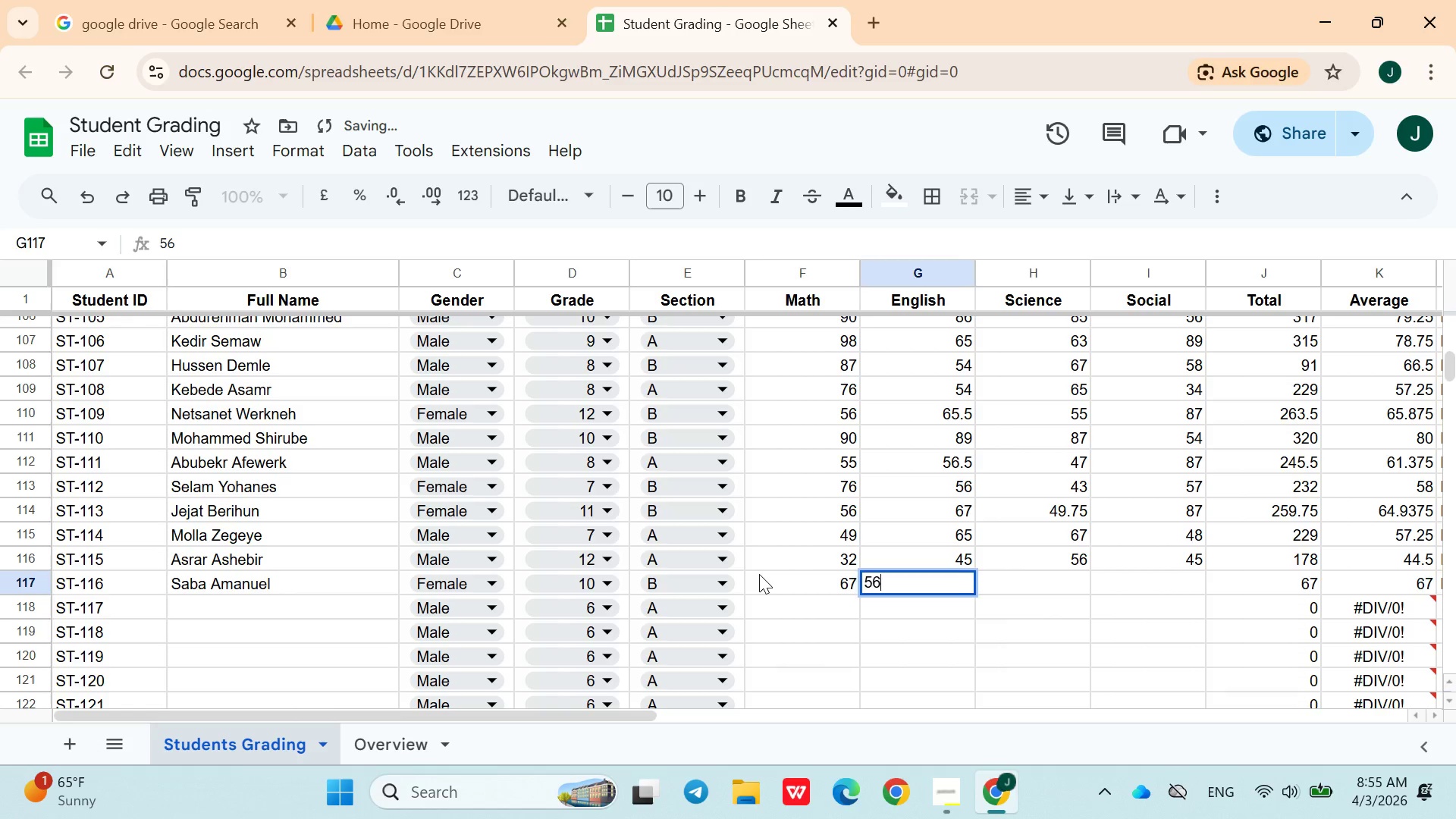 
key(ArrowRight)
 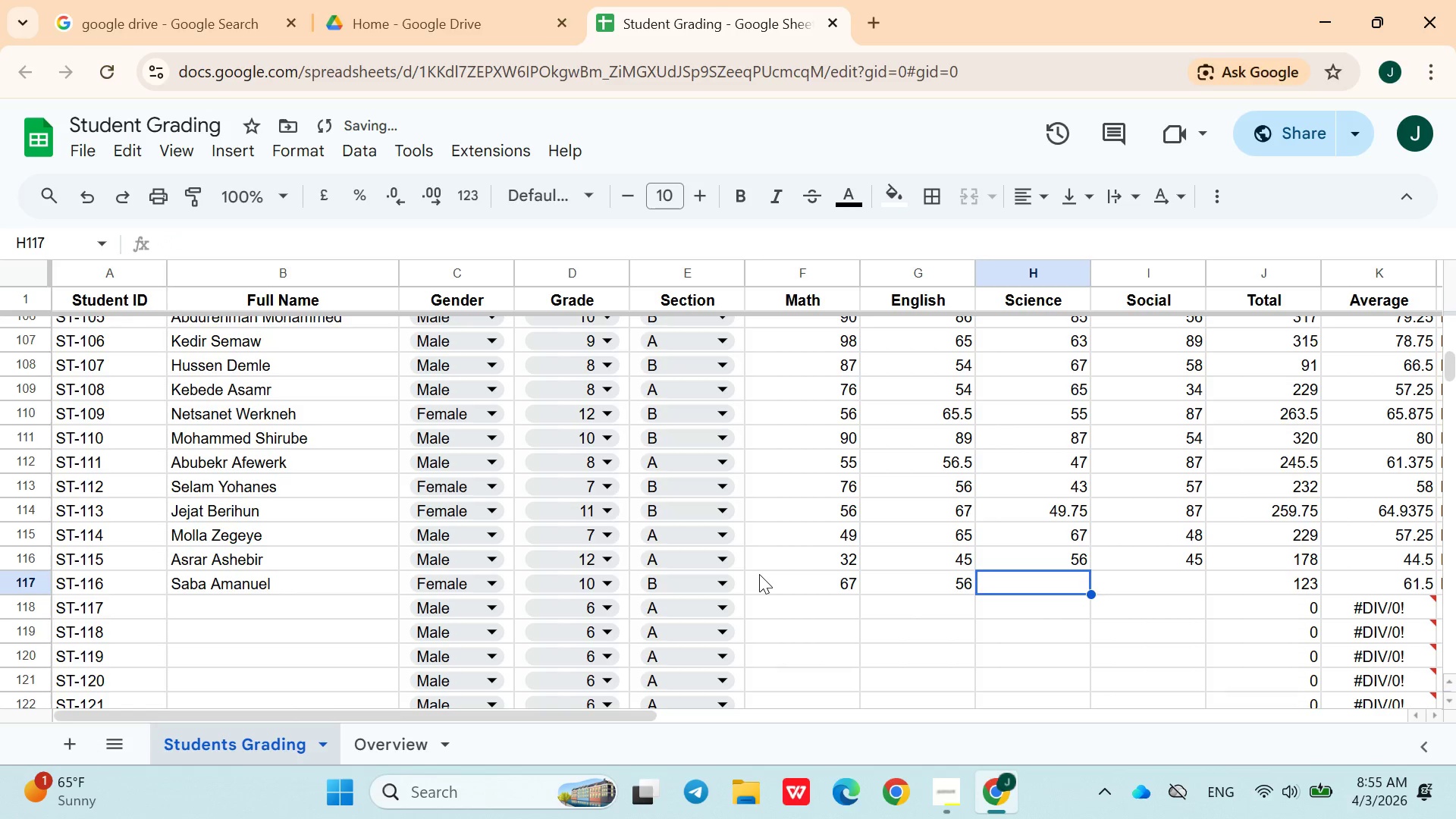 
type(78)
 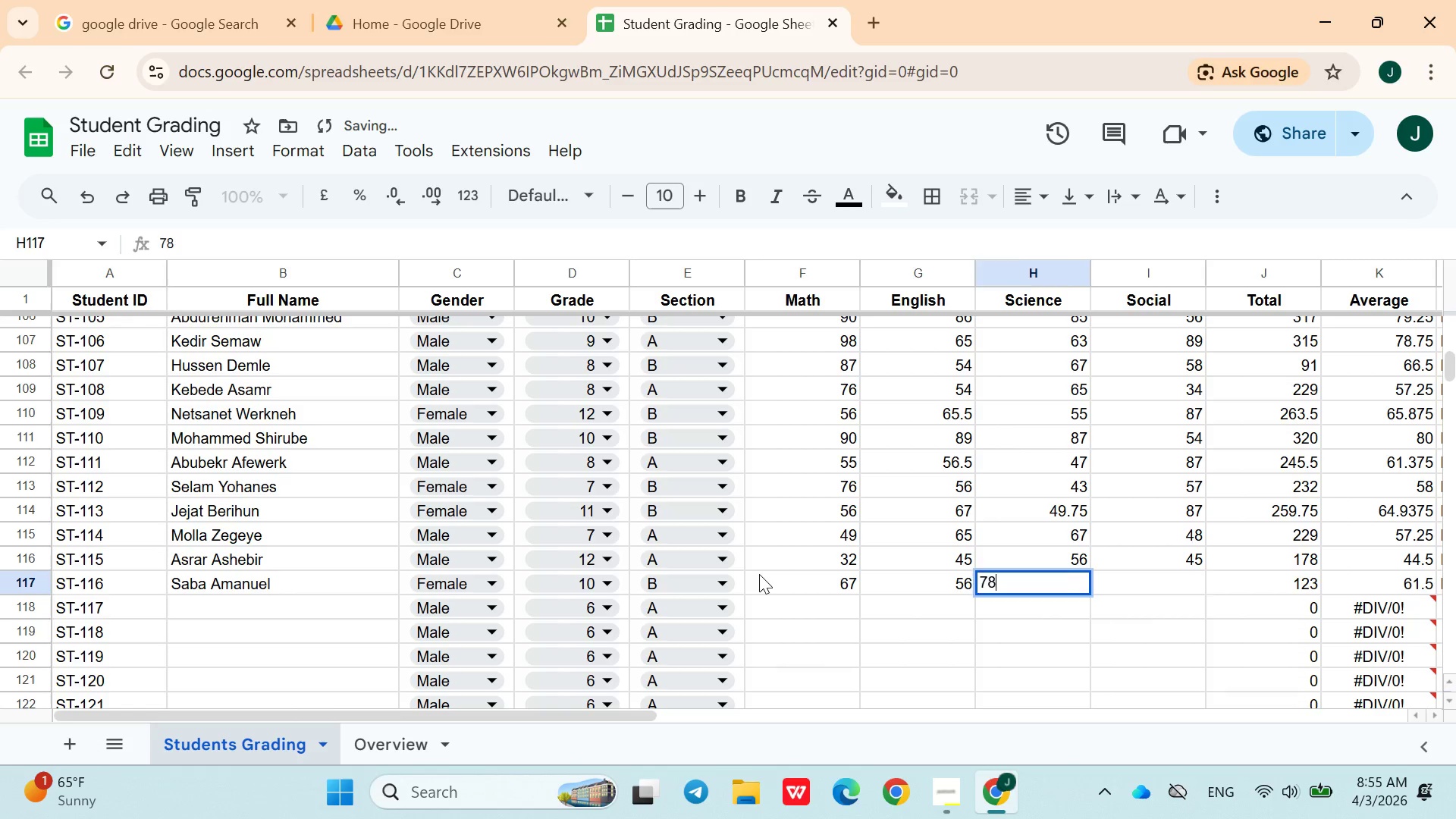 
key(ArrowRight)
 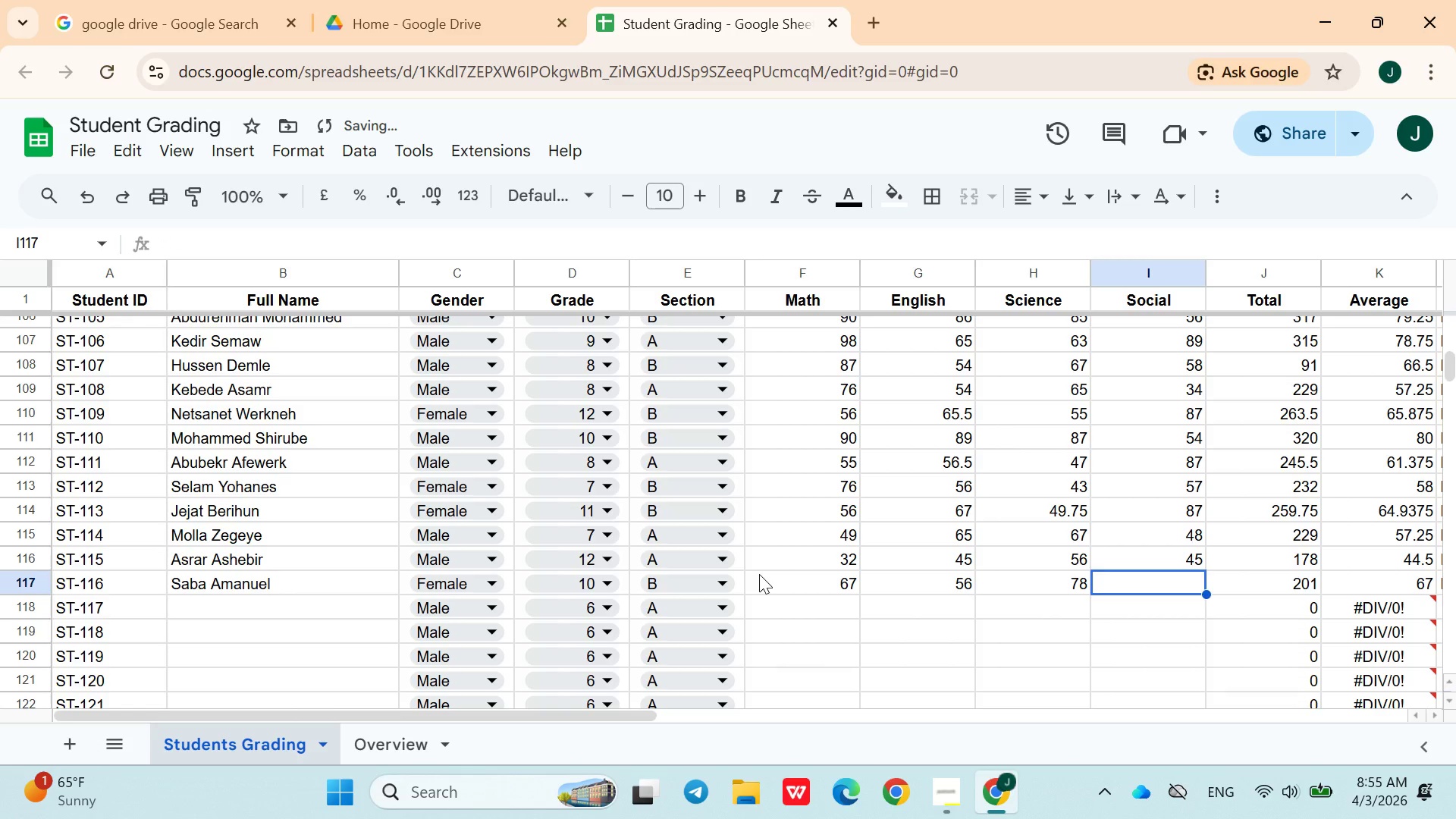 
type(43)
 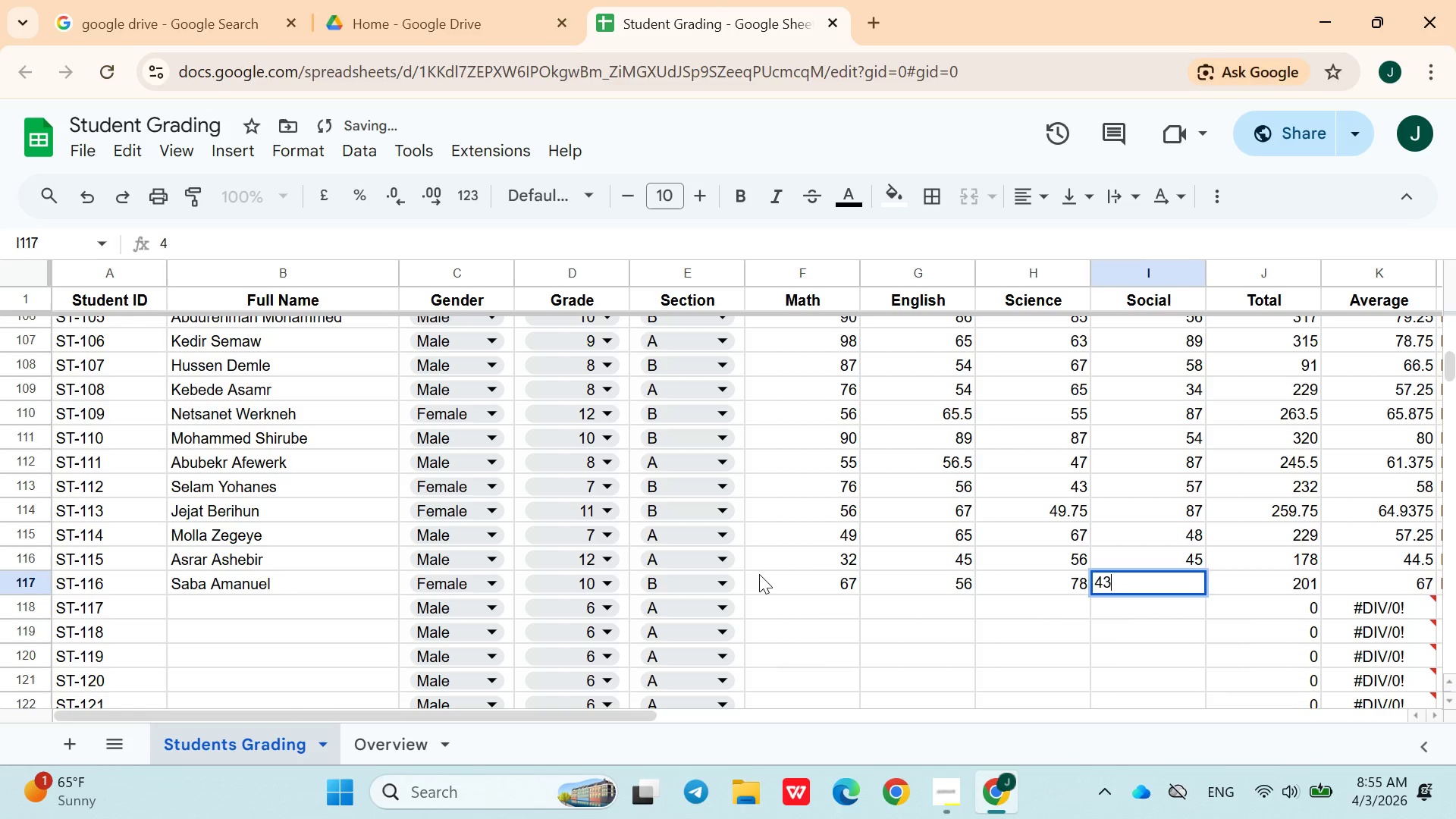 
key(ArrowRight)
 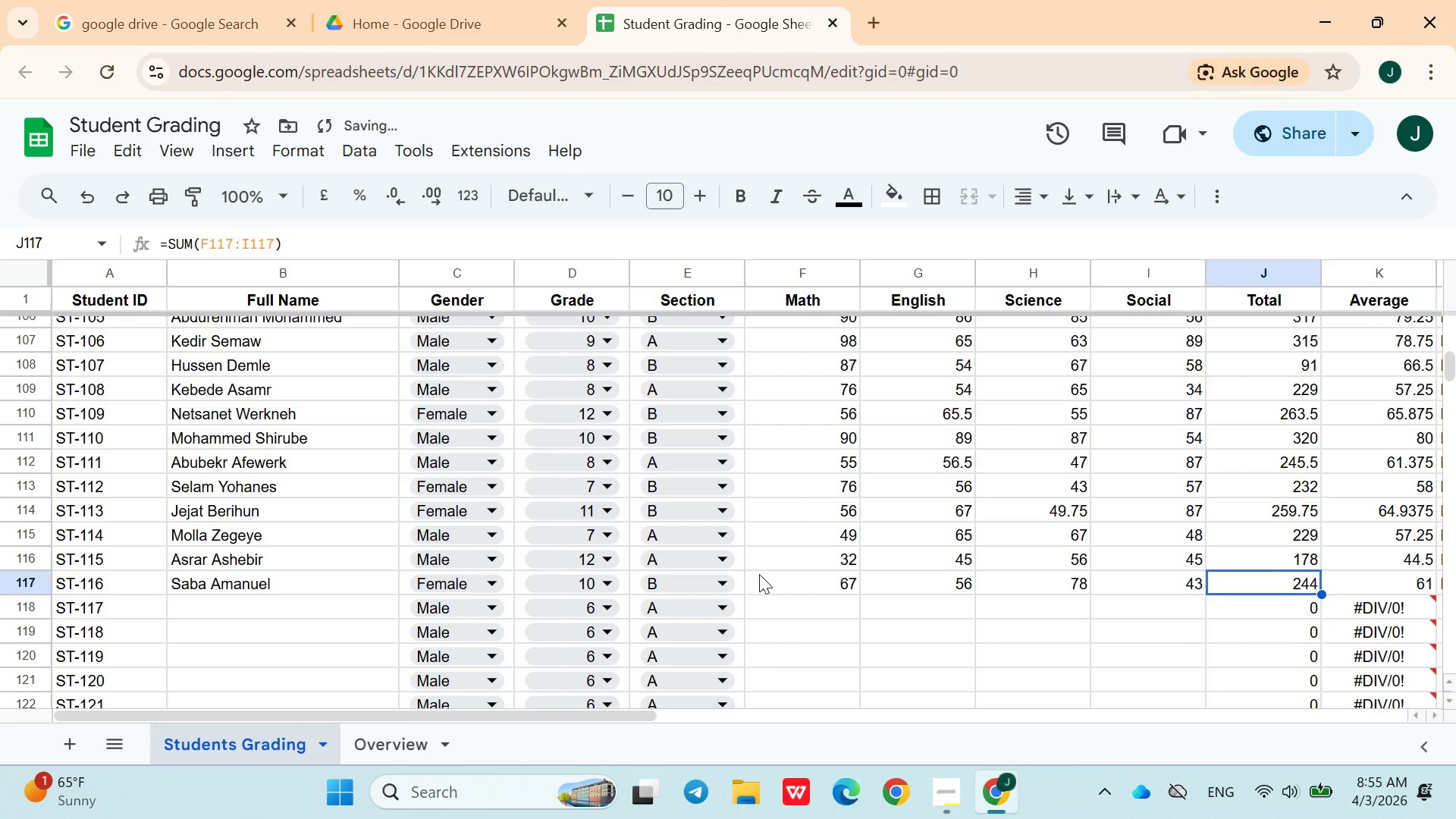 
key(ArrowDown)
 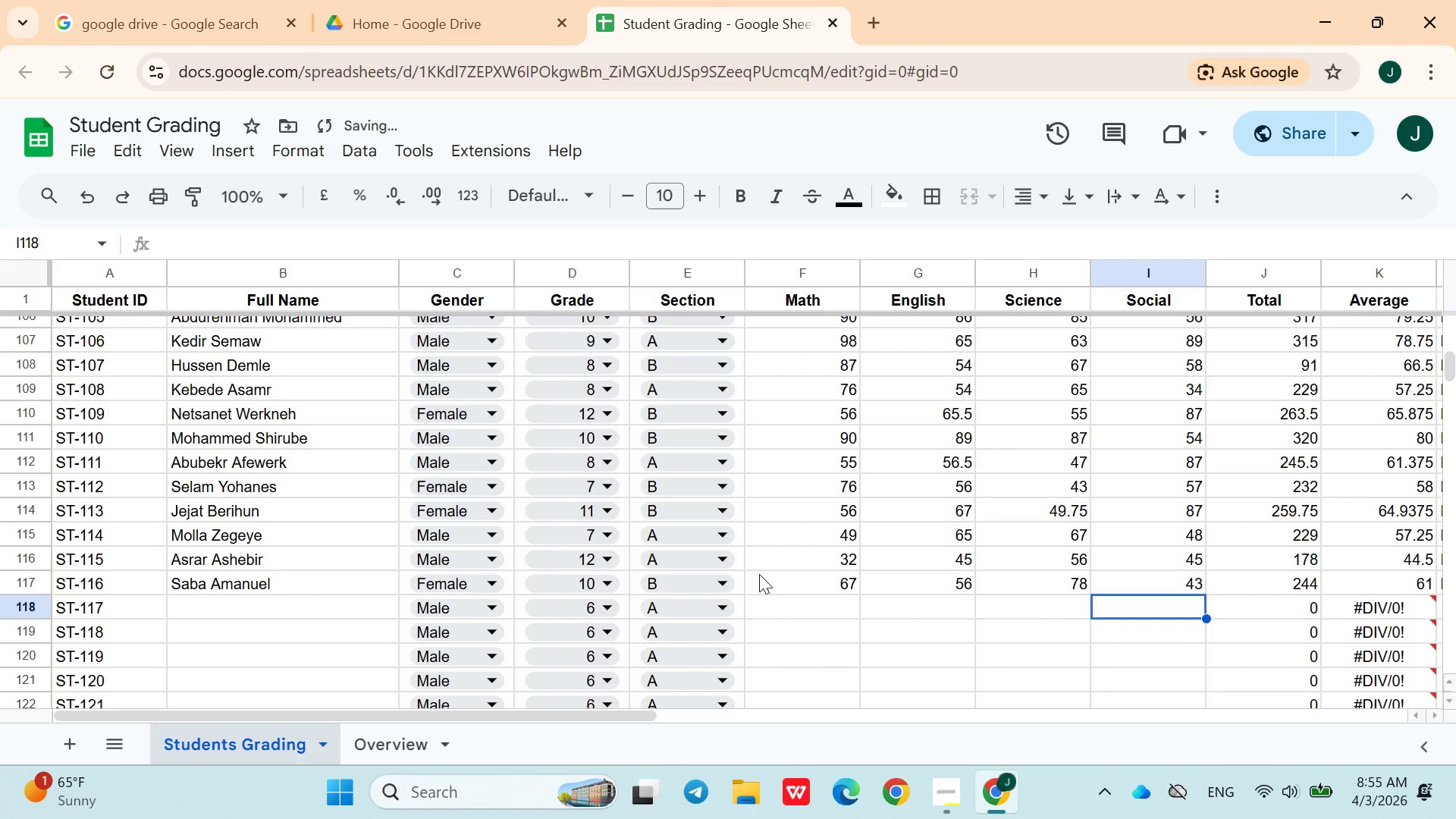 
hold_key(key=ArrowLeft, duration=0.88)
 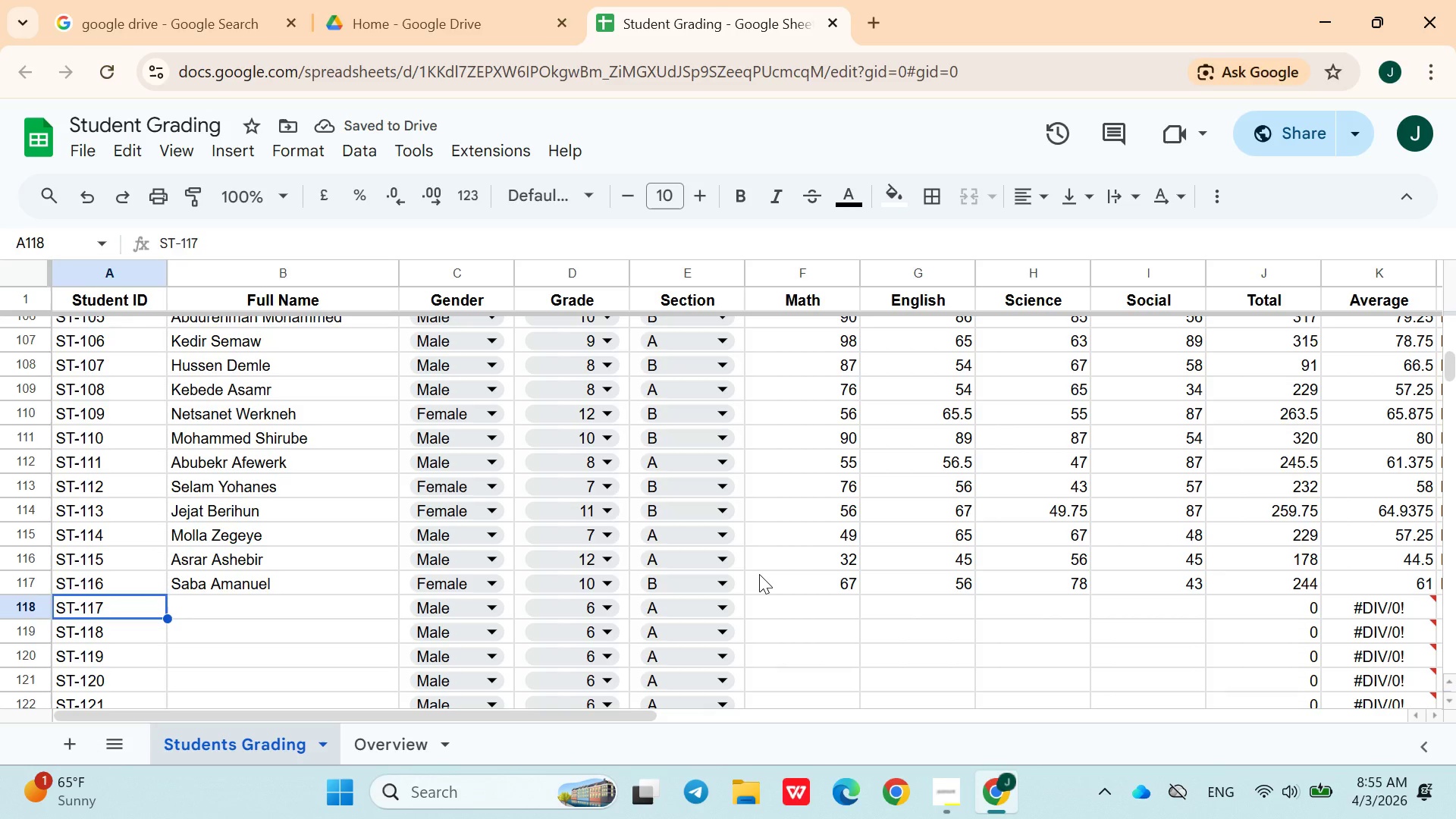 
key(ArrowRight)
 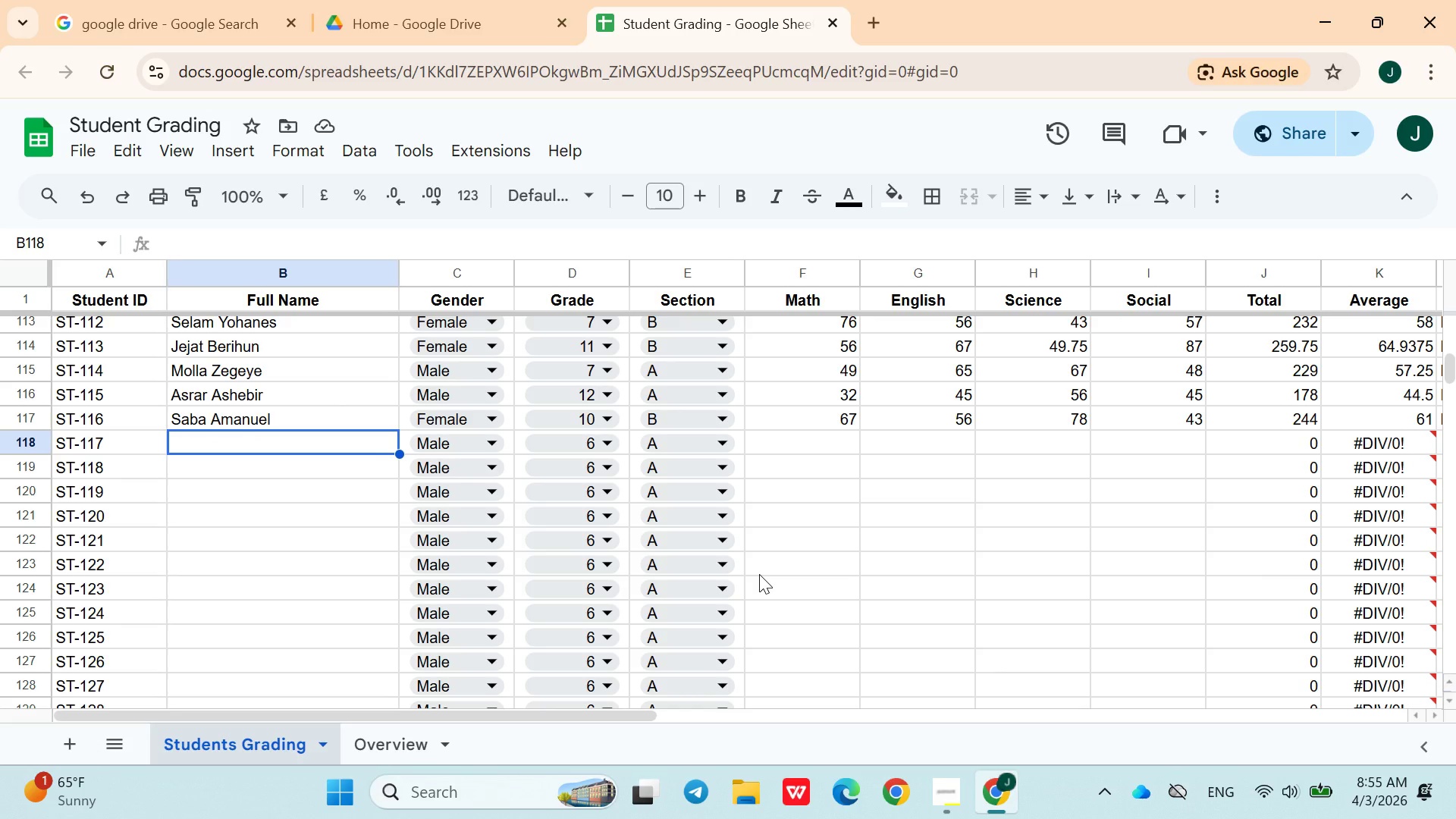 
wait(8.36)
 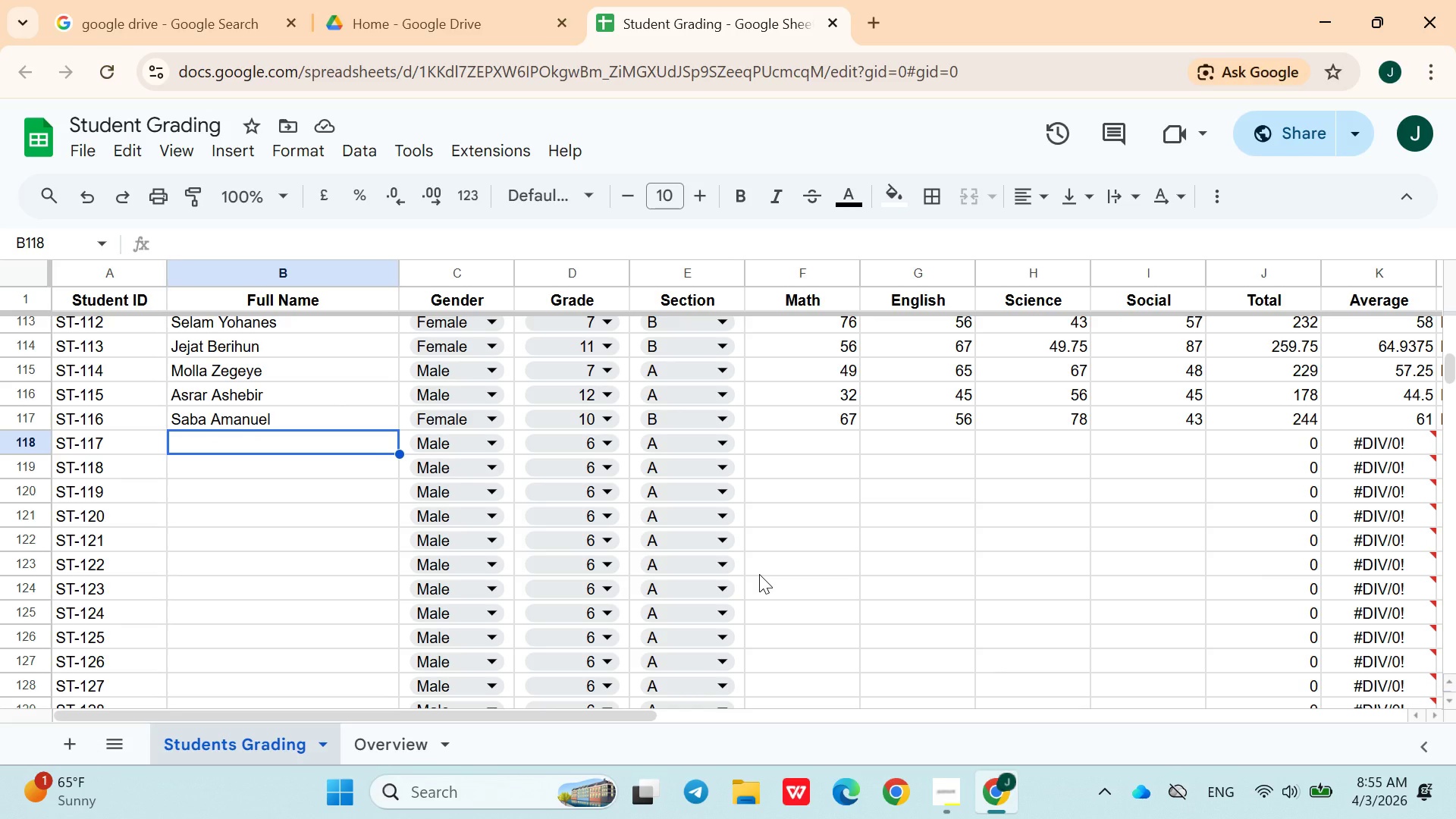 
type(Mon )
key(Backspace)
key(Backspace)
key(Backspace)
key(Backspace)
type(Betelhem Aseged)
 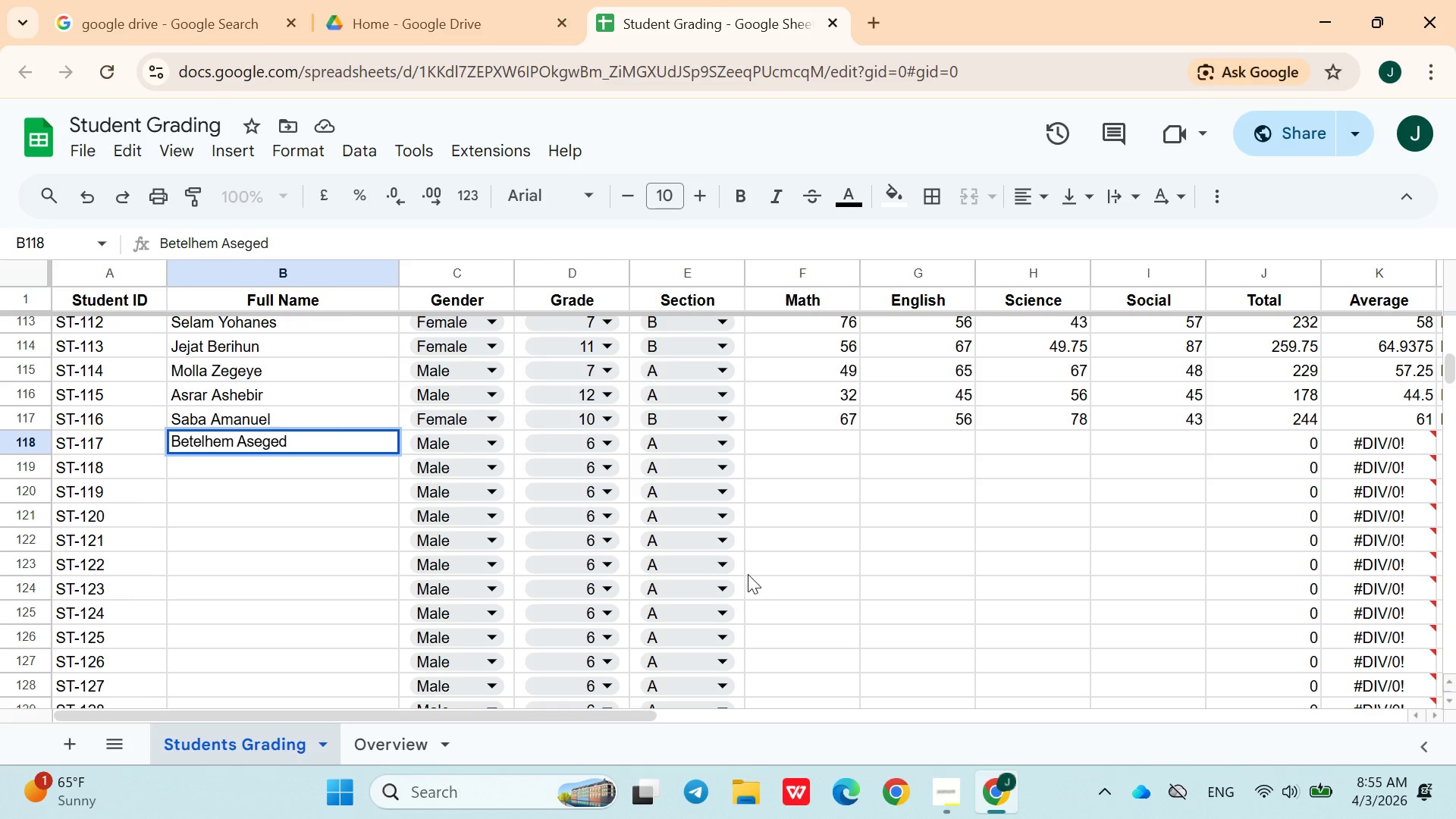 
left_click([599, 451])
 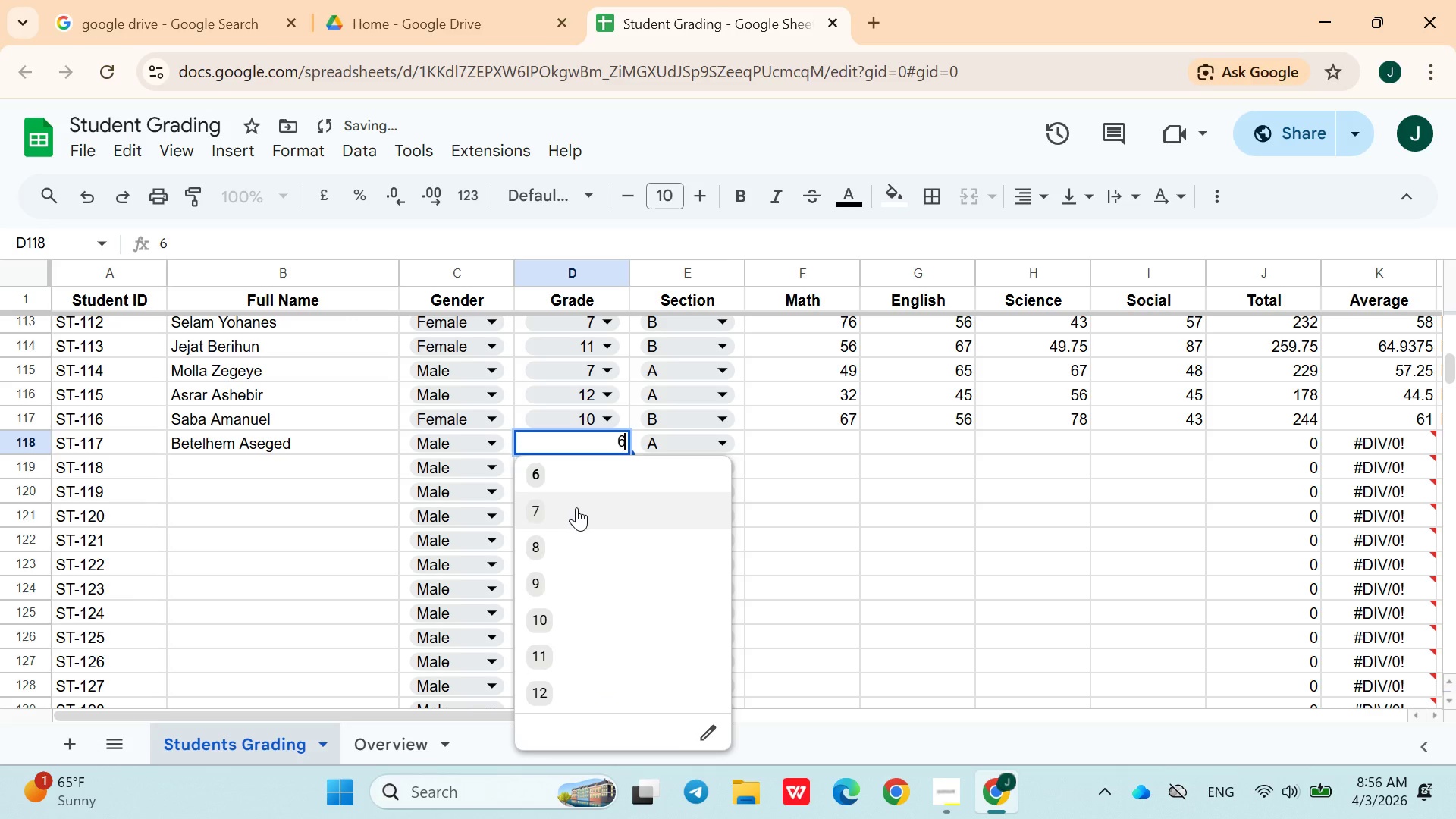 
left_click([574, 508])
 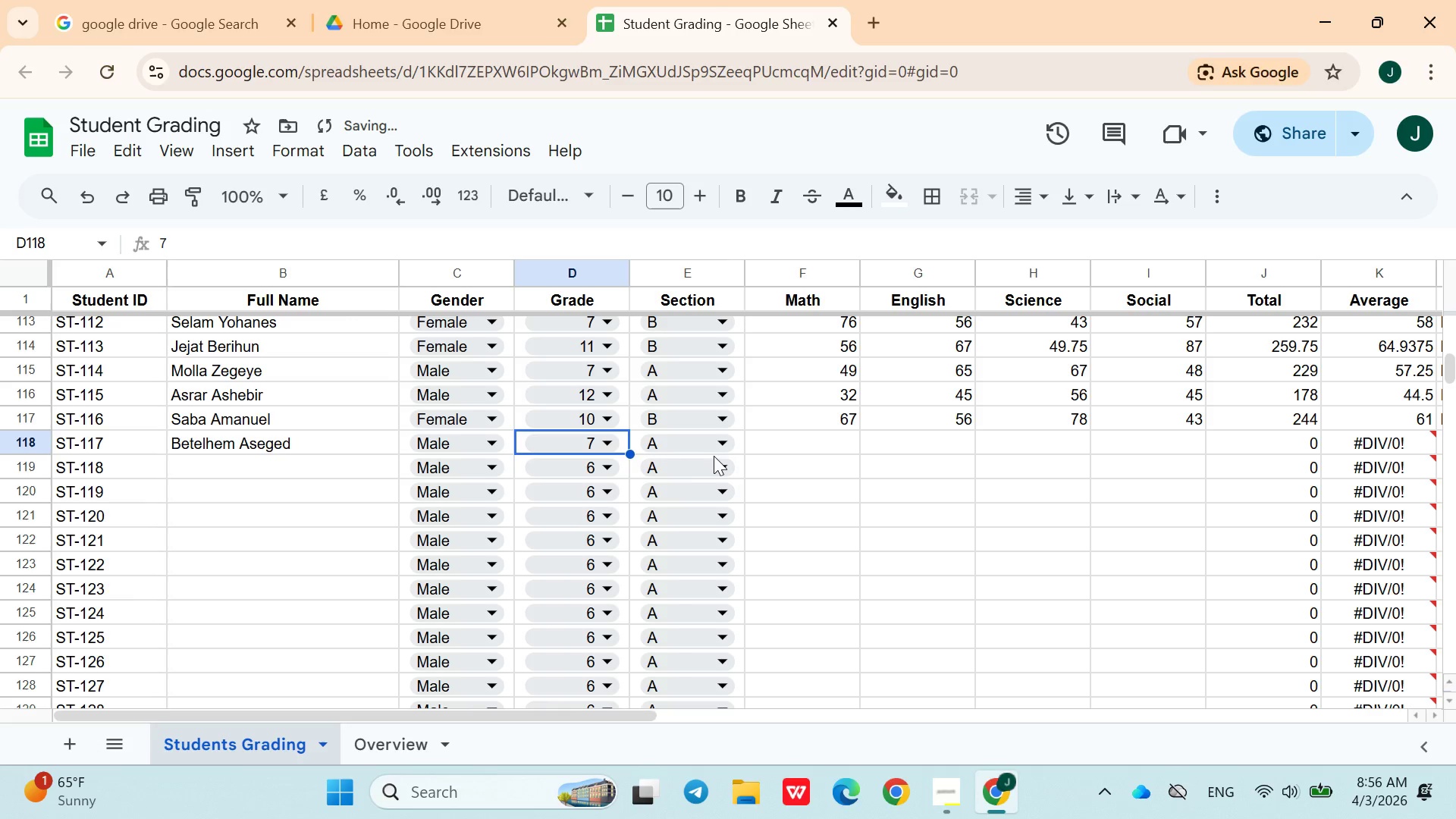 
left_click([714, 449])
 